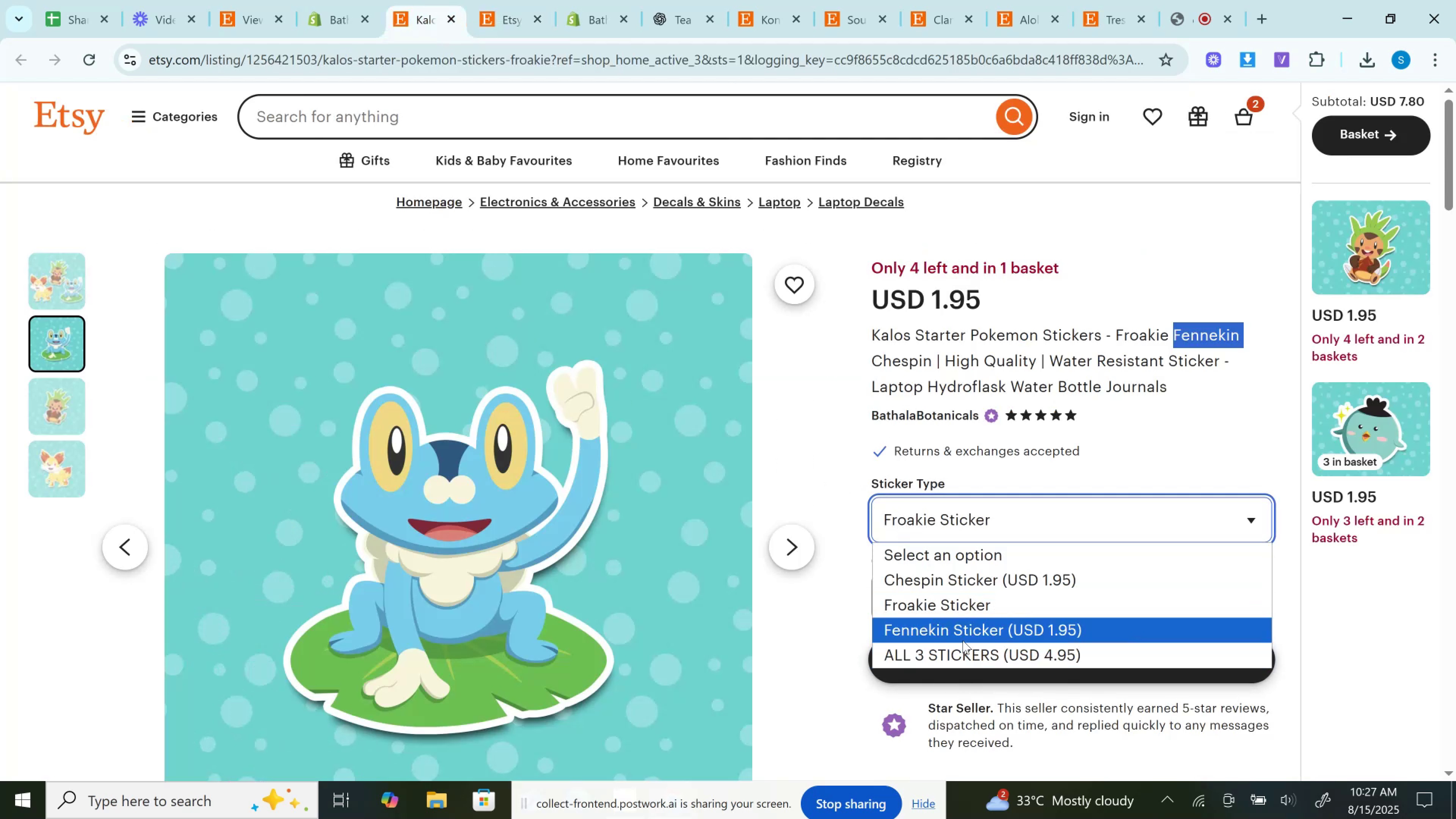 
left_click([963, 640])
 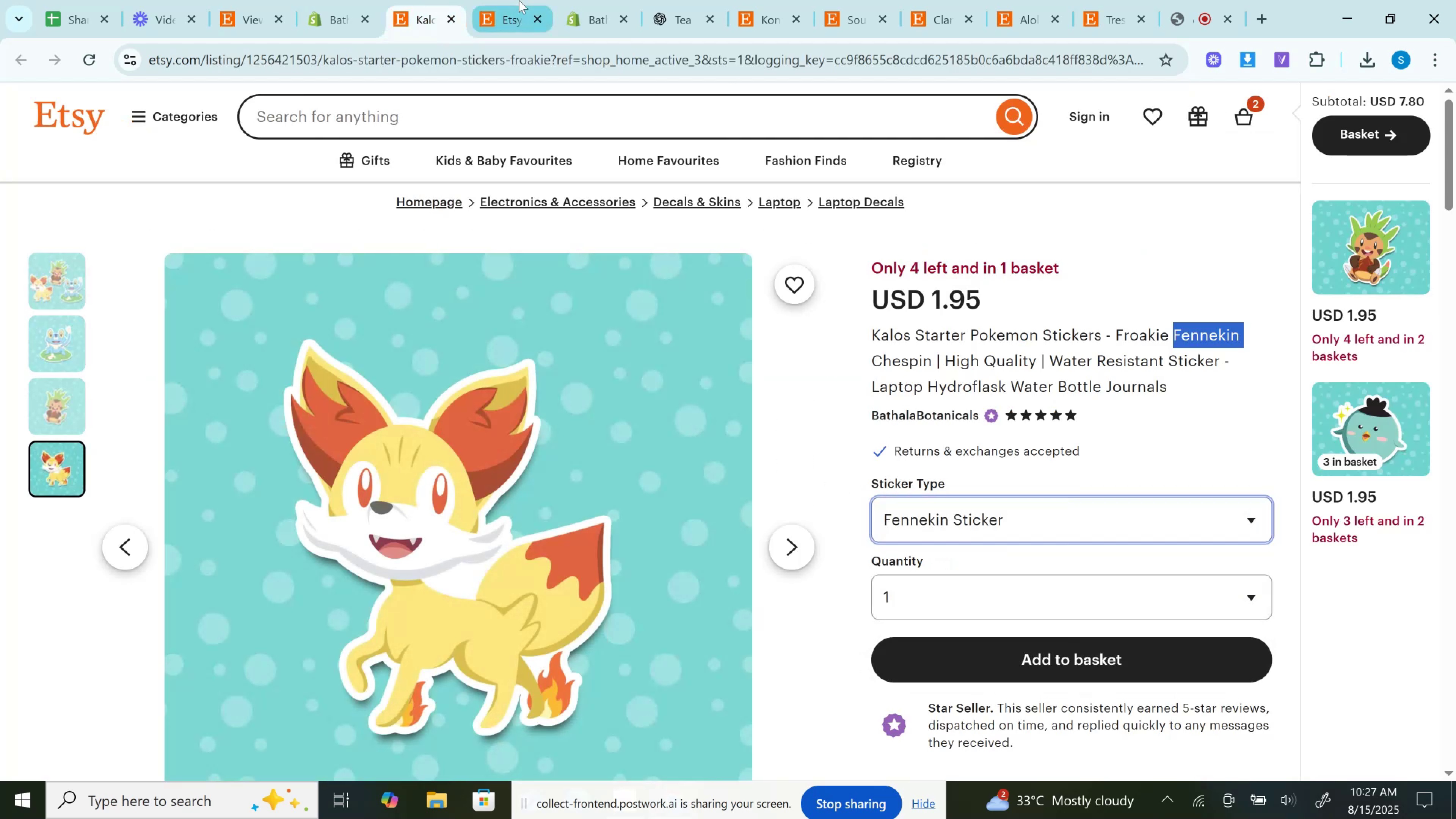 
left_click([519, 0])
 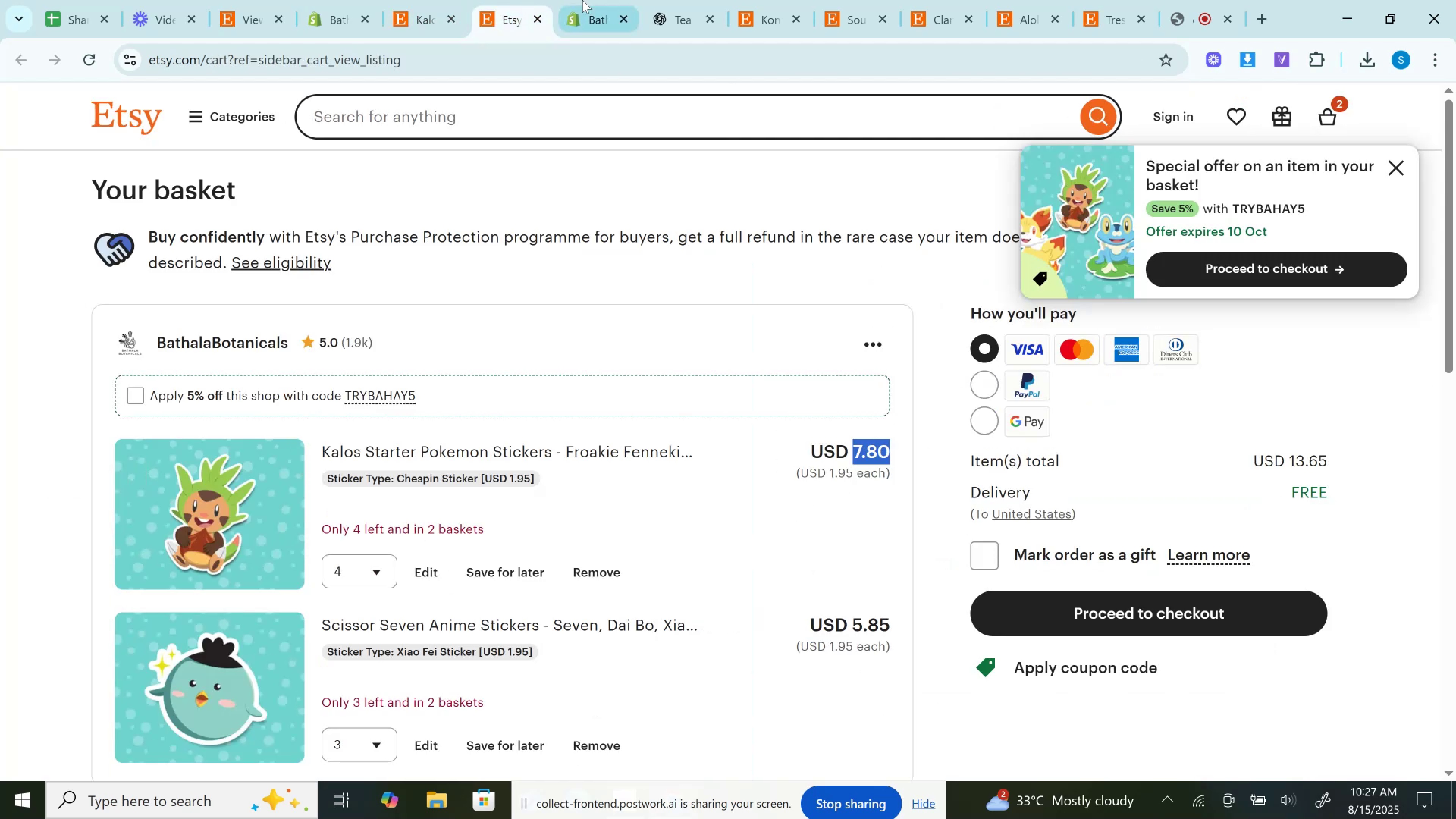 
left_click([583, 0])
 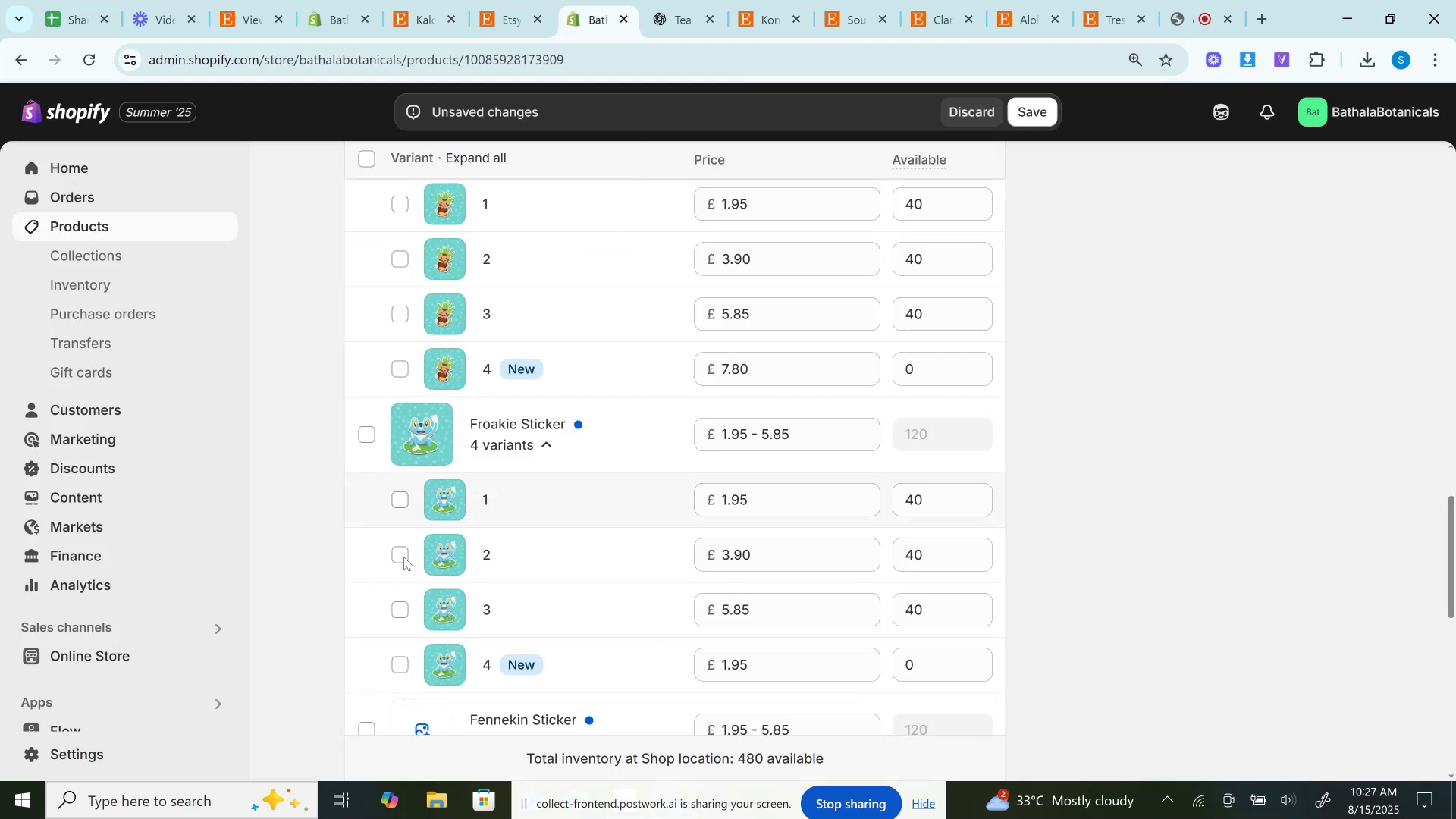 
scroll: coordinate [412, 557], scroll_direction: down, amount: 2.0
 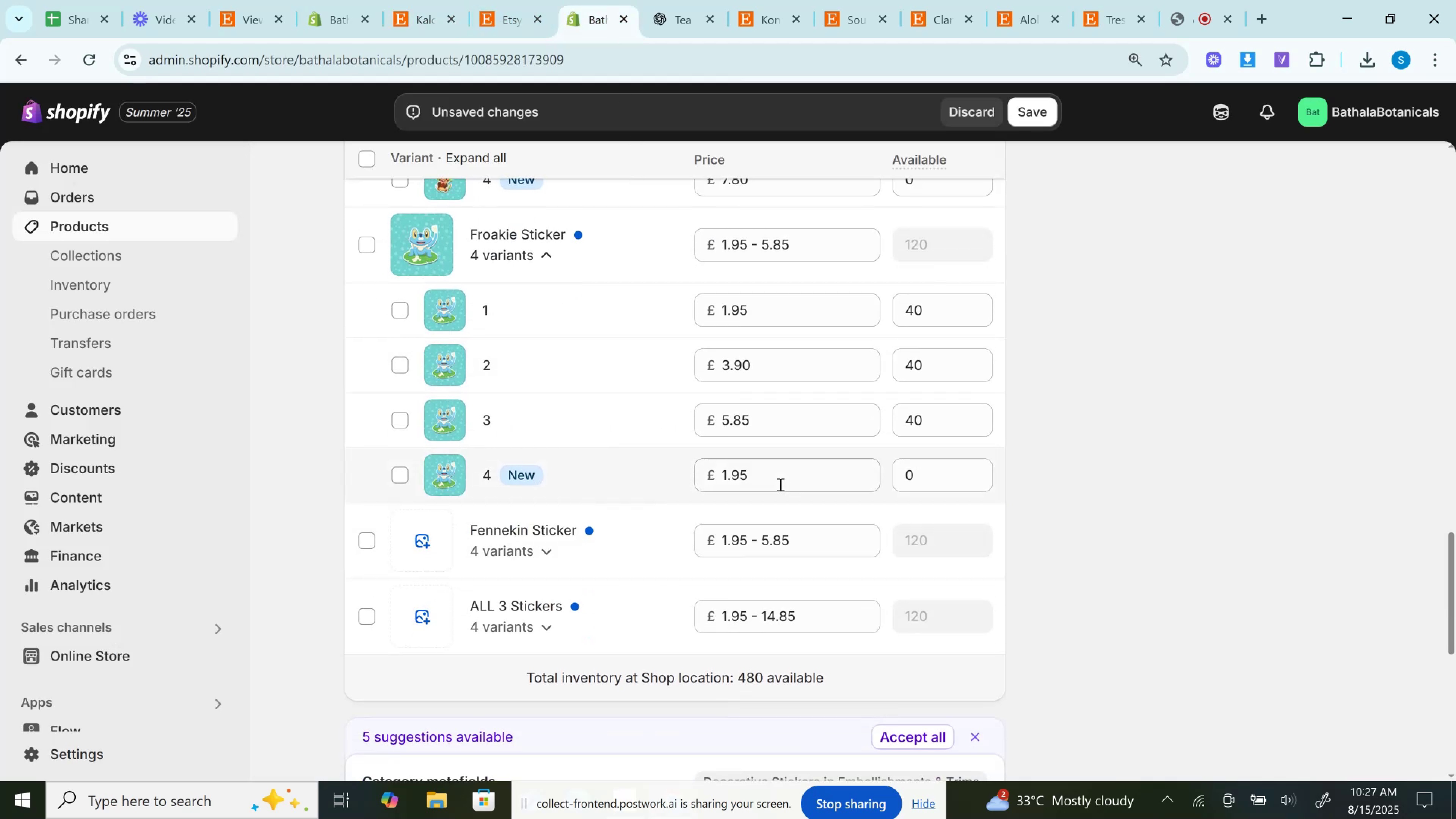 
left_click([776, 471])
 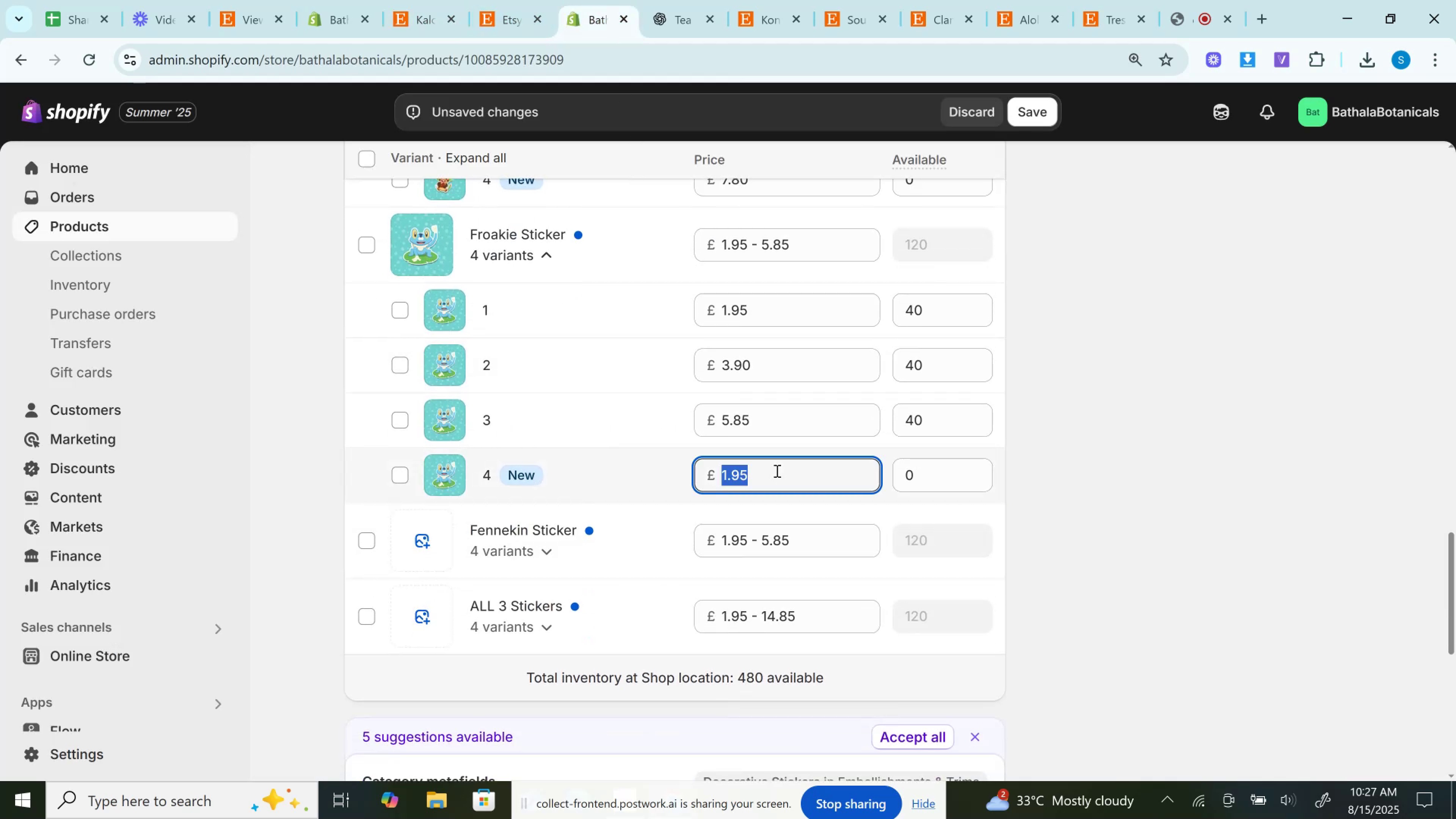 
key(Control+V)
 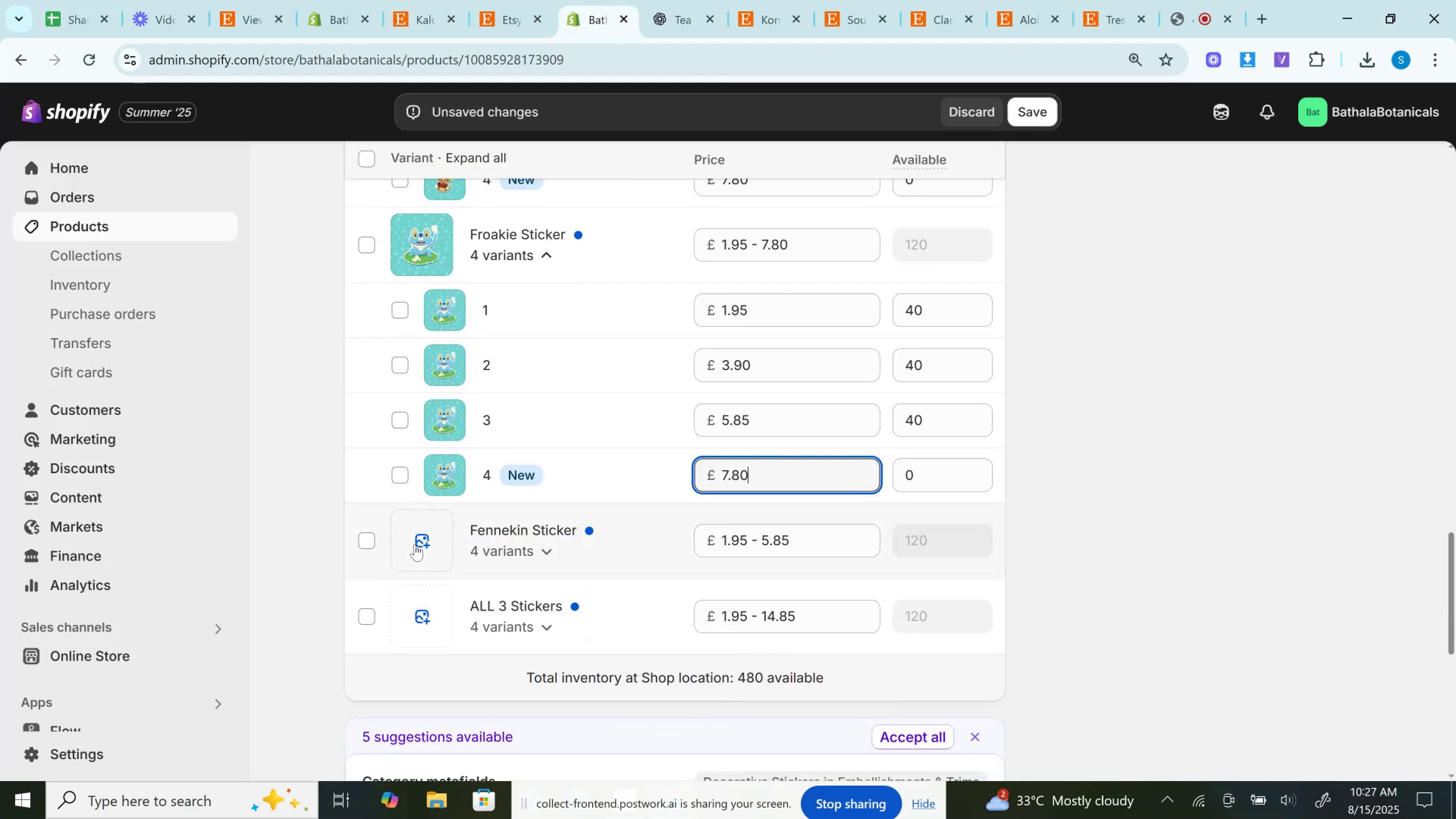 
left_click([415, 544])
 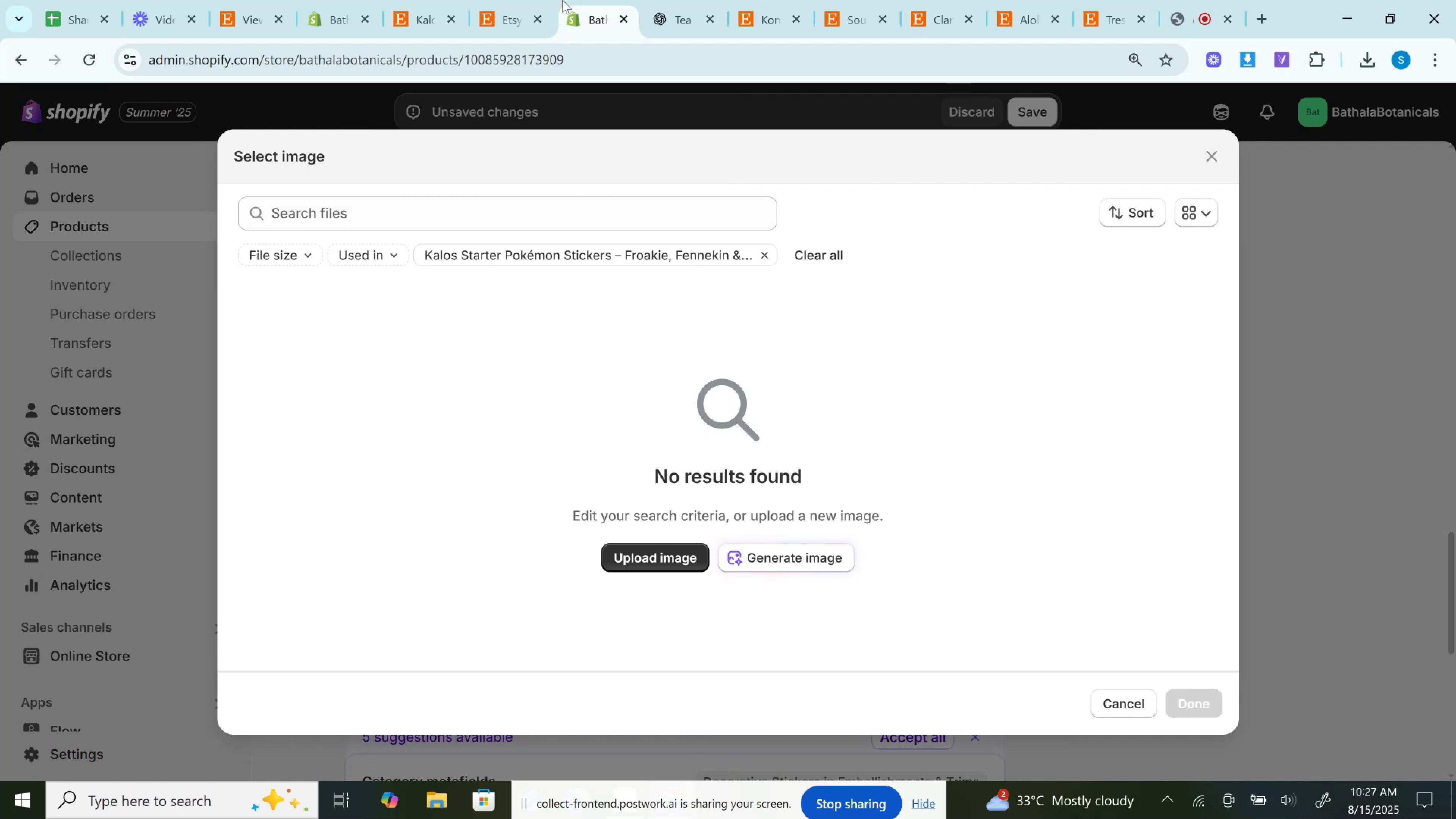 
left_click([519, 0])
 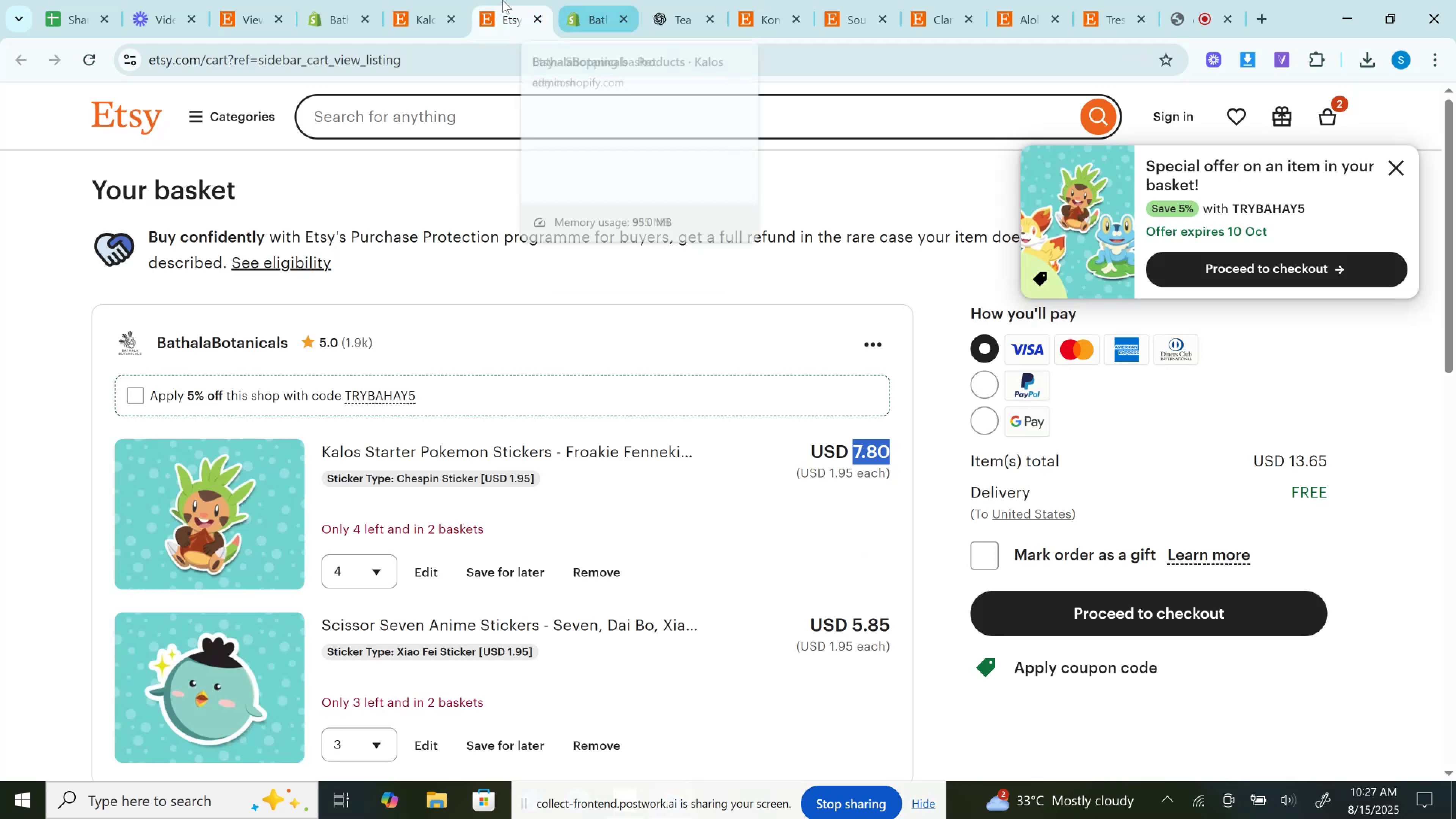 
left_click([448, 0])
 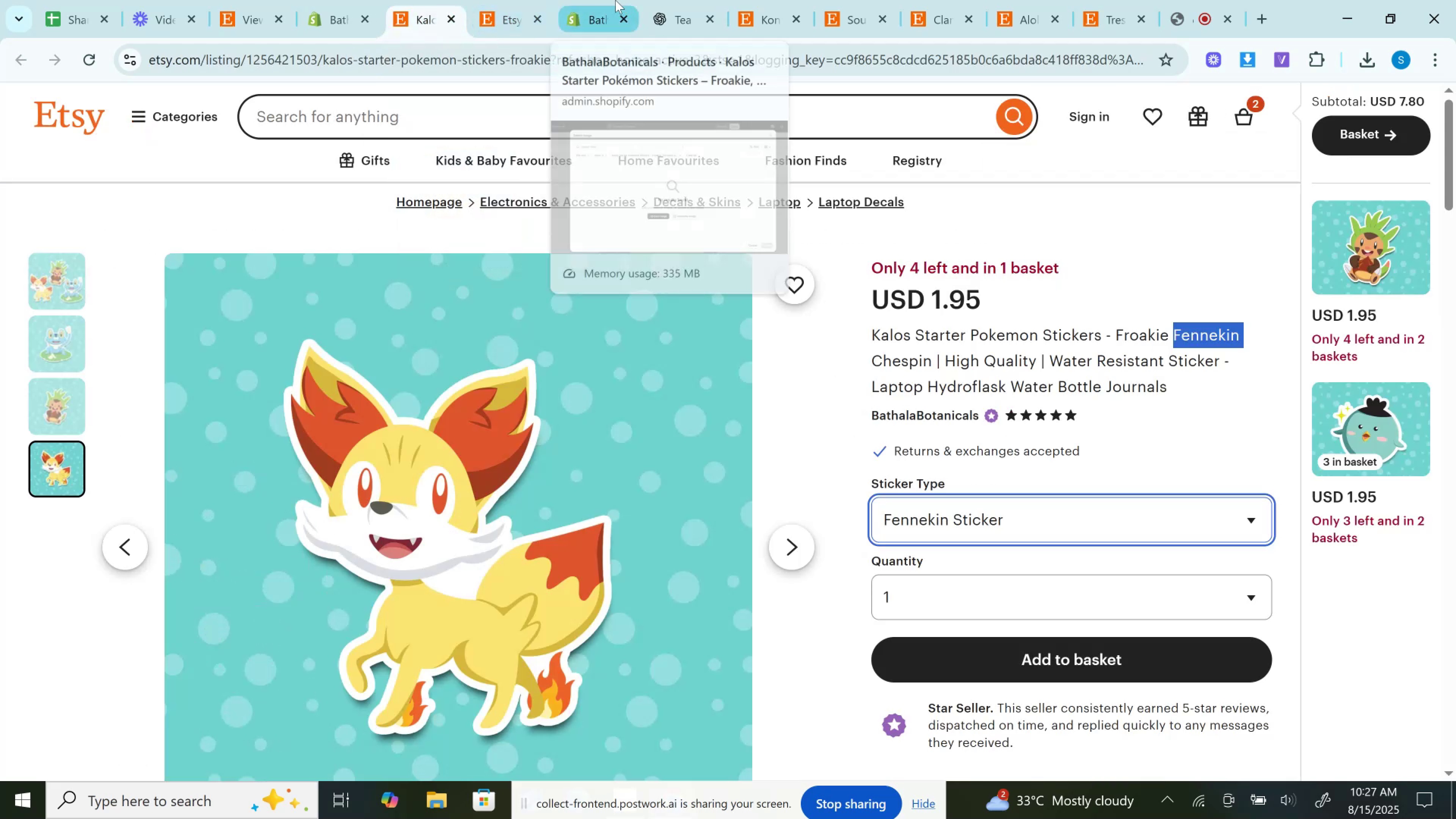 
left_click([615, 0])
 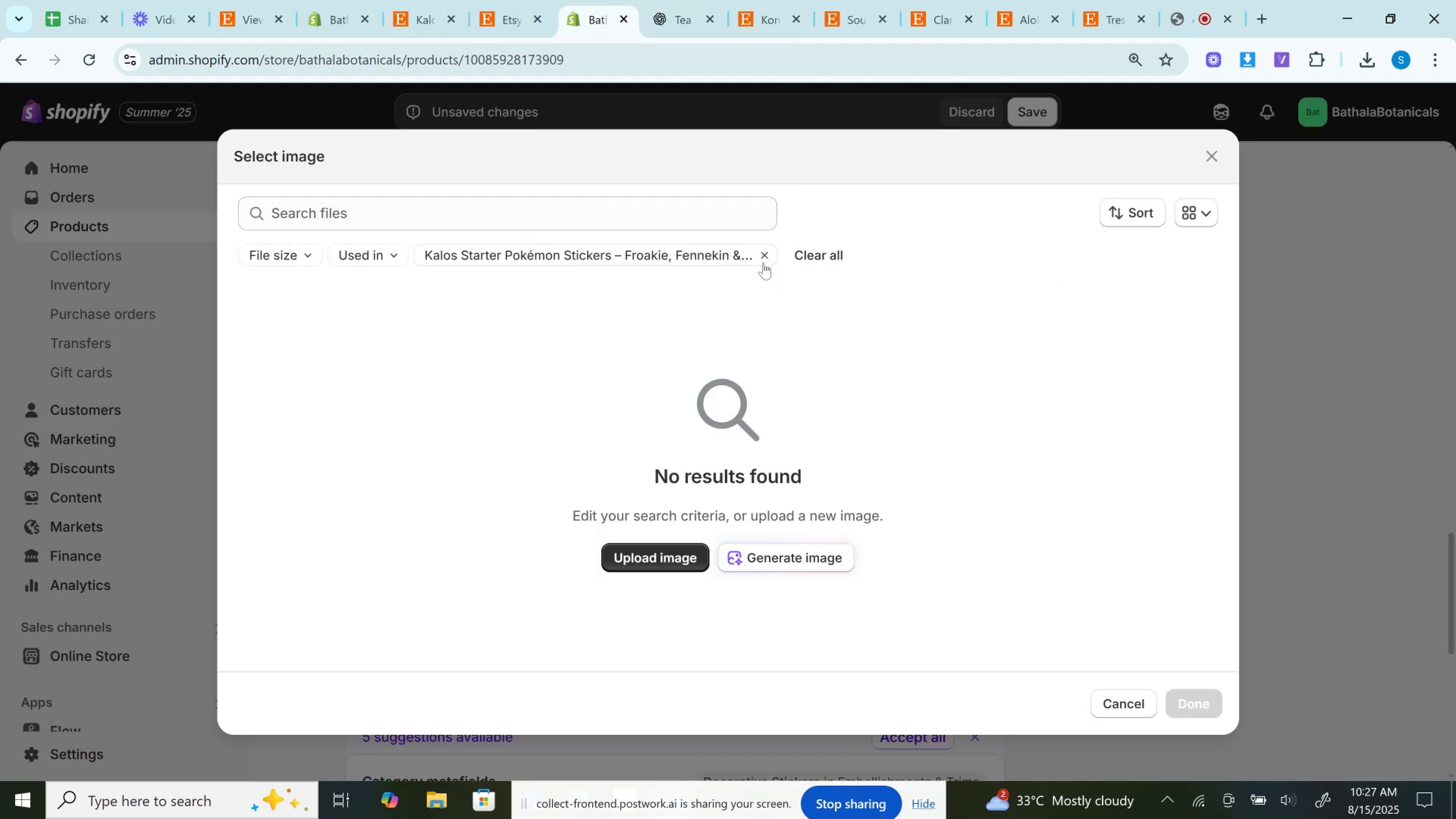 
left_click([769, 250])
 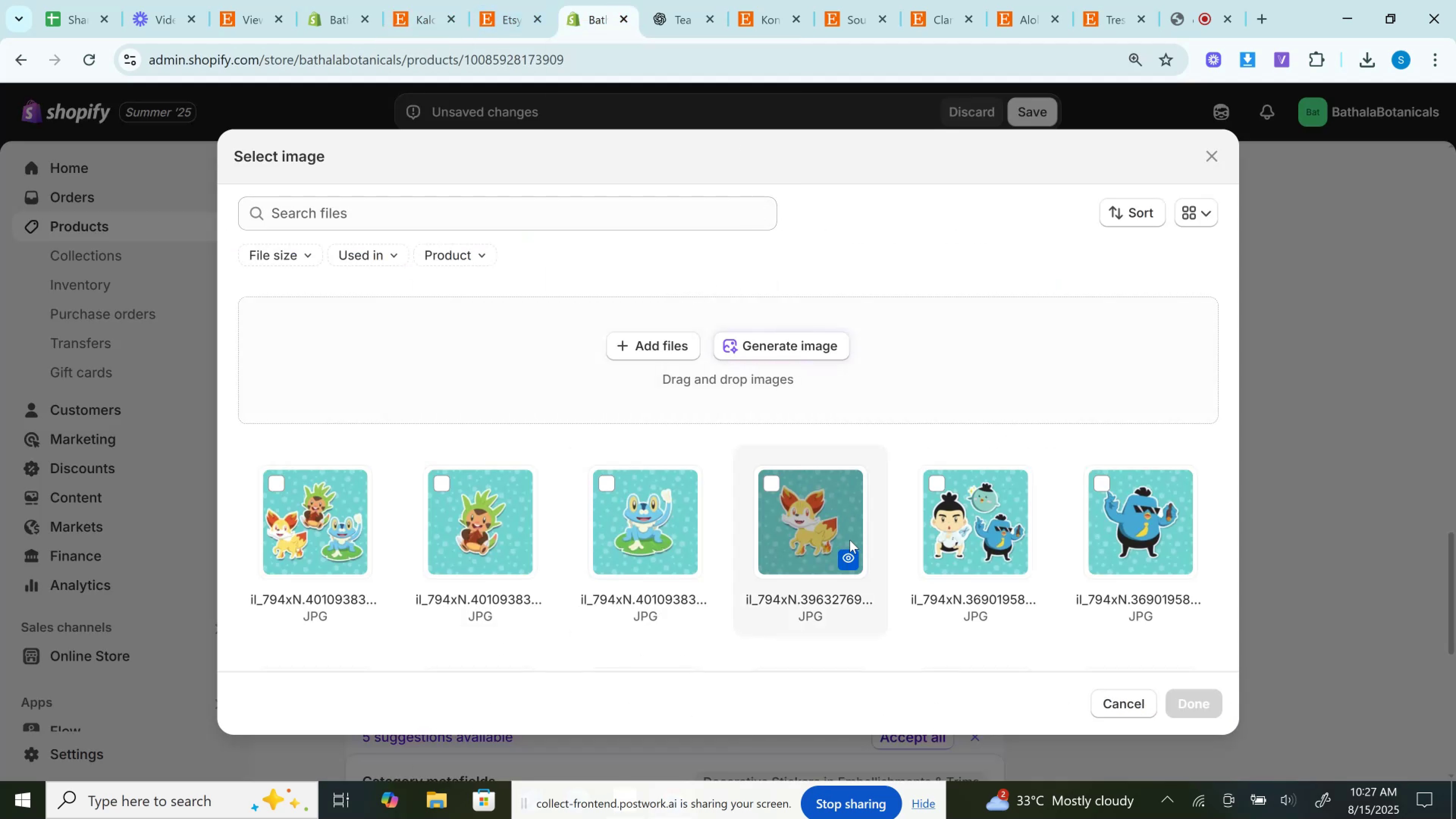 
left_click([799, 521])
 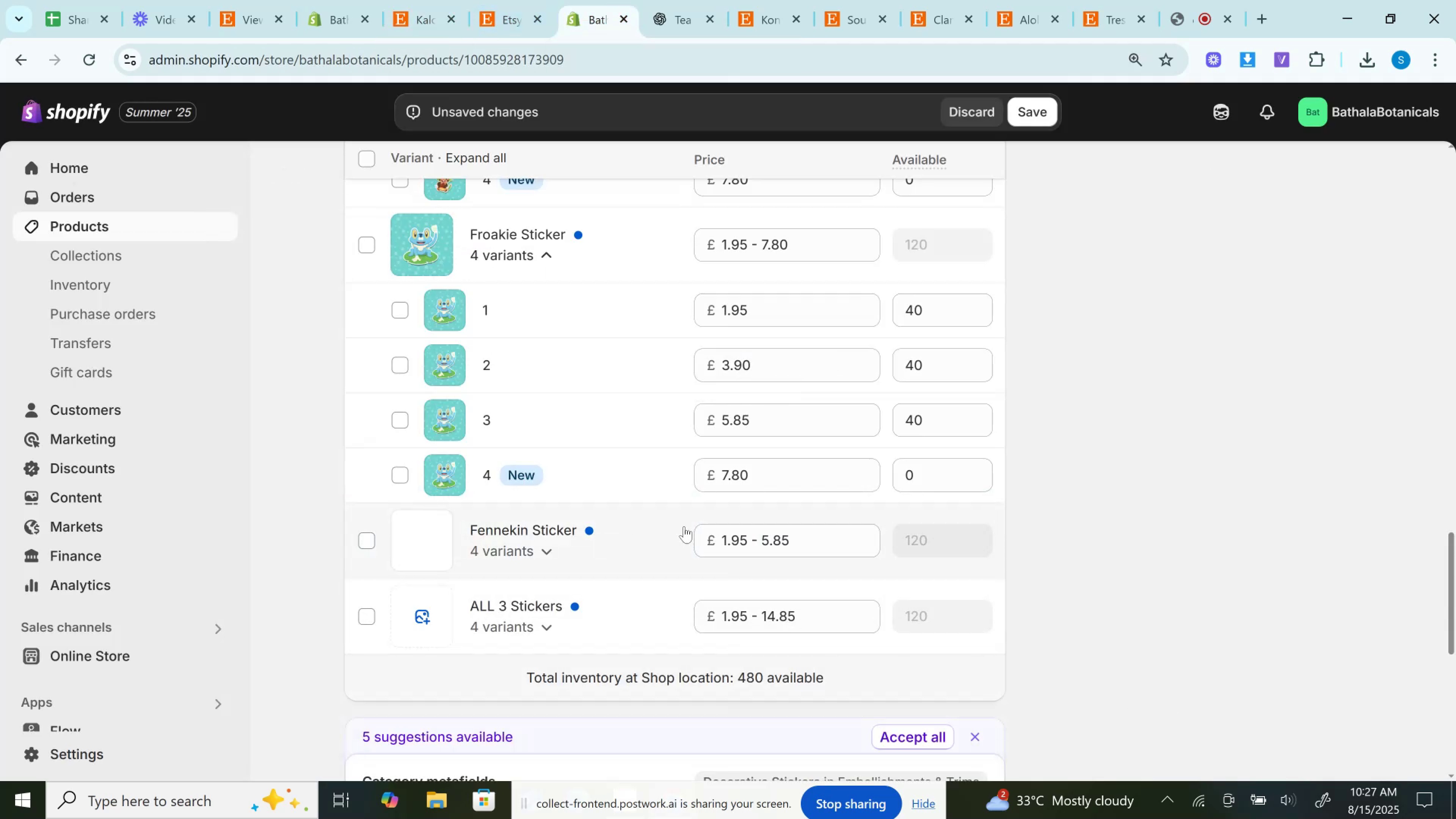 
left_click([760, 480])
 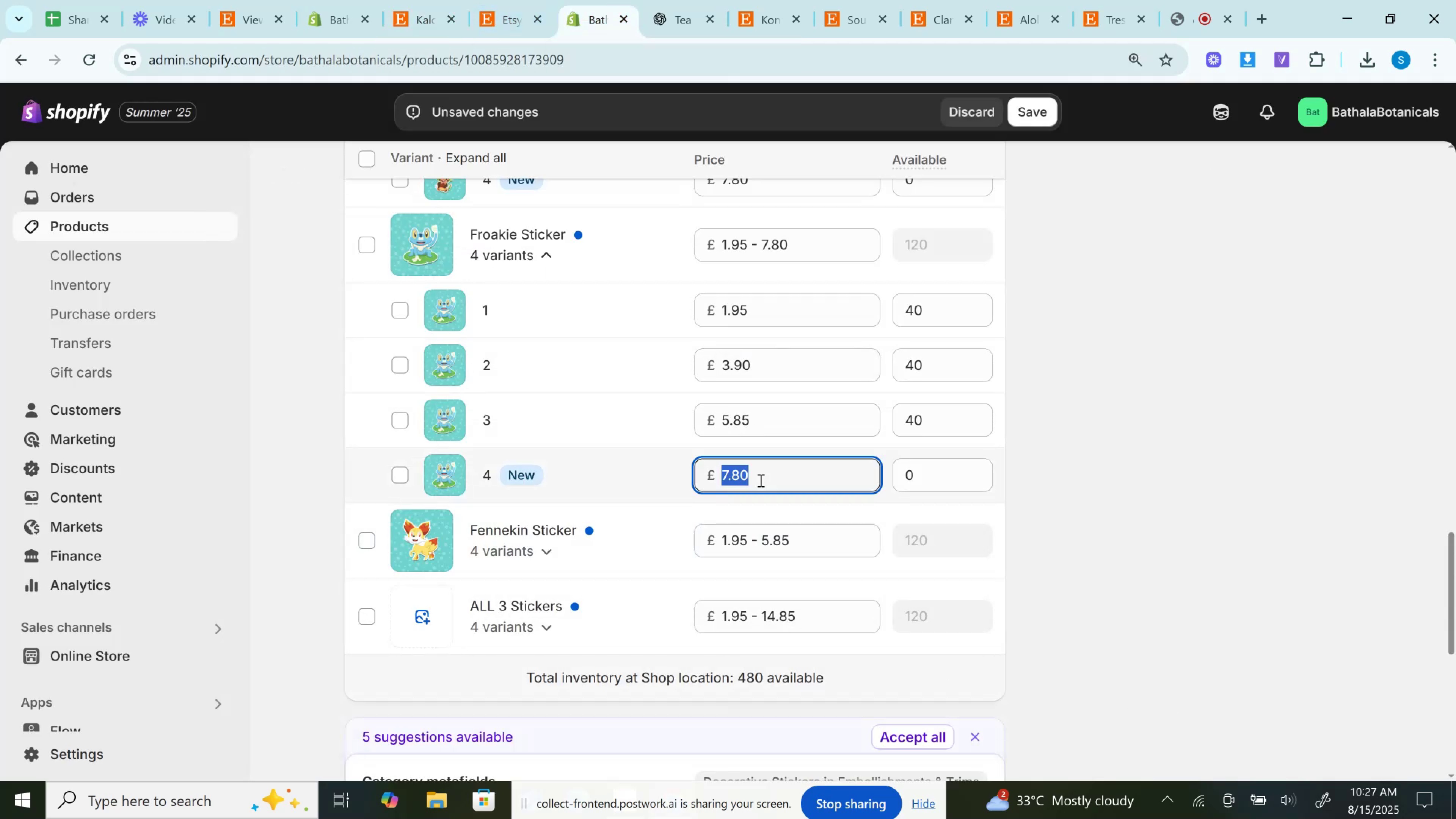 
key(Control+V)
 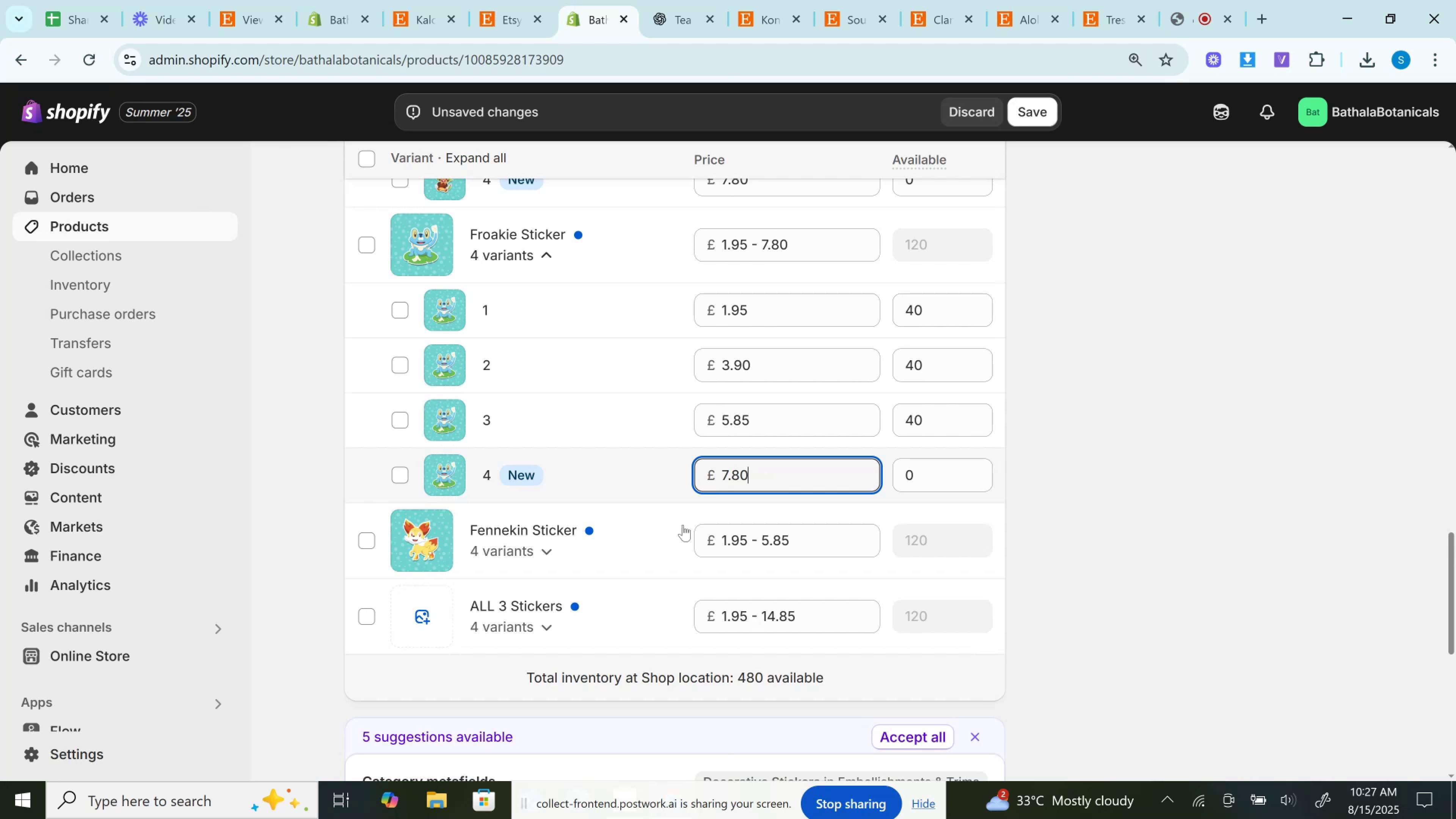 
left_click([555, 547])
 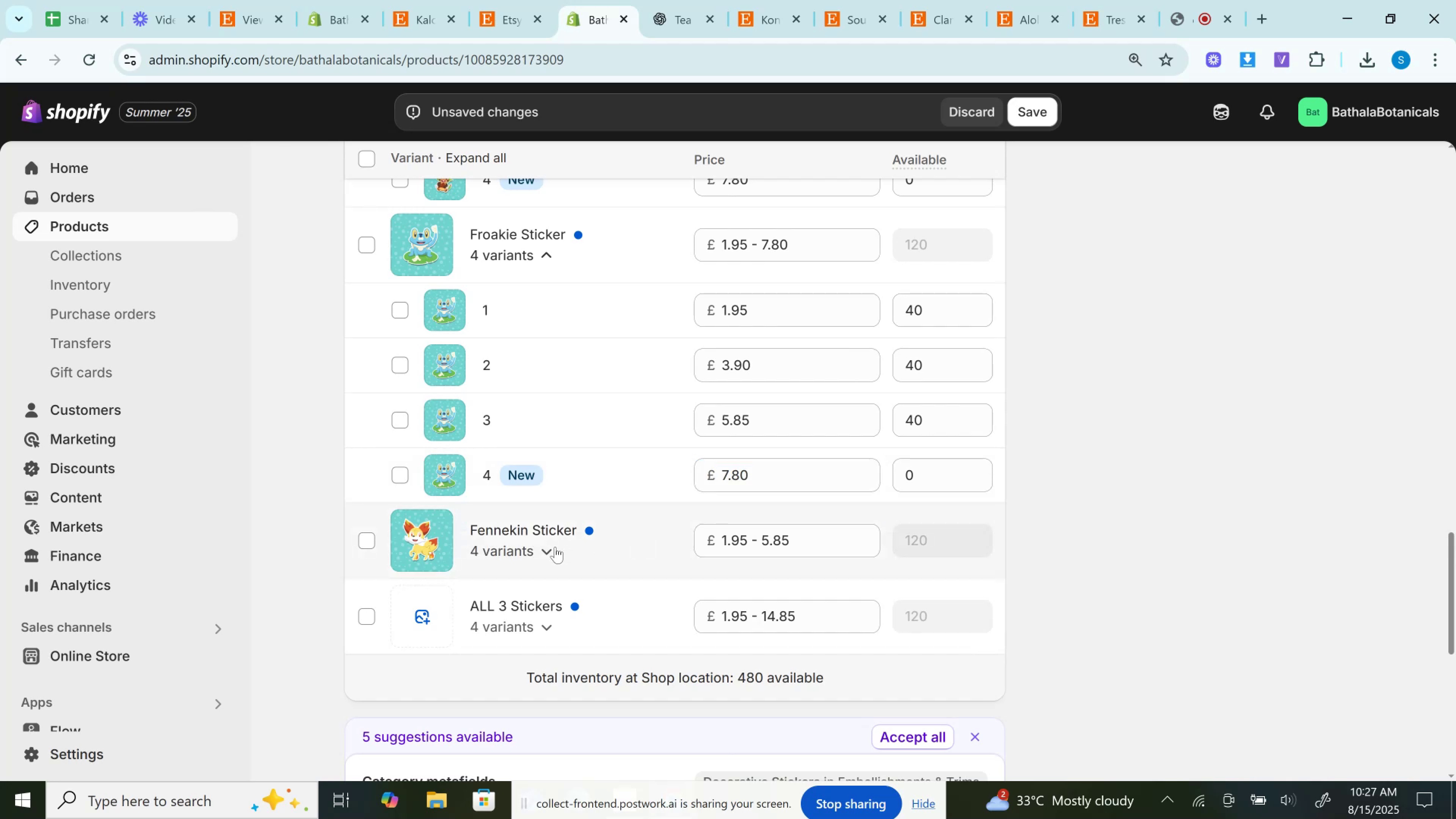 
scroll: coordinate [555, 547], scroll_direction: down, amount: 2.0
 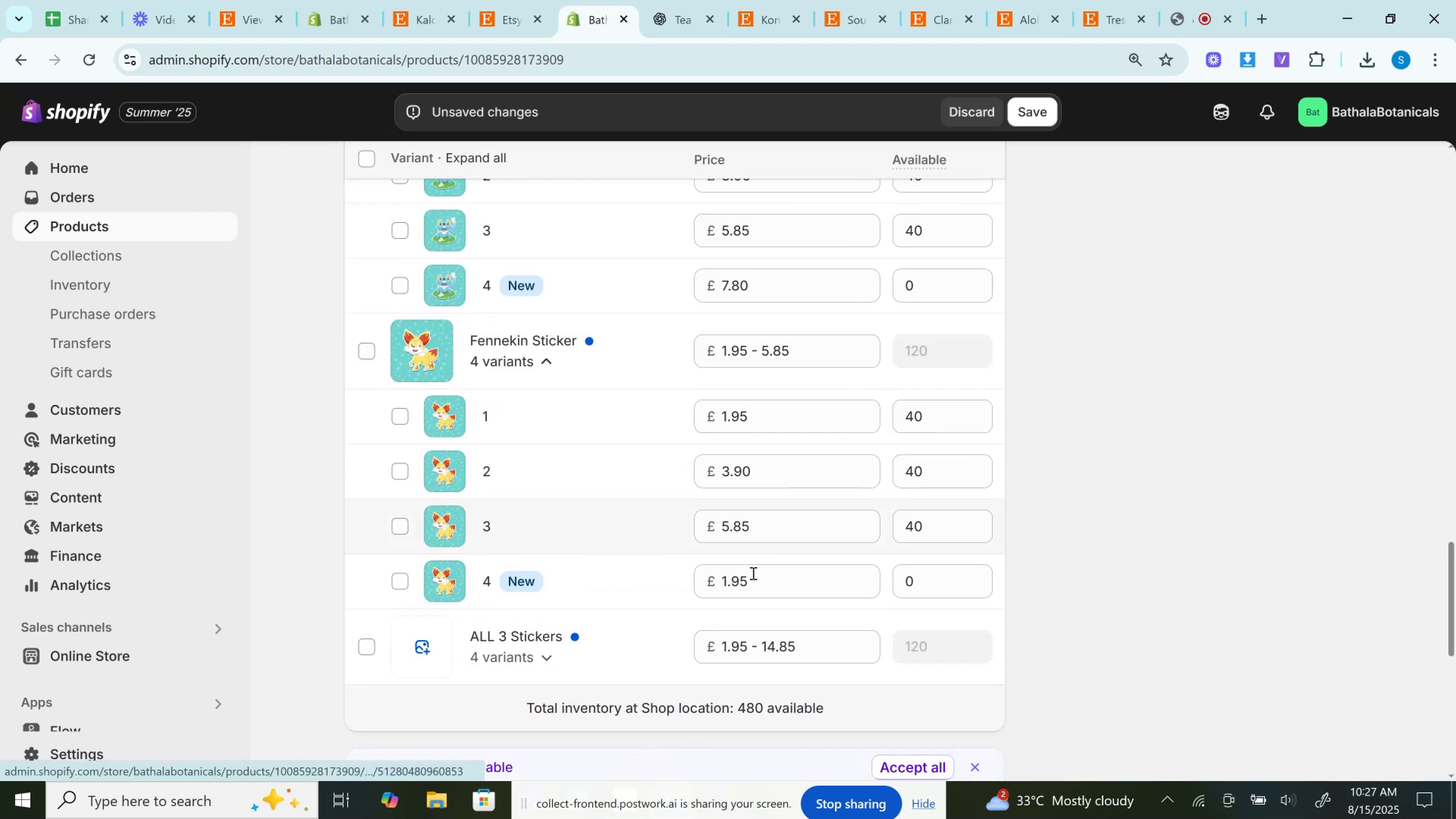 
left_click([754, 579])
 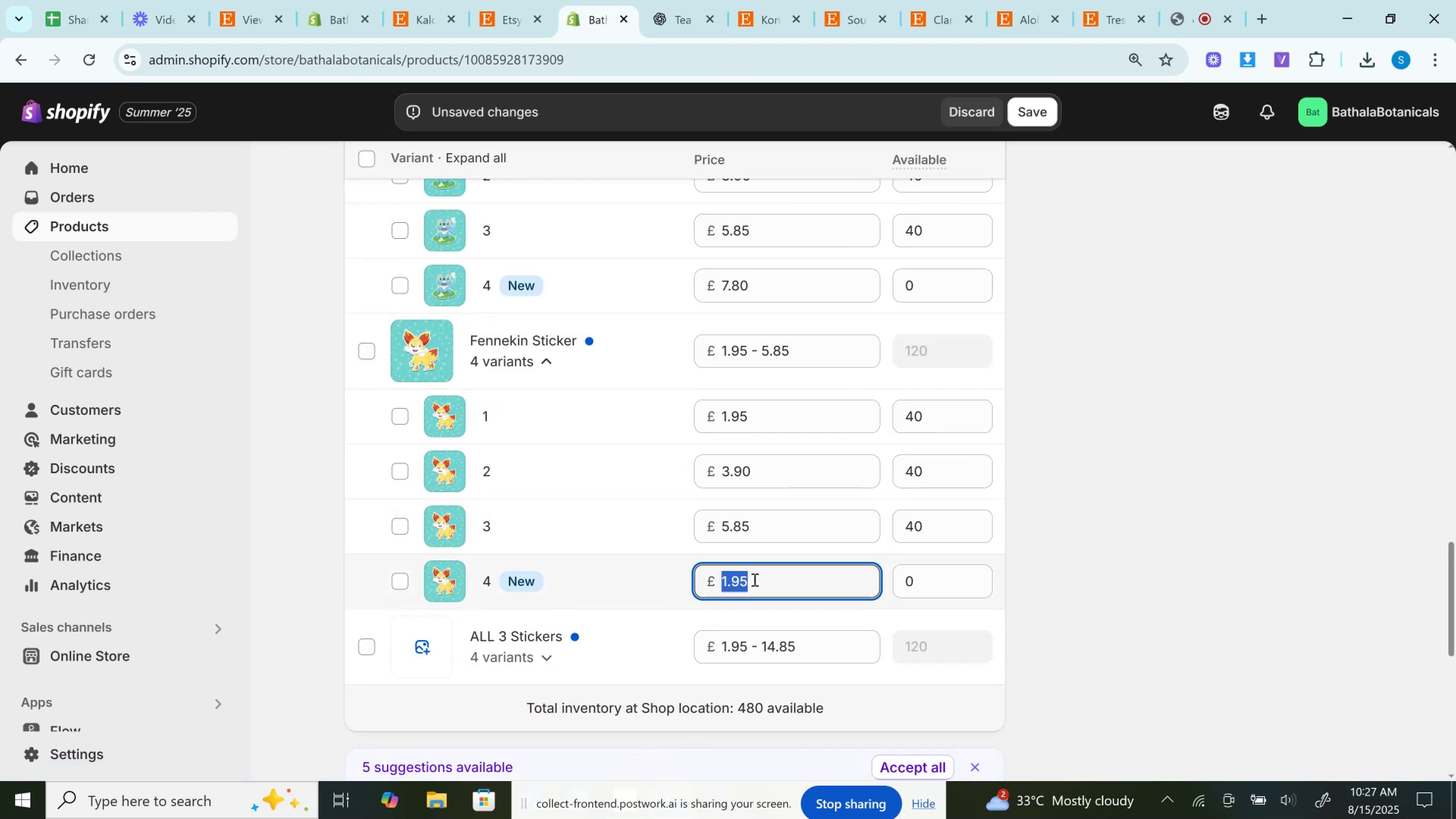 
key(Control+V)
 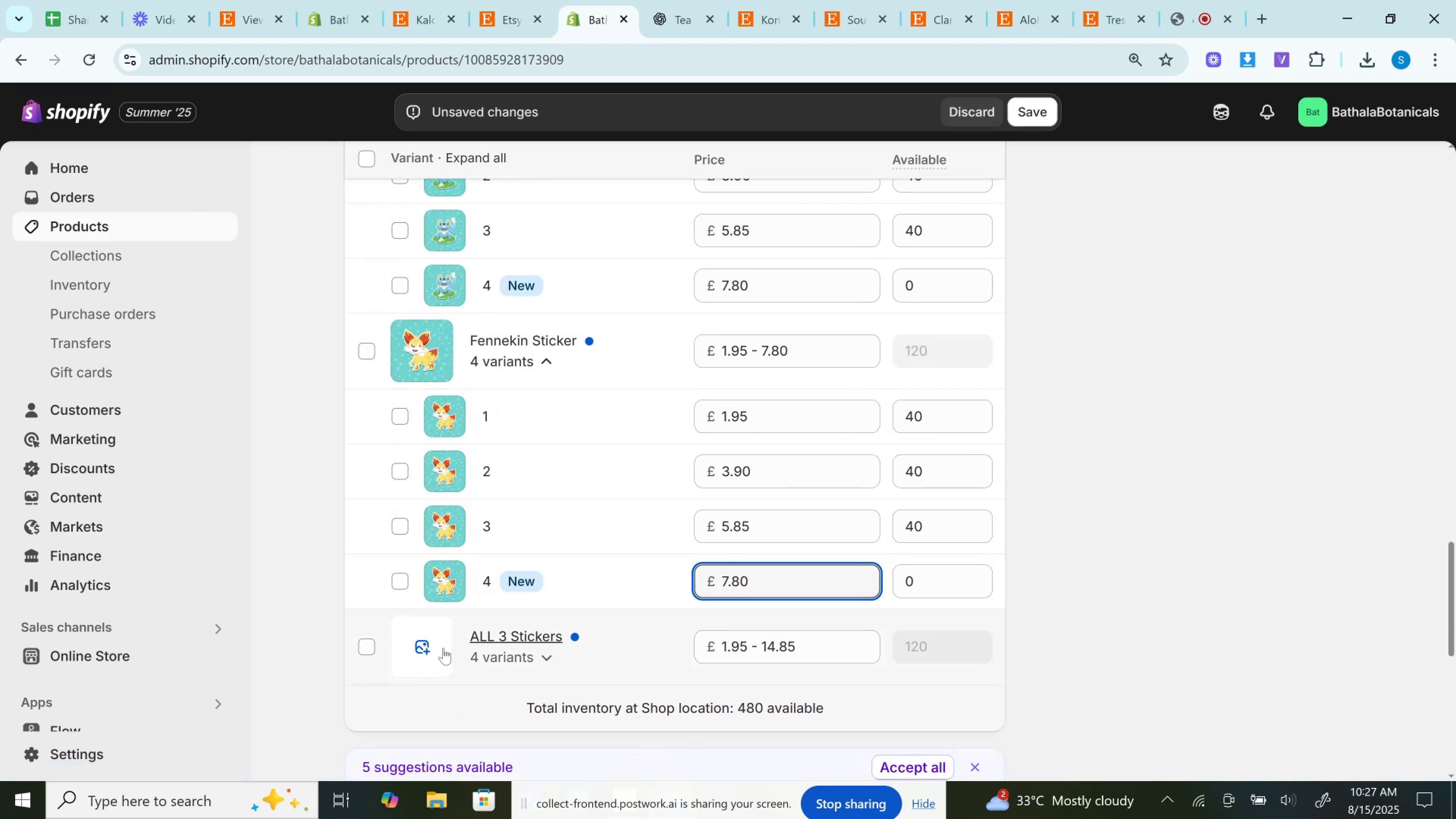 
left_click([436, 648])
 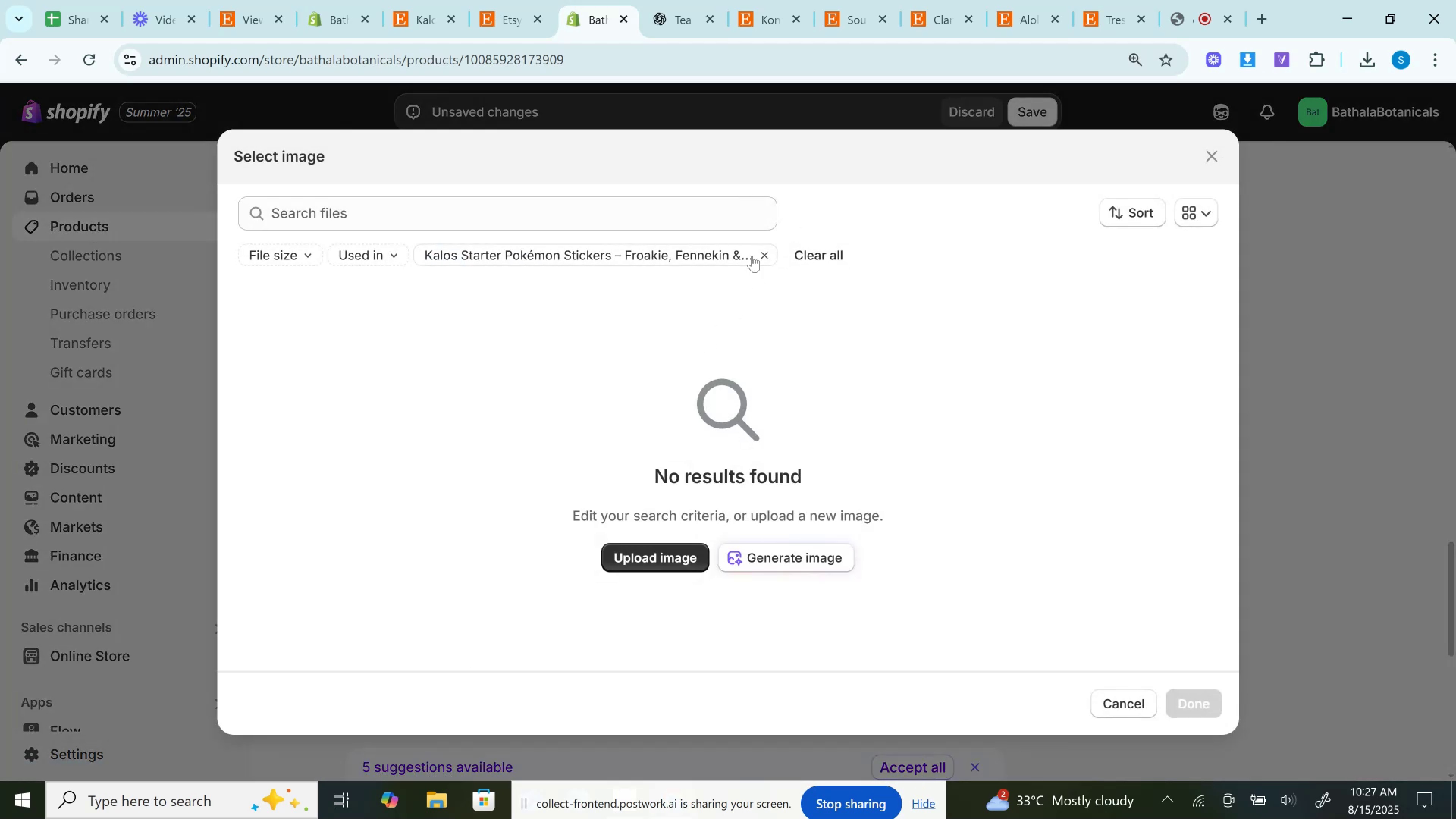 
left_click([773, 252])
 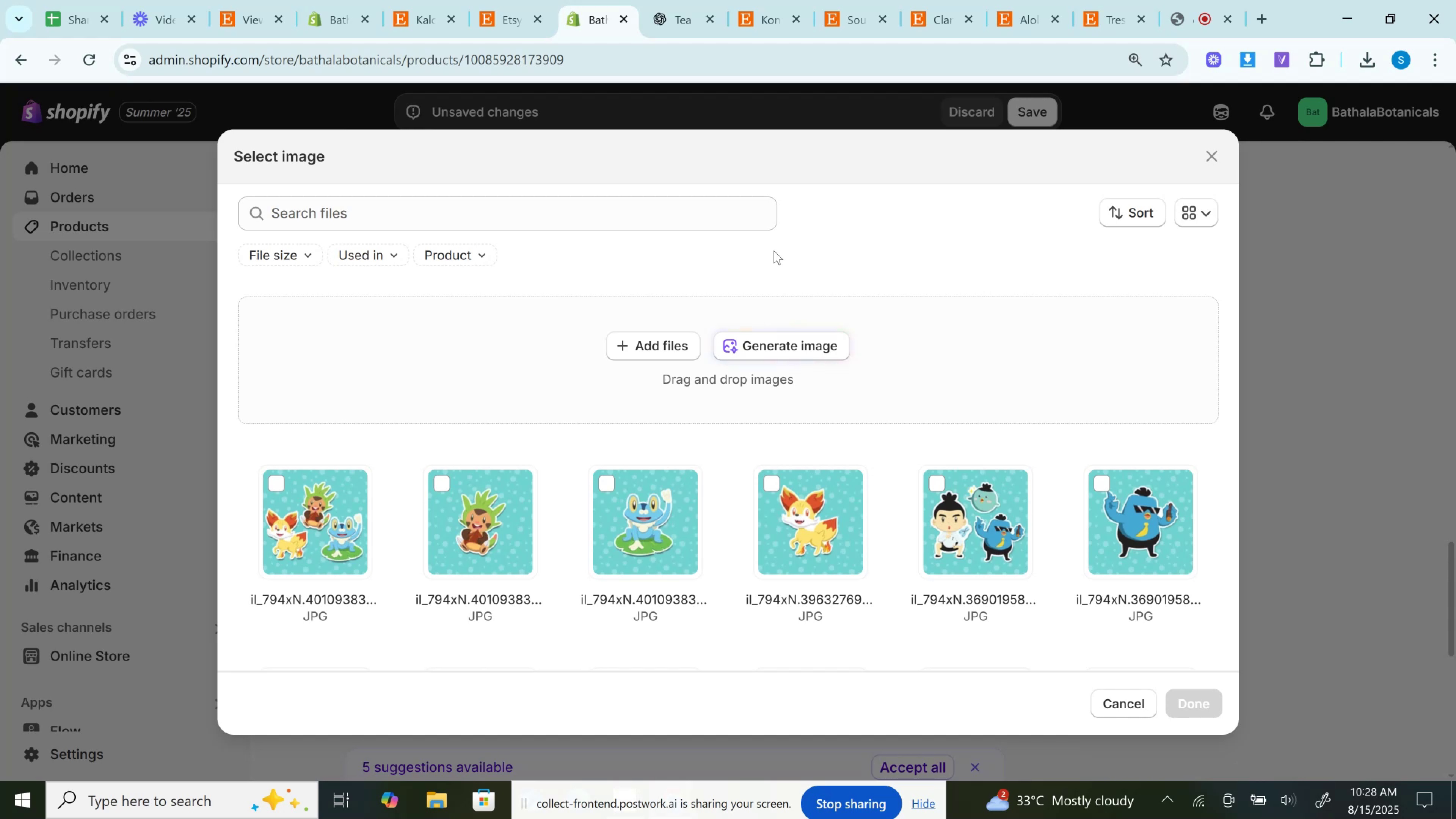 
wait(17.19)
 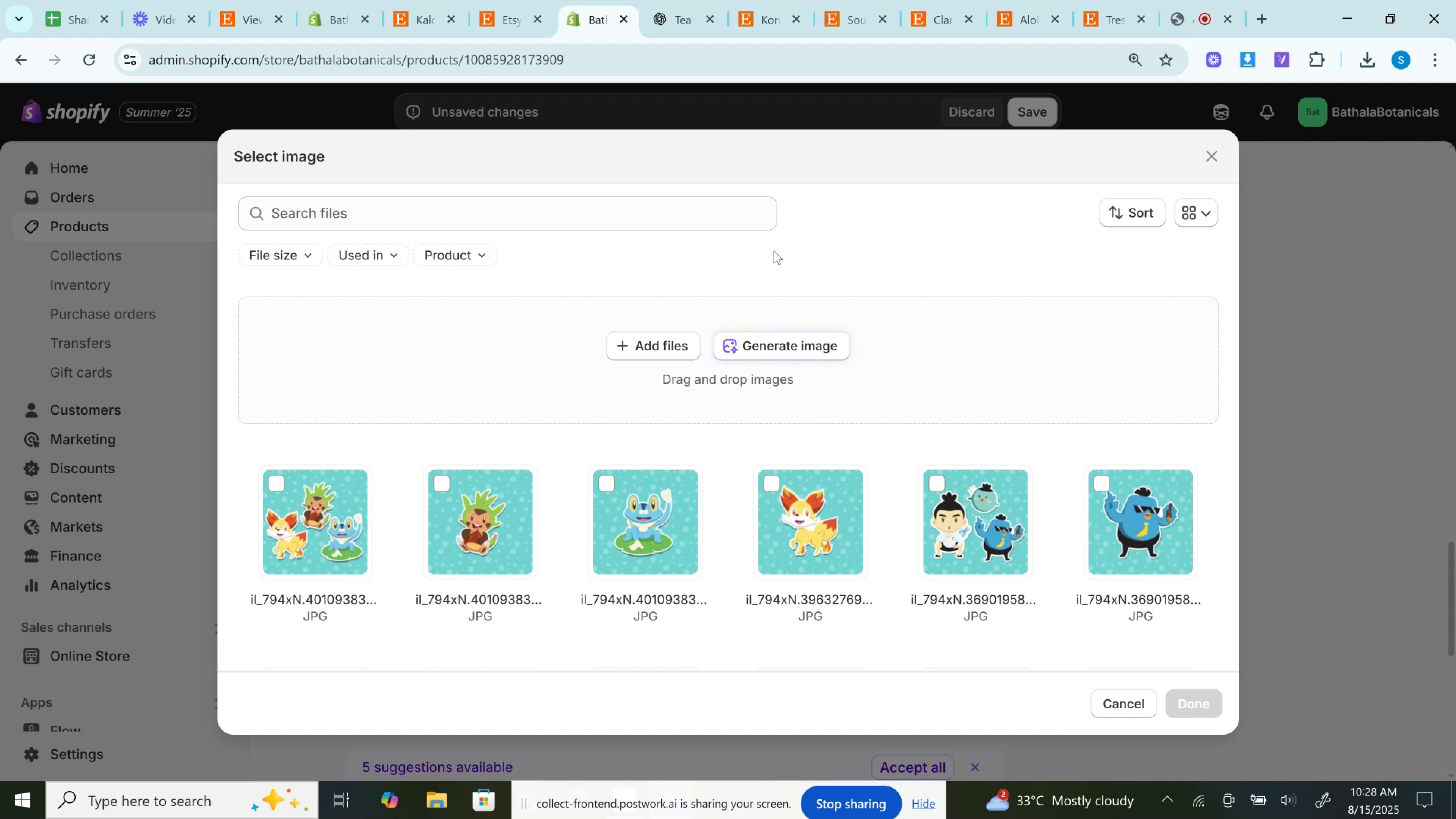 
left_click([329, 530])
 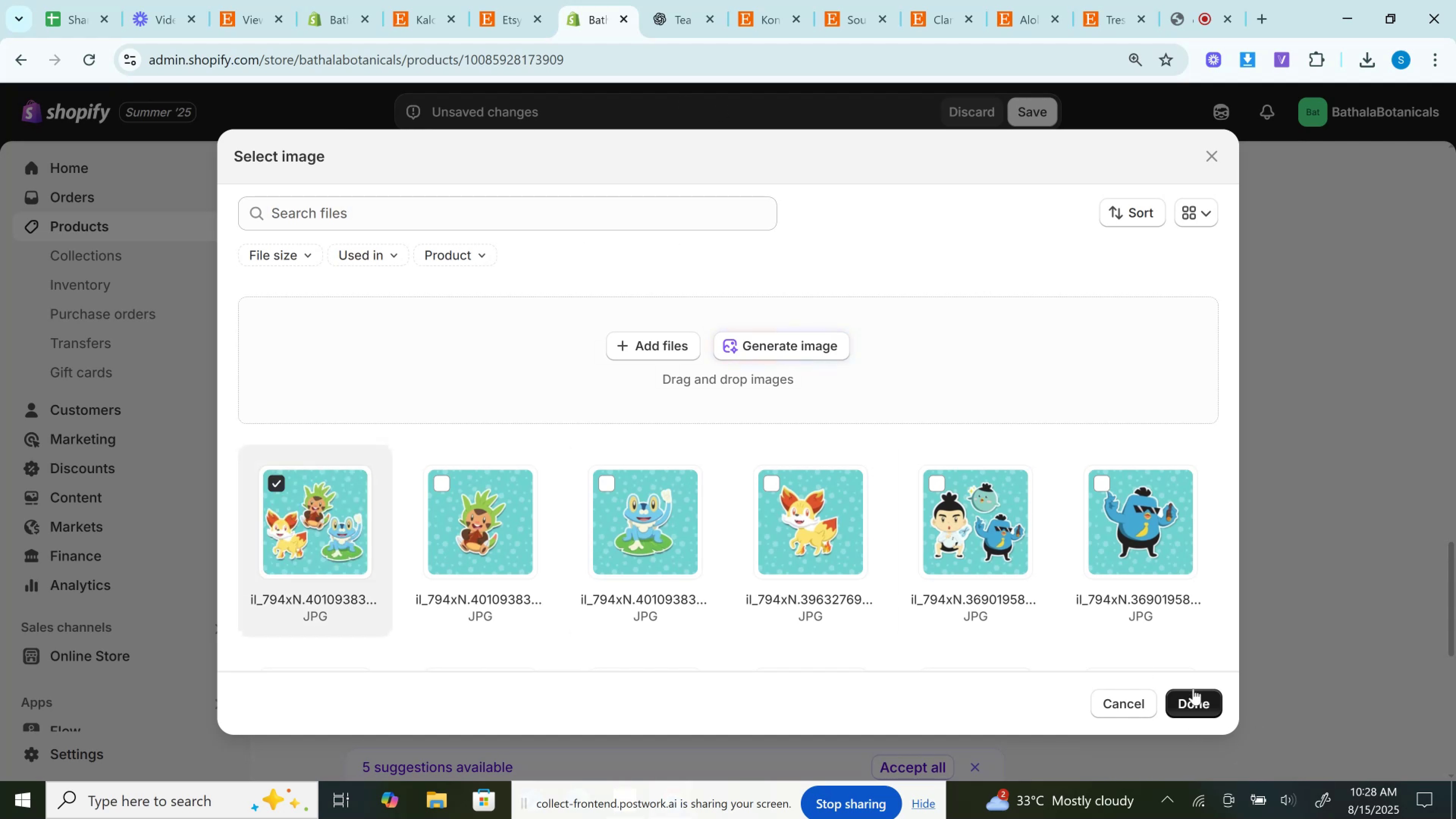 
left_click([1189, 708])
 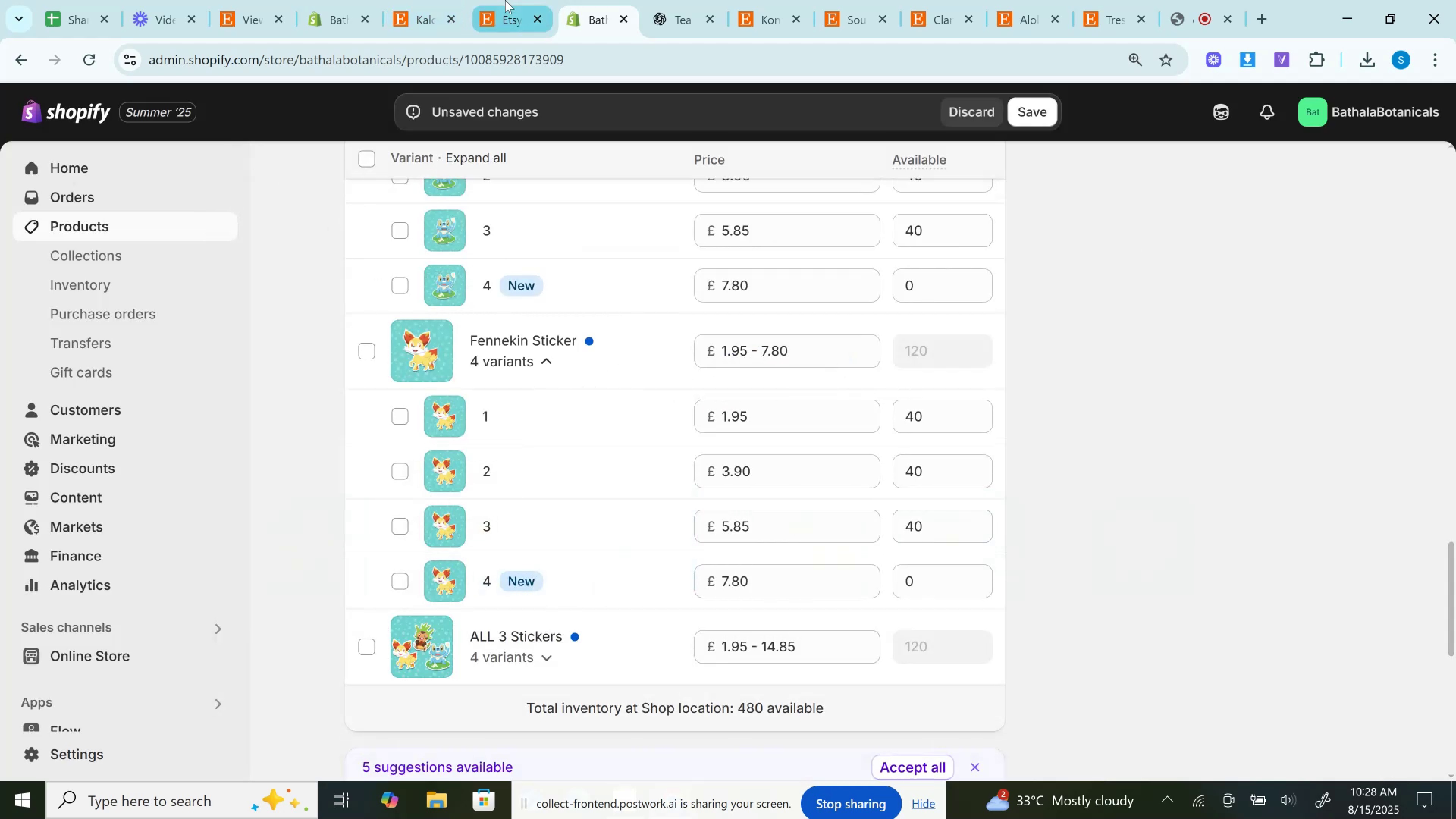 
mouse_move([434, -1])
 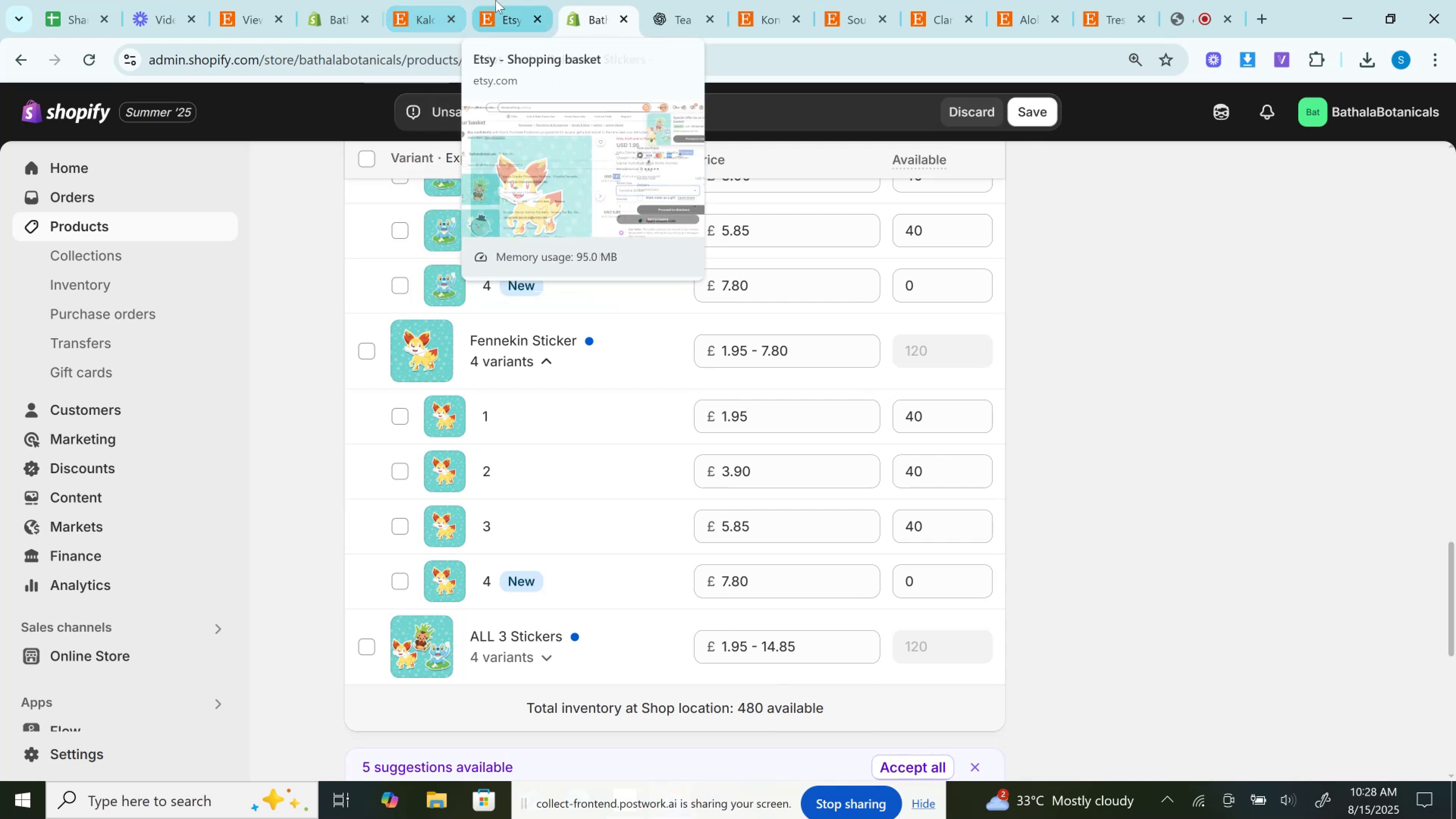 
left_click([496, 0])
 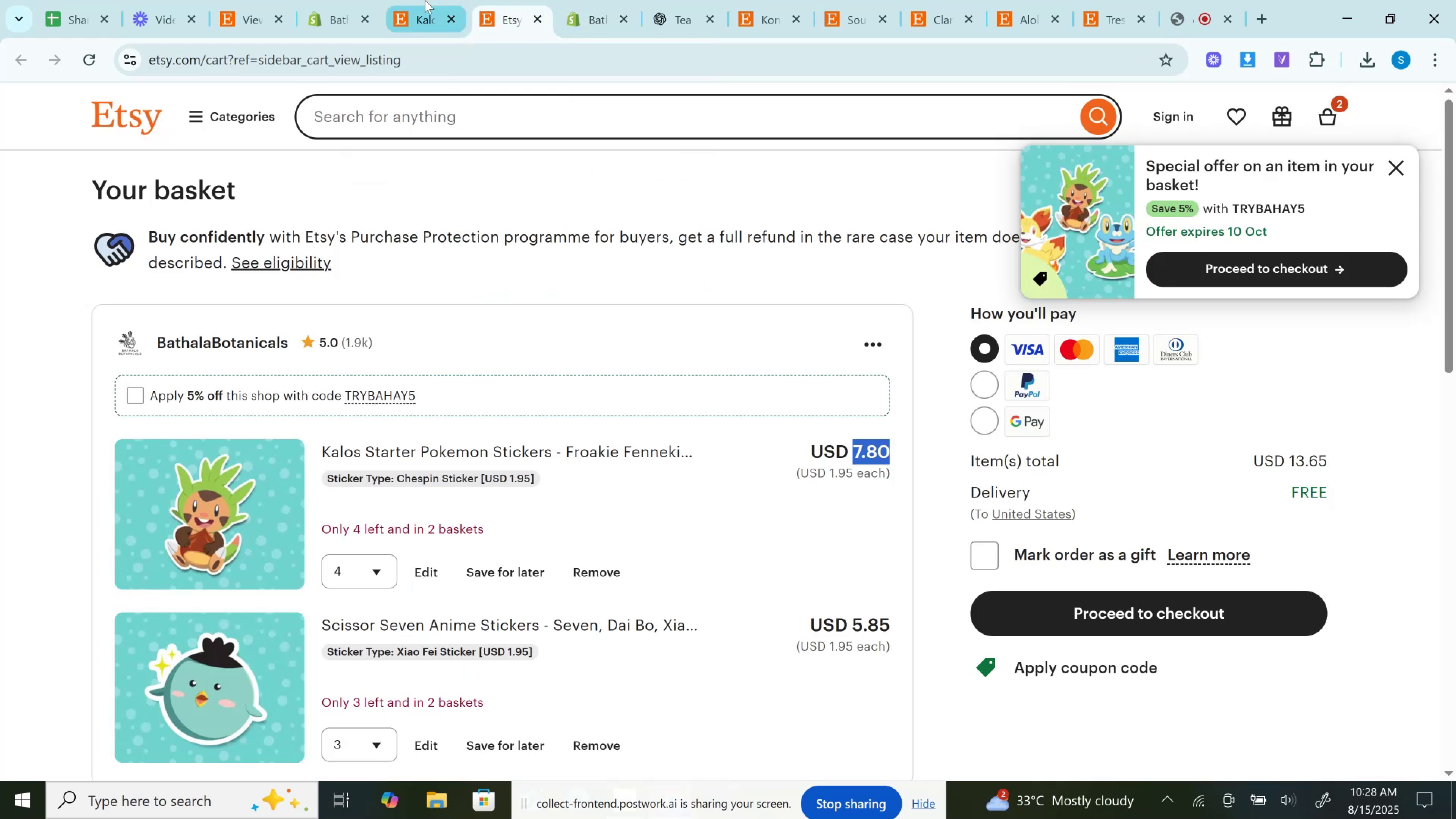 
double_click([425, 0])
 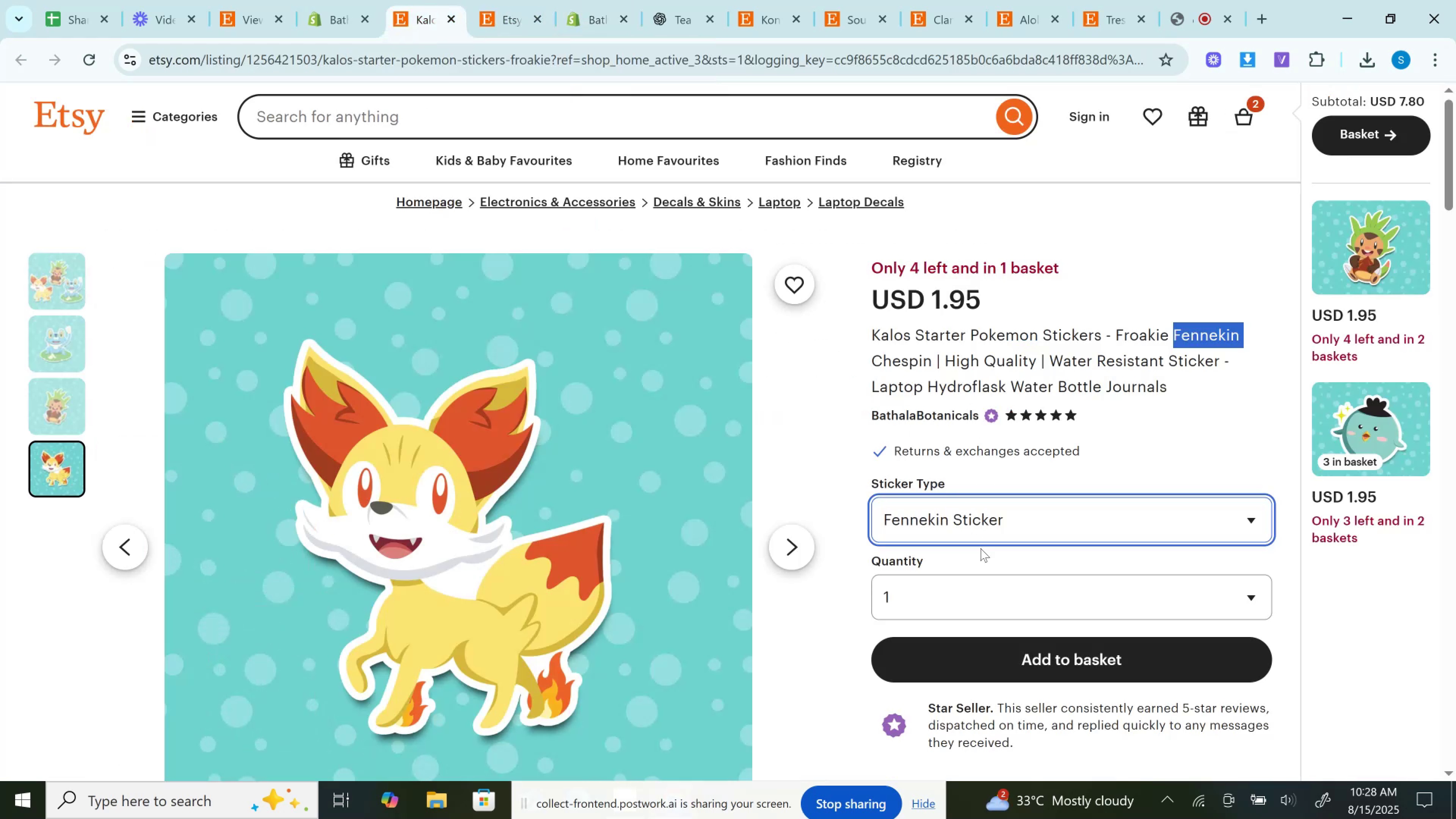 
left_click([966, 521])
 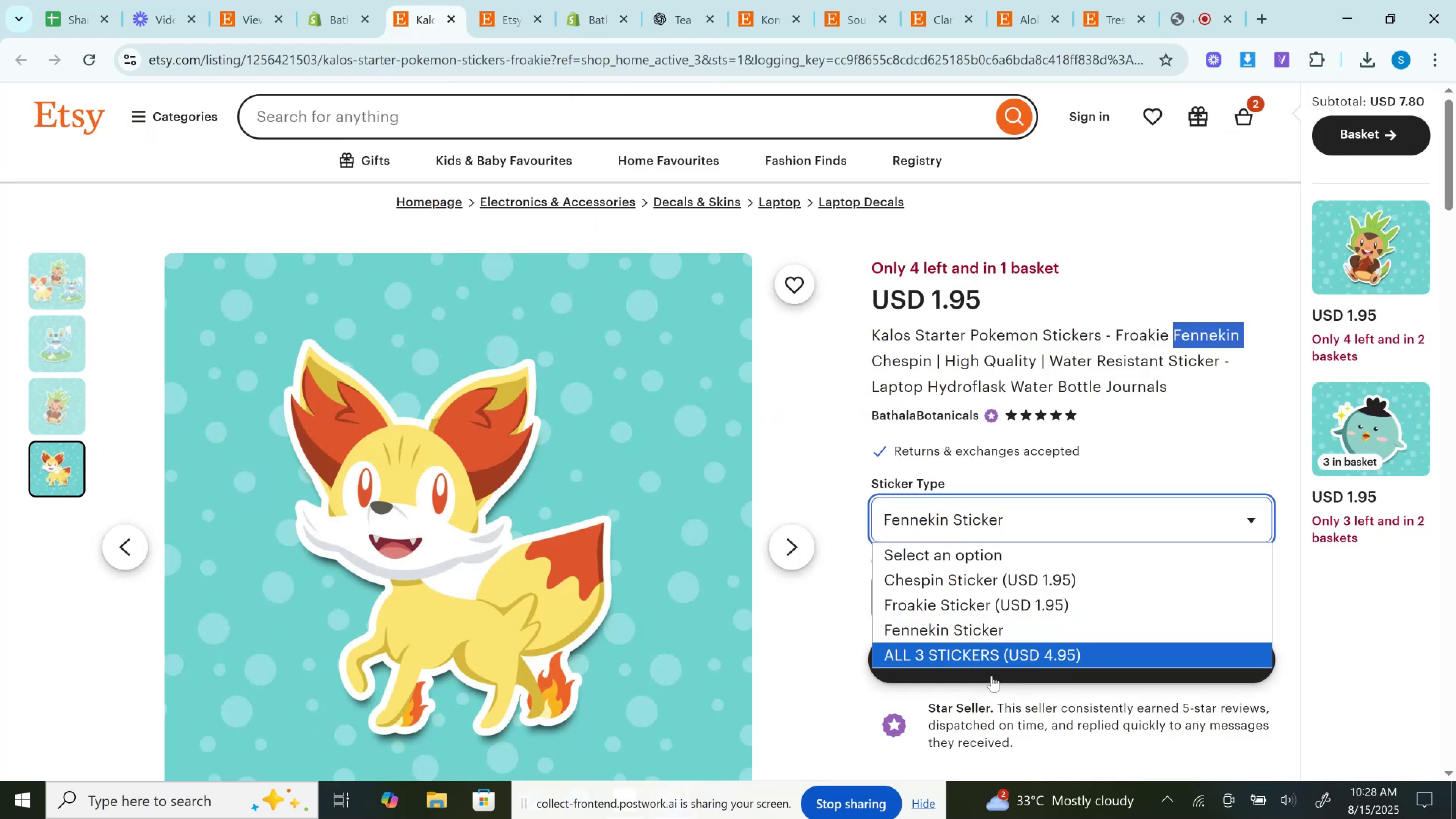 
left_click([989, 667])
 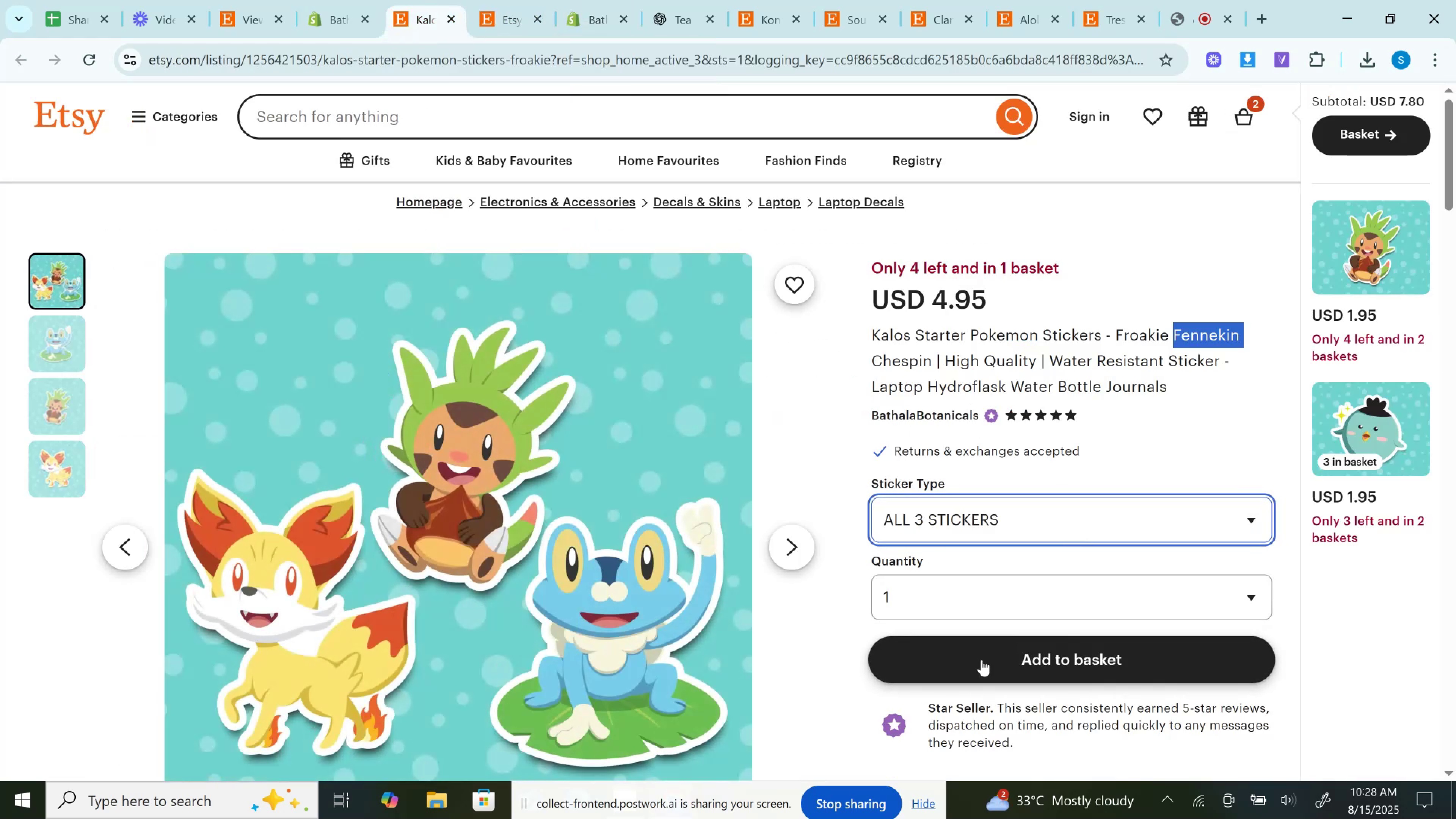 
left_click([982, 660])
 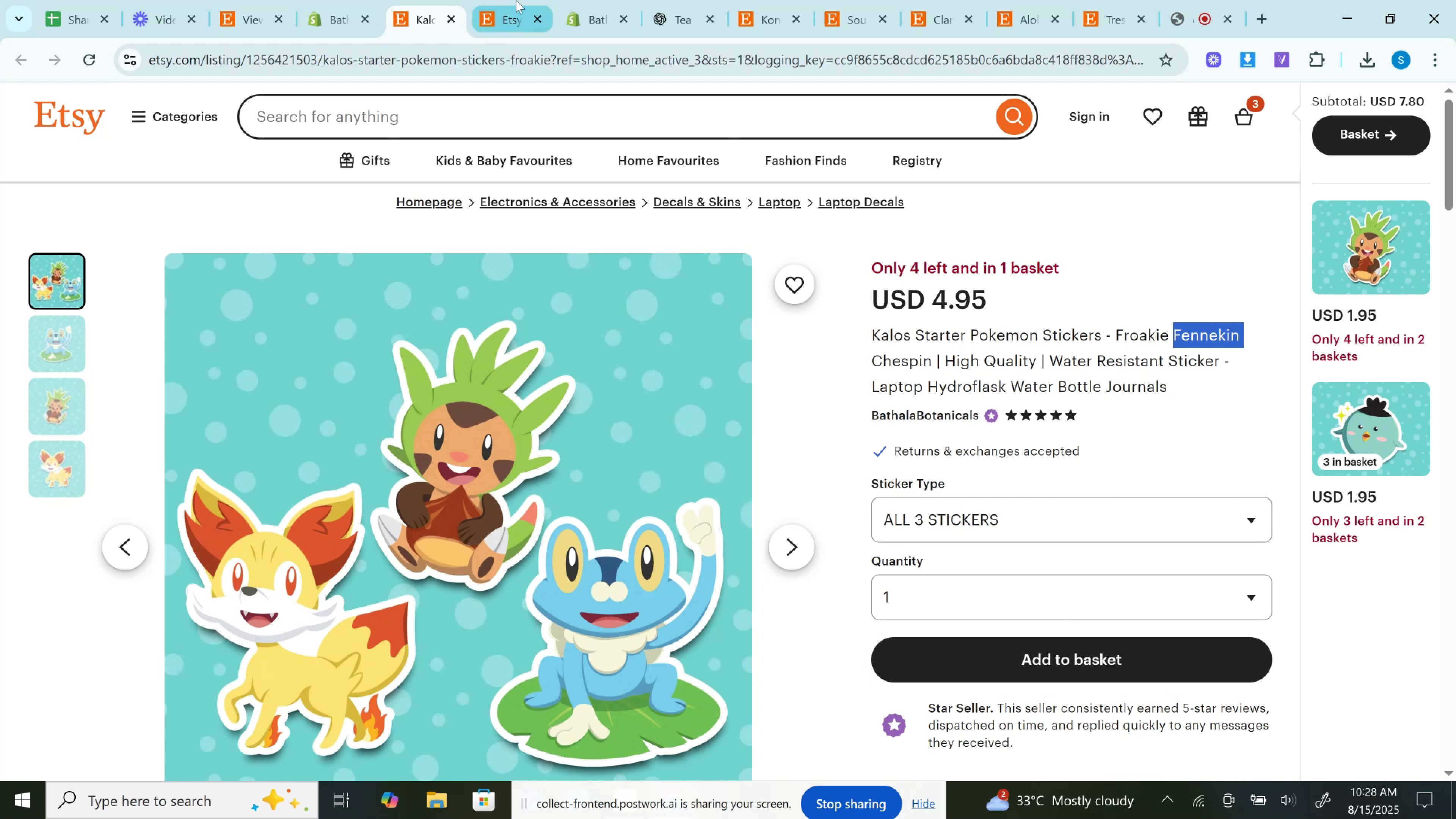 
left_click([516, 0])
 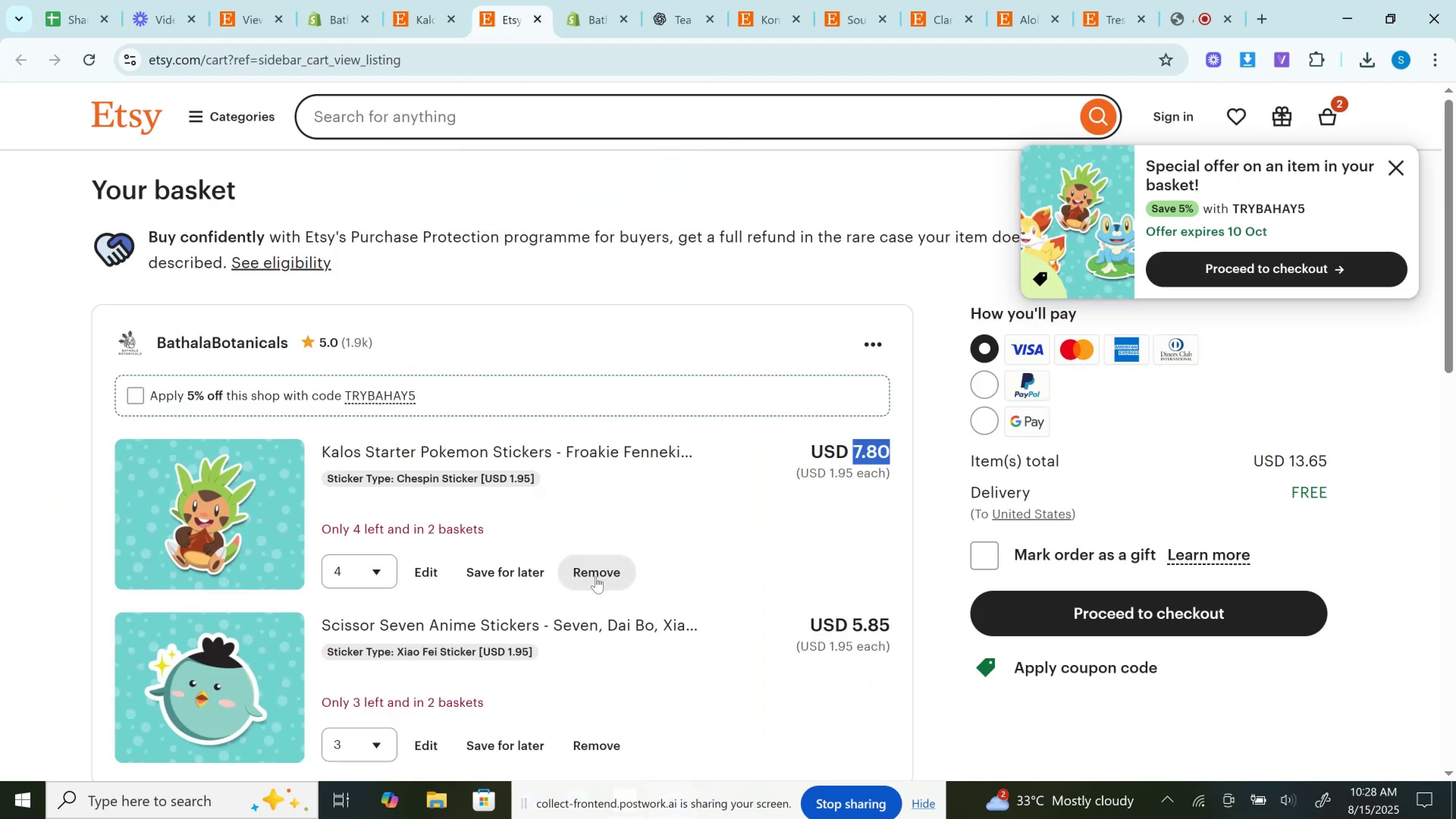 
left_click([596, 577])
 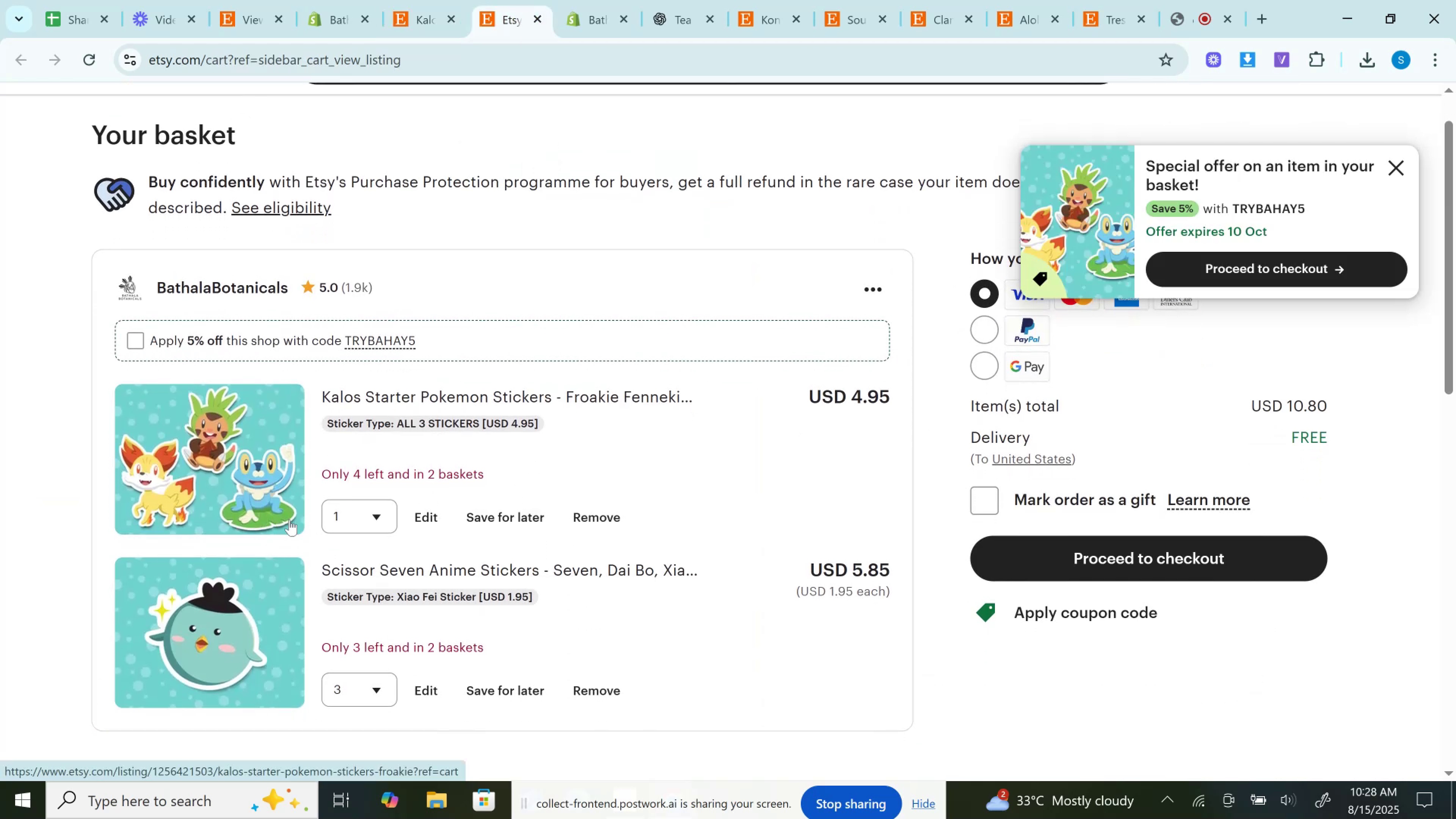 
double_click([339, 521])
 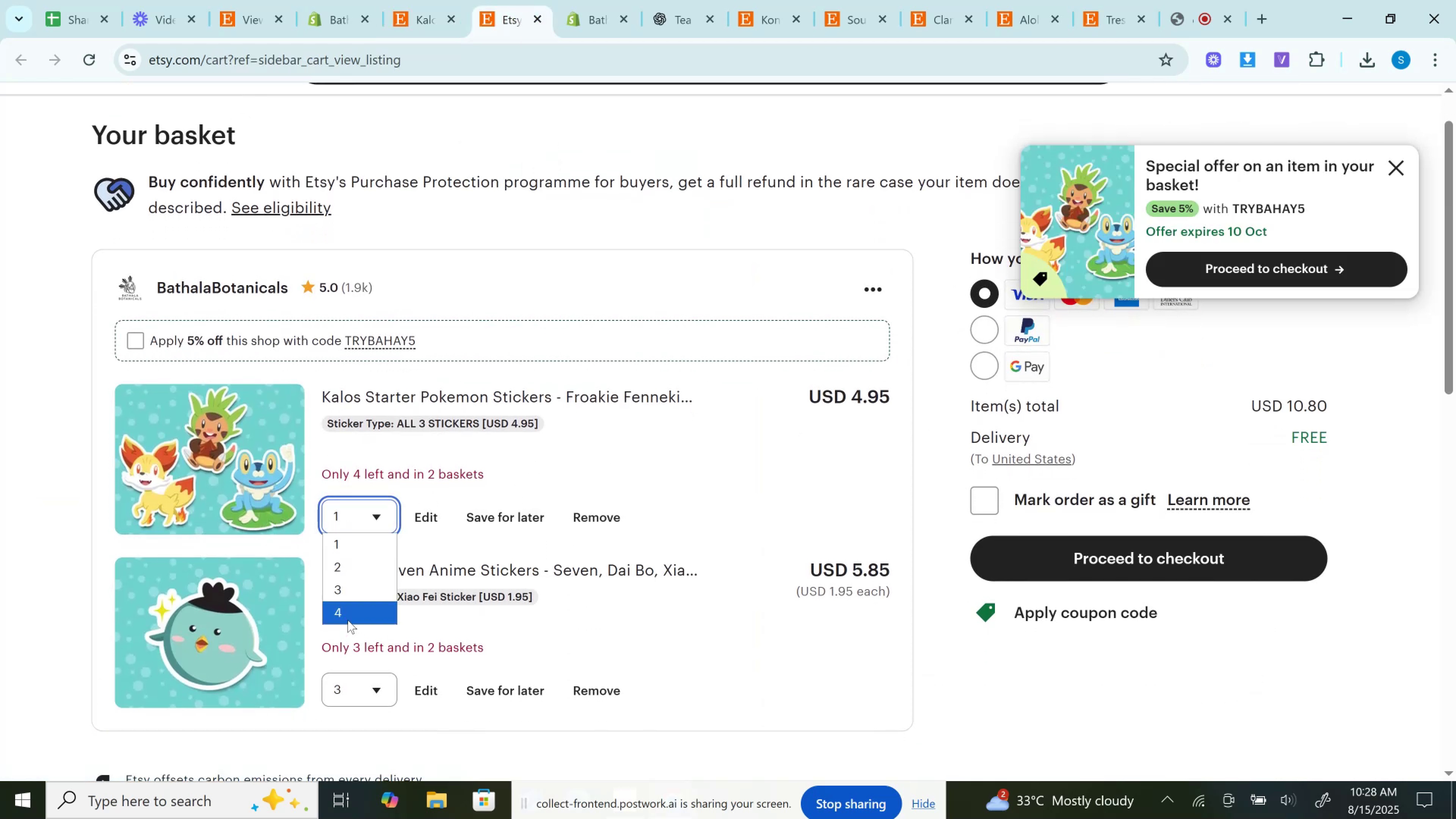 
left_click([348, 619])
 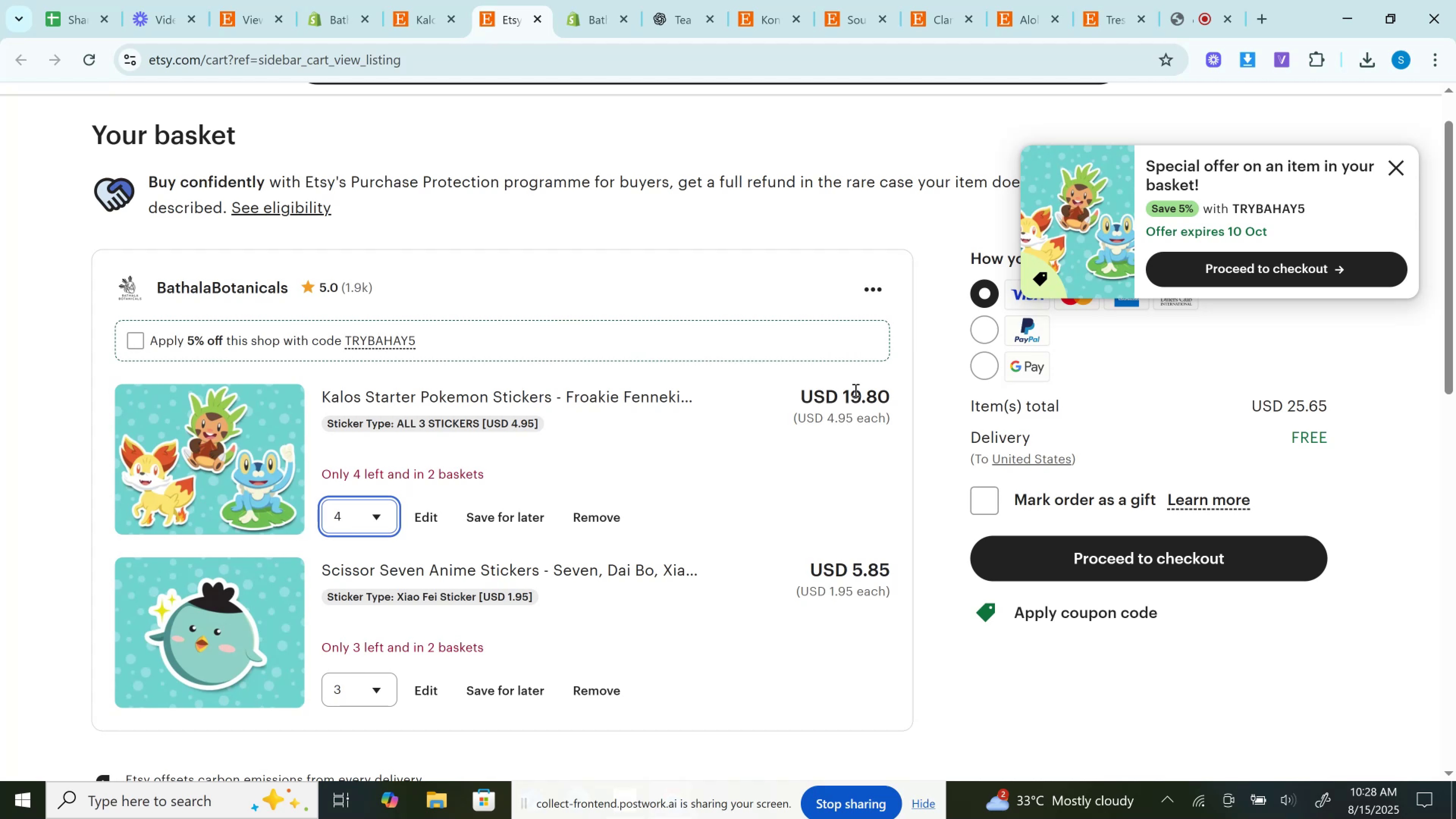 
wait(11.55)
 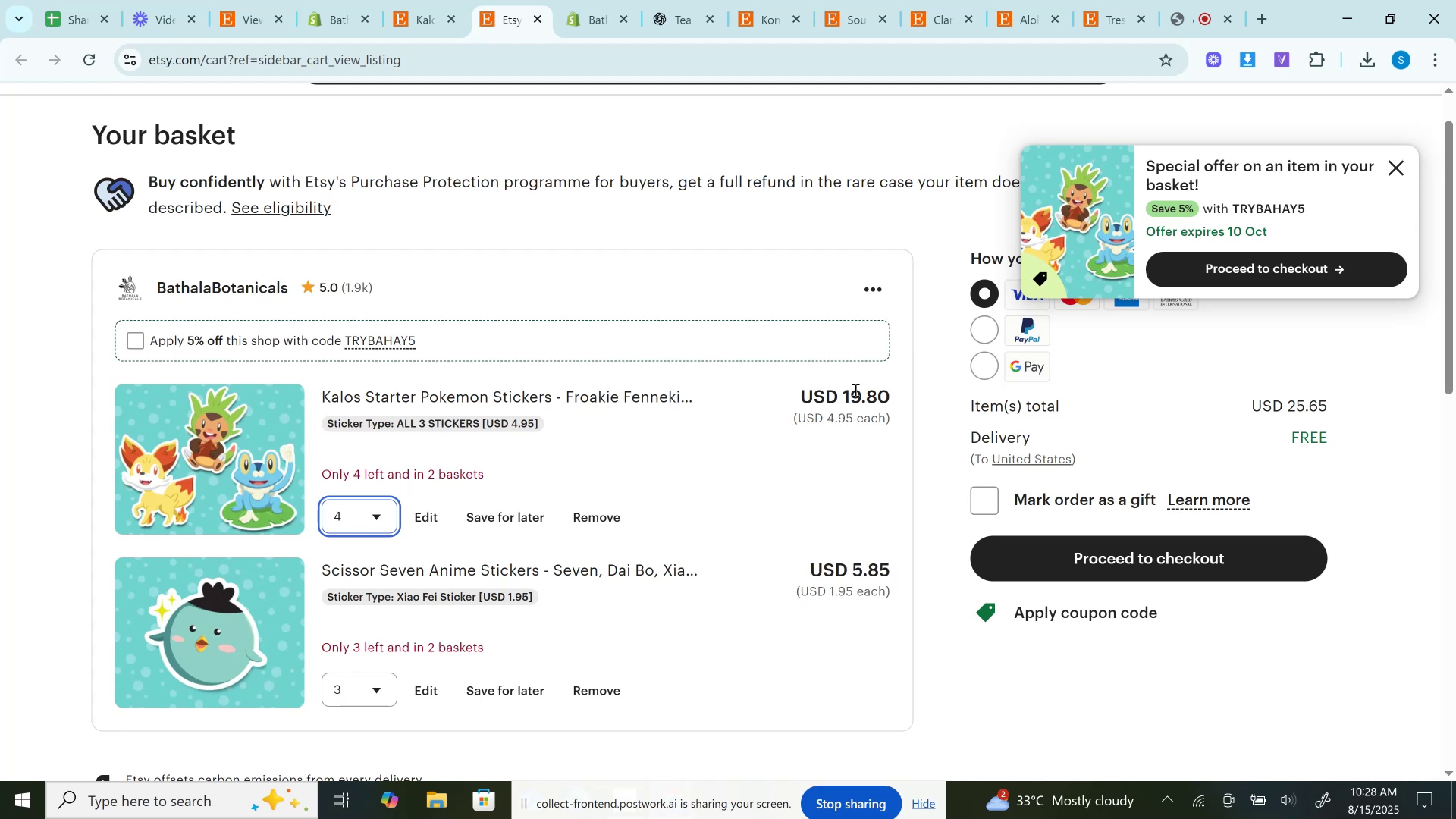 
double_click([359, 521])
 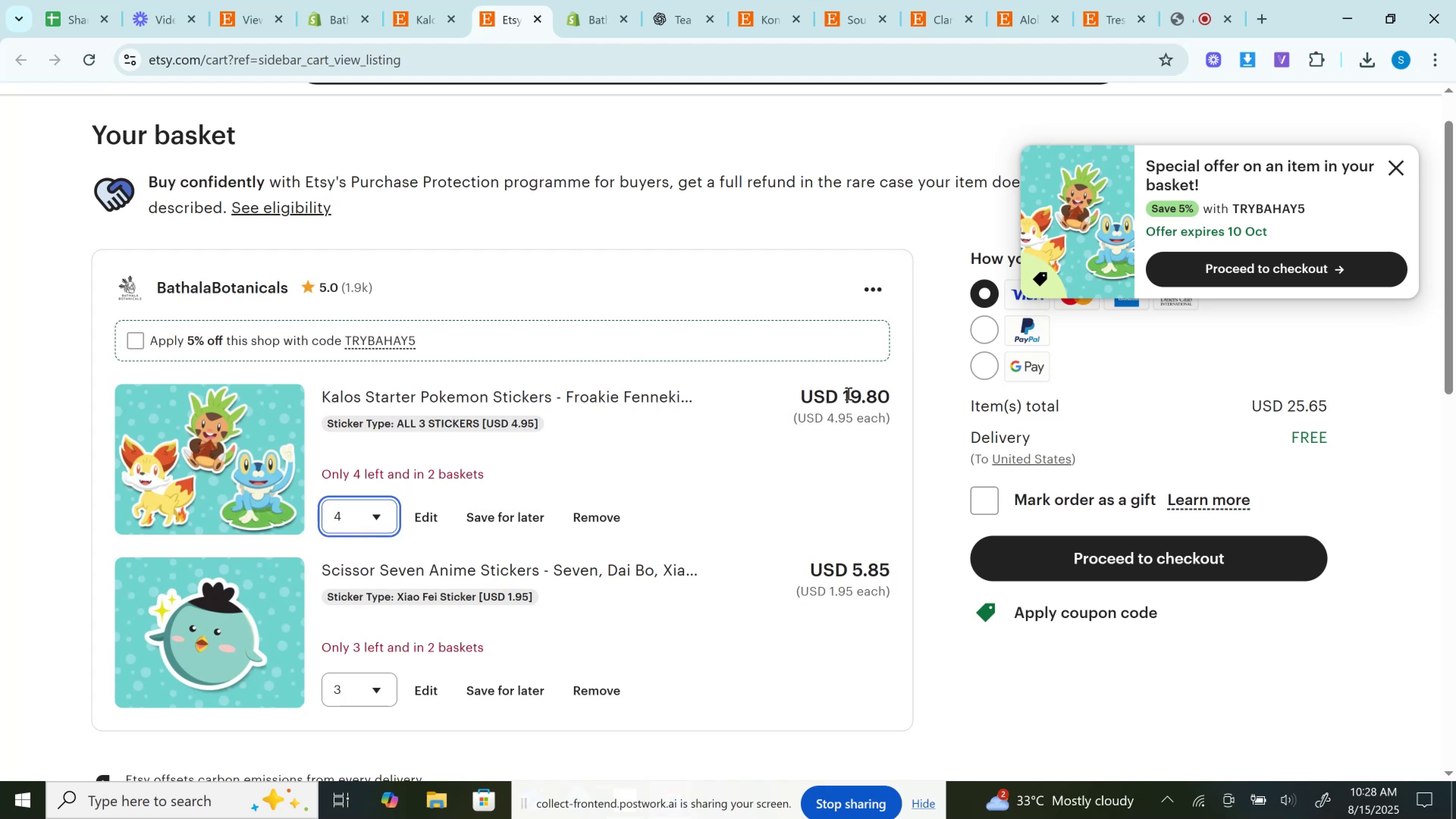 
double_click([847, 393])
 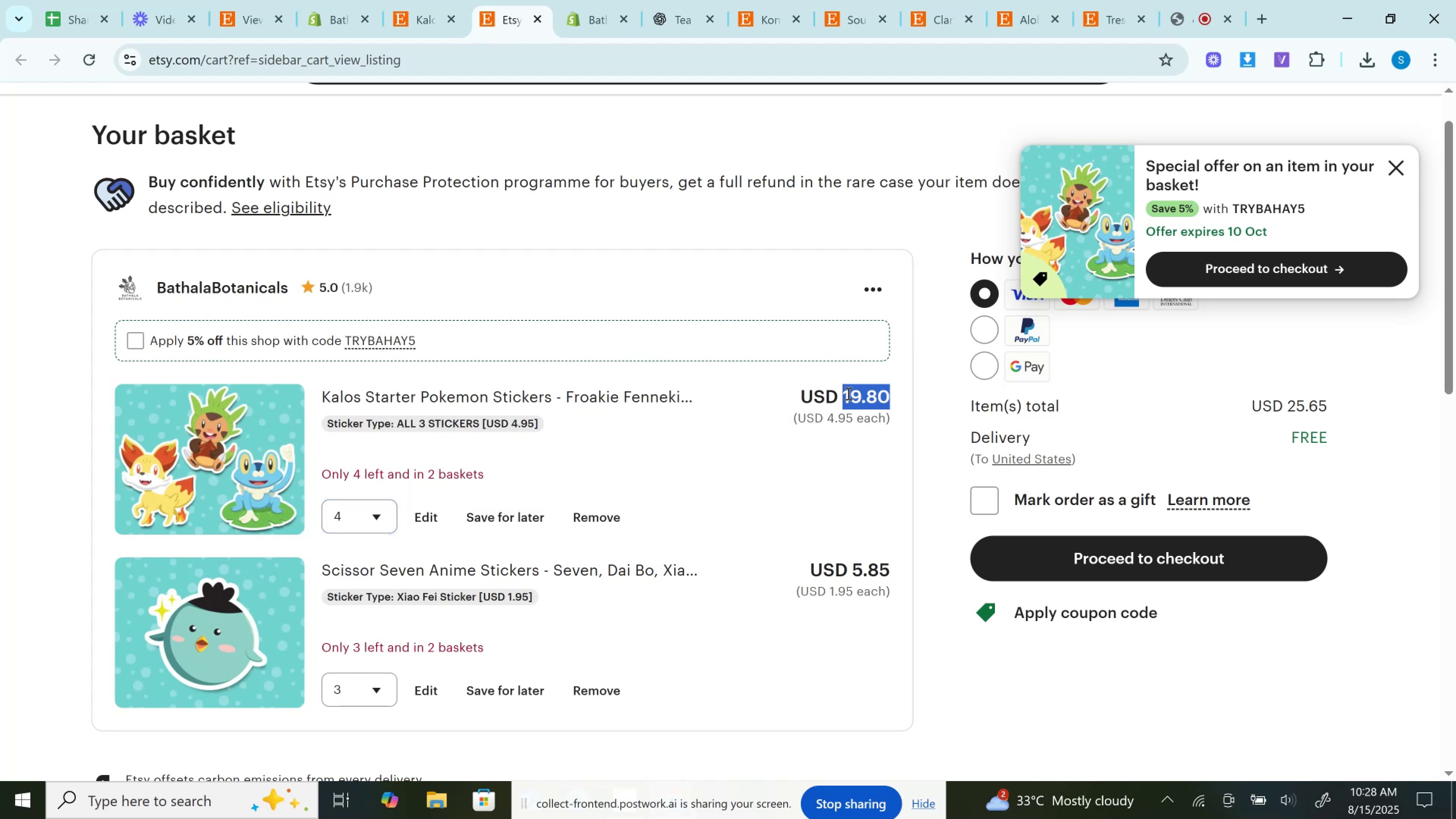 
key(Control+C)
 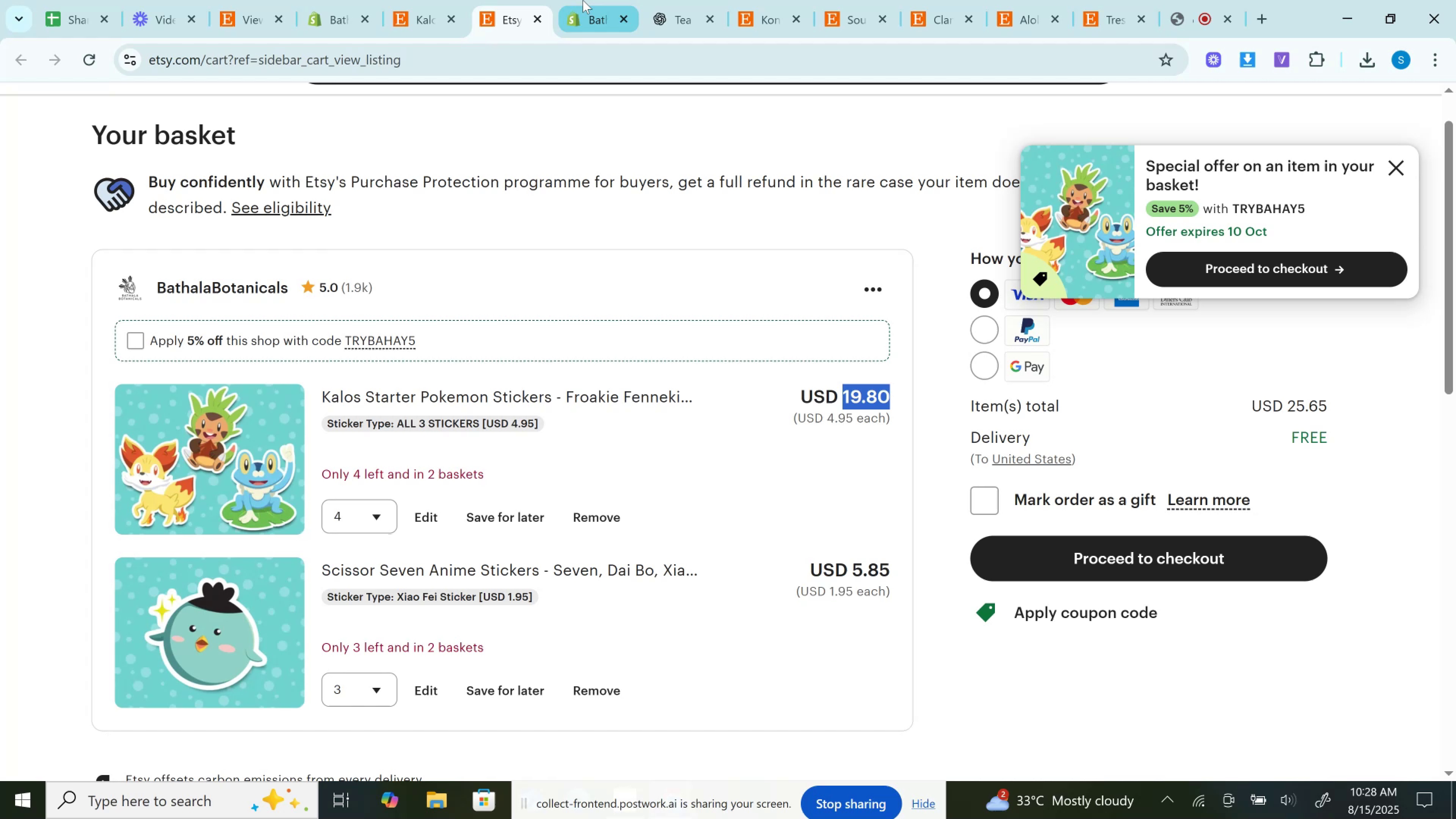 
left_click([583, 0])
 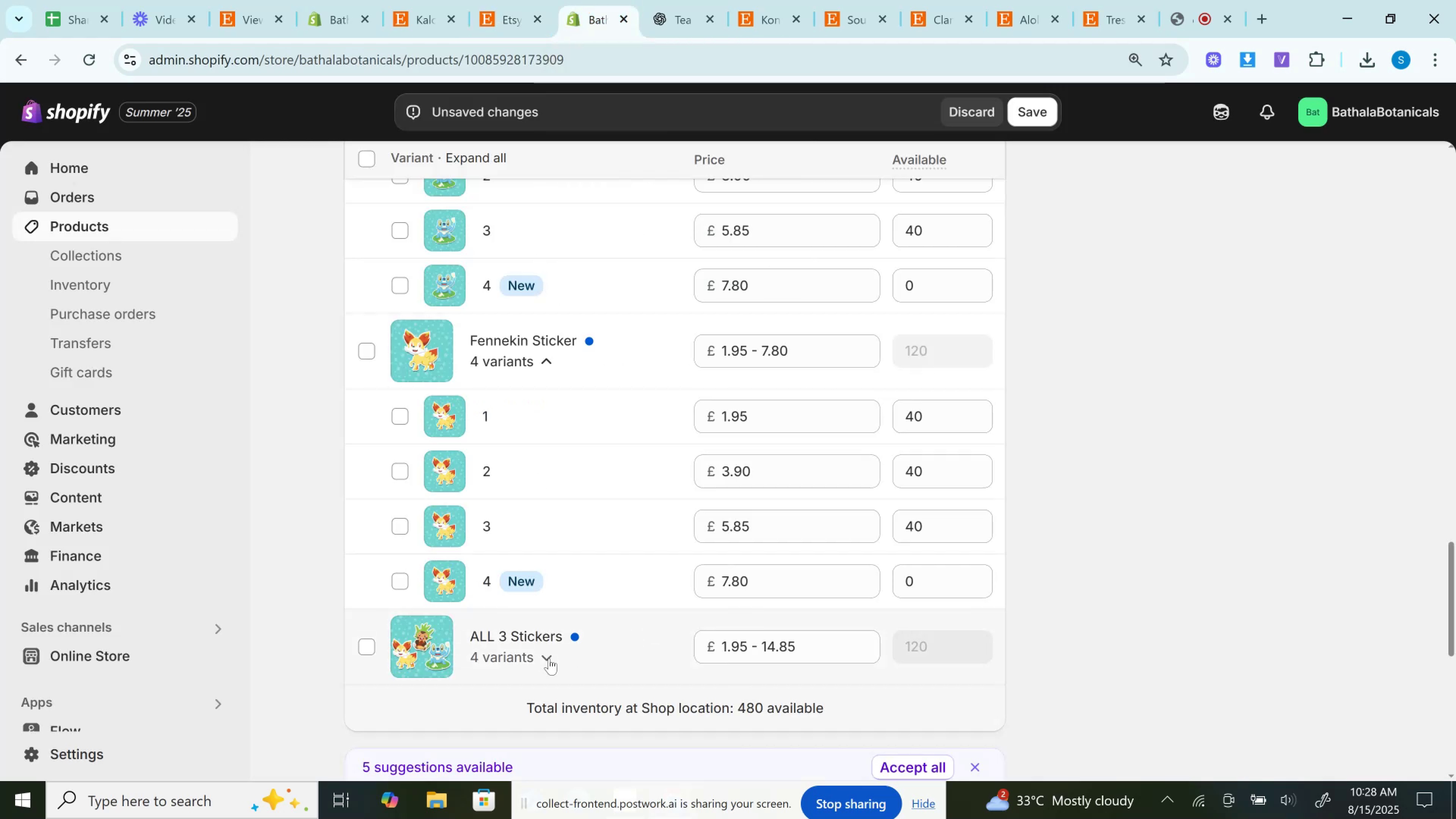 
left_click([523, 670])
 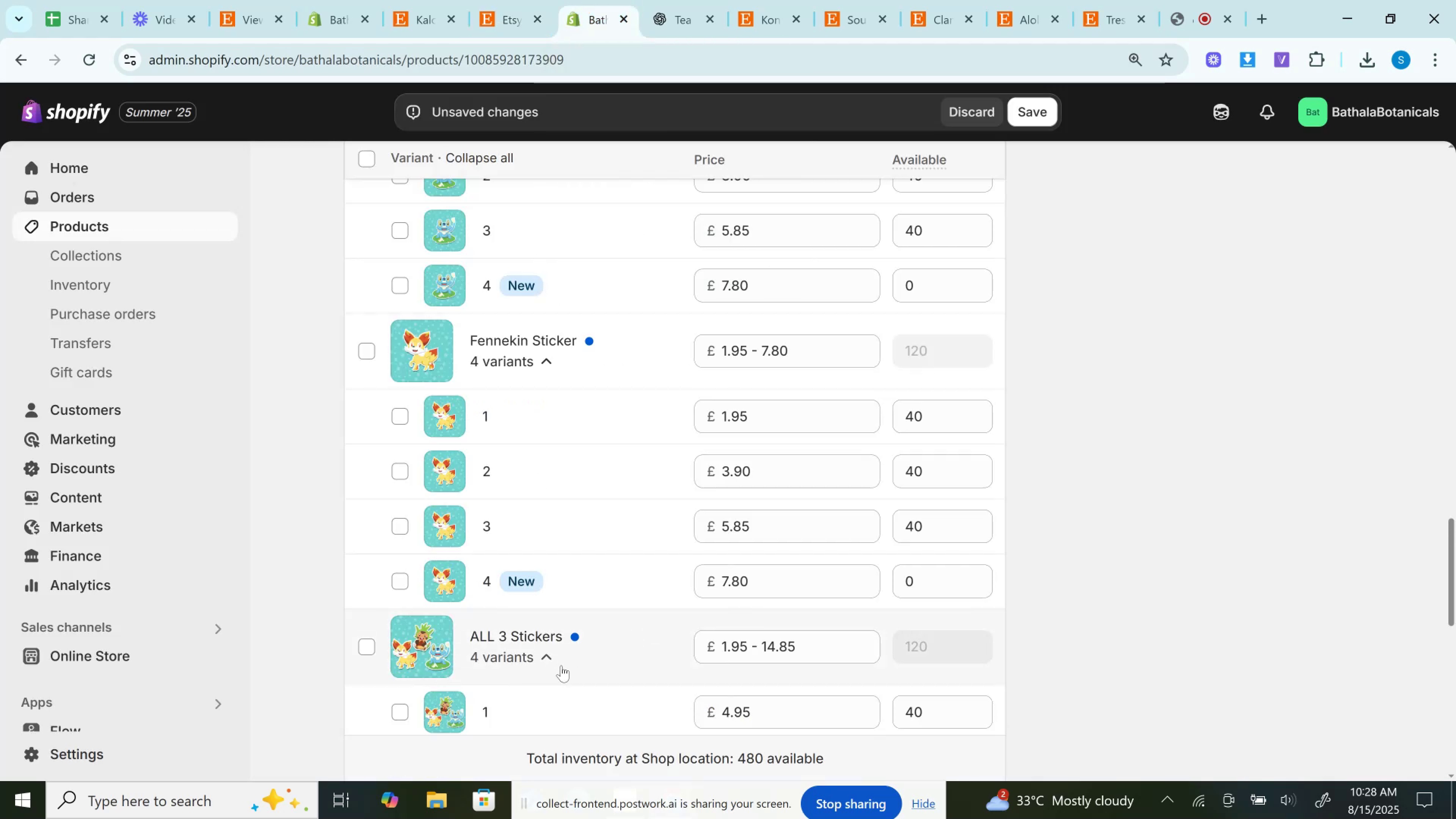 
scroll: coordinate [639, 653], scroll_direction: down, amount: 3.0
 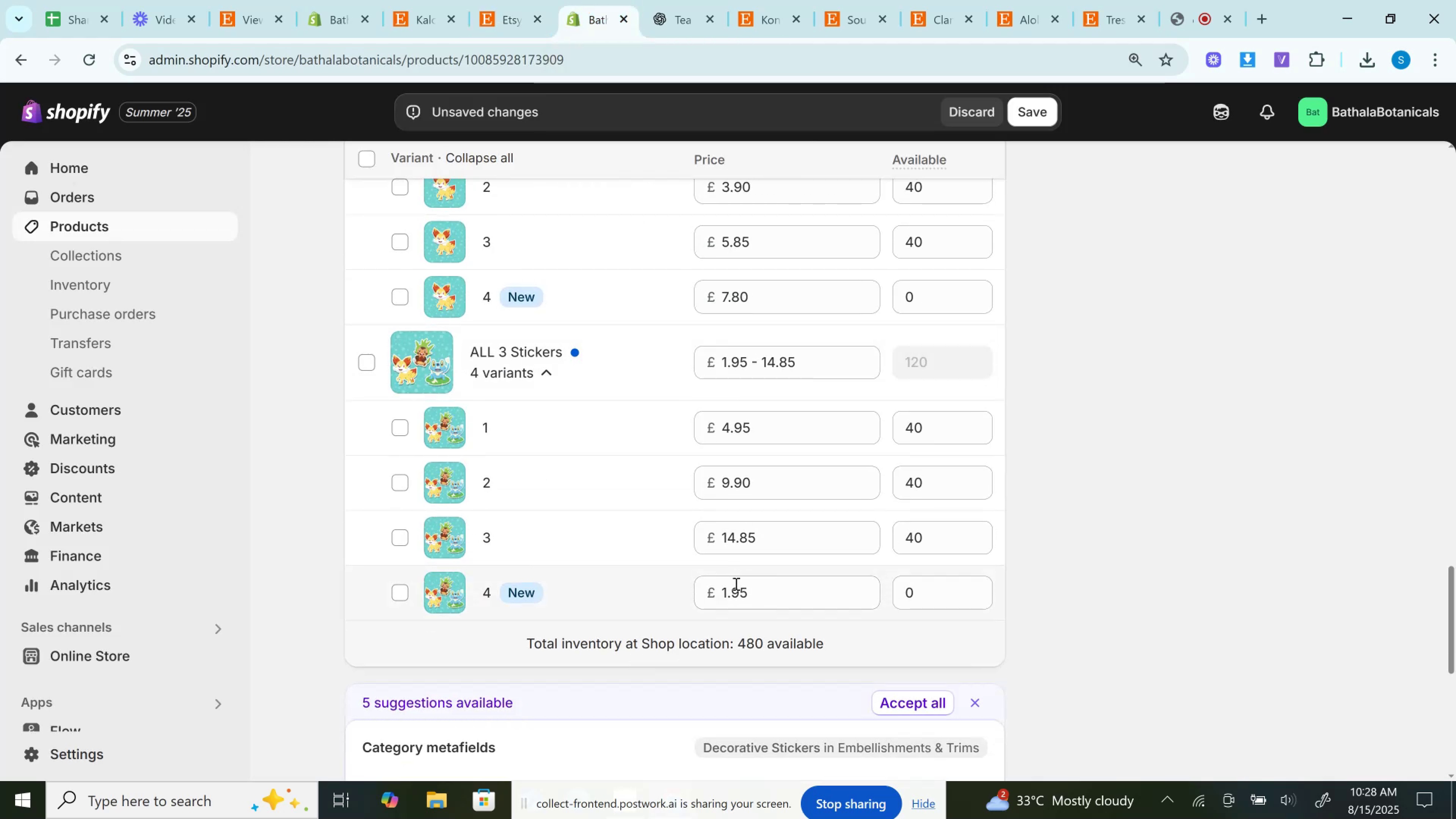 
left_click([735, 588])
 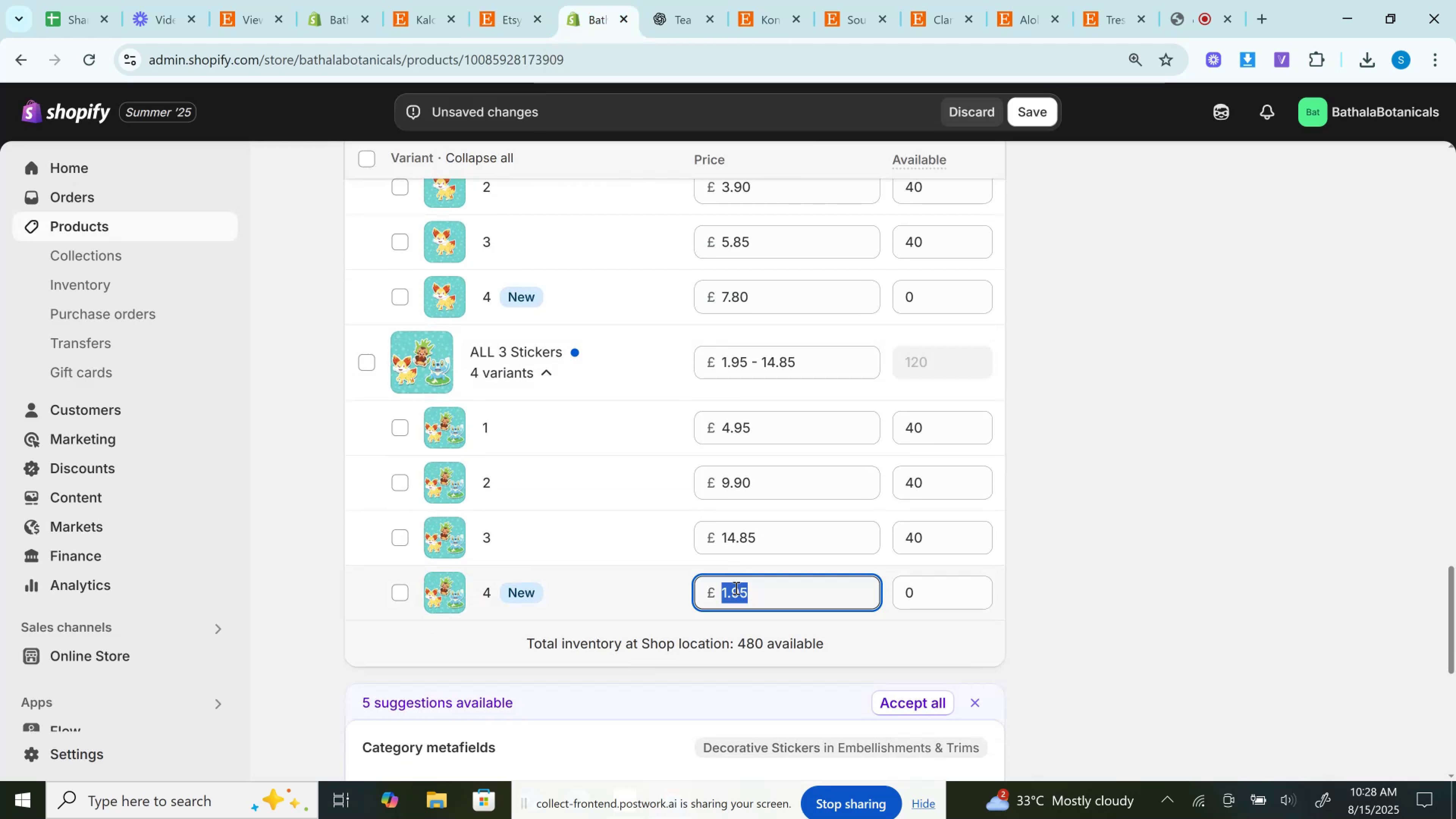 
key(Control+V)
 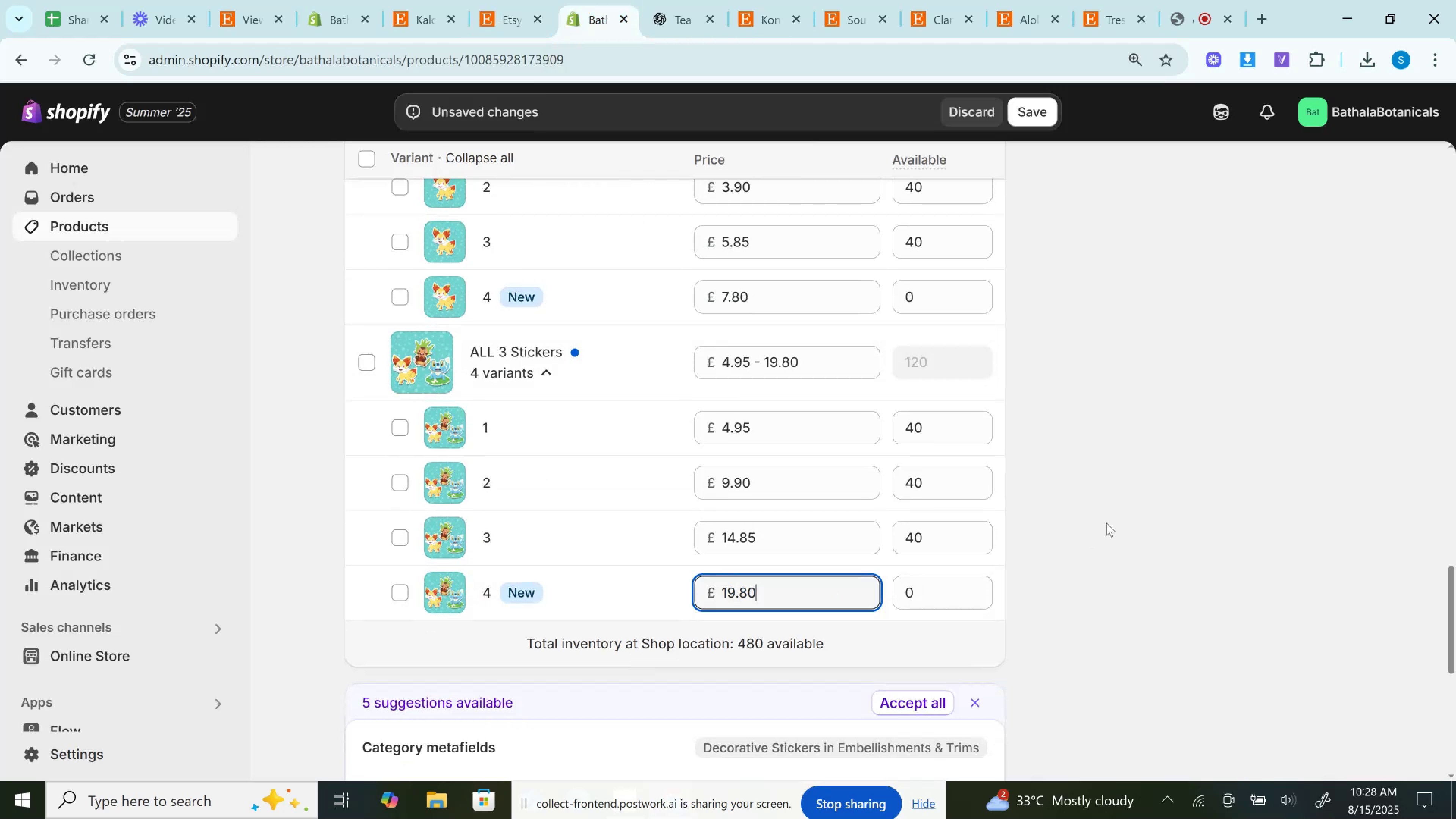 
scroll: coordinate [992, 358], scroll_direction: up, amount: 14.0
 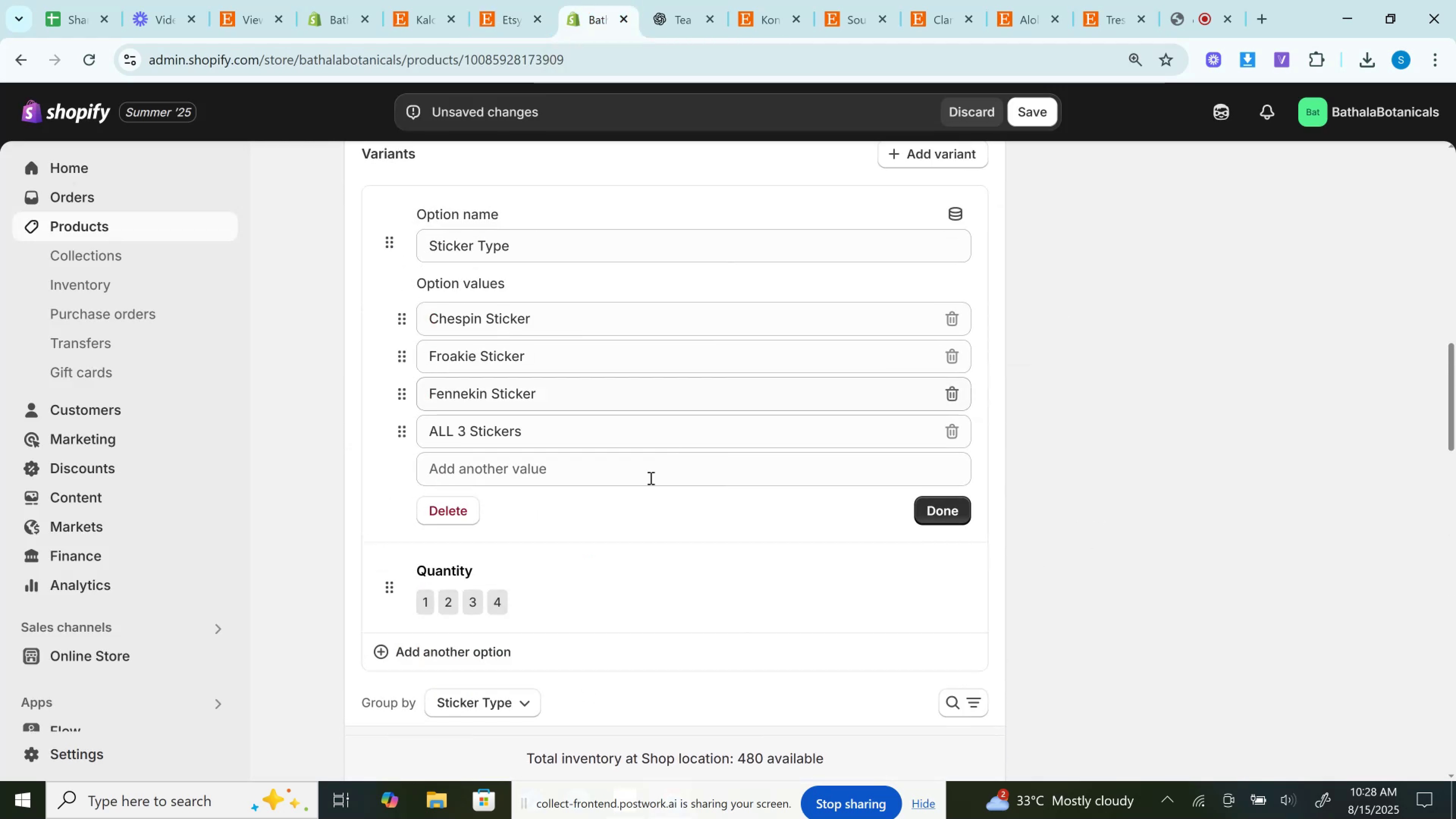 
scroll: coordinate [653, 484], scroll_direction: down, amount: 3.0
 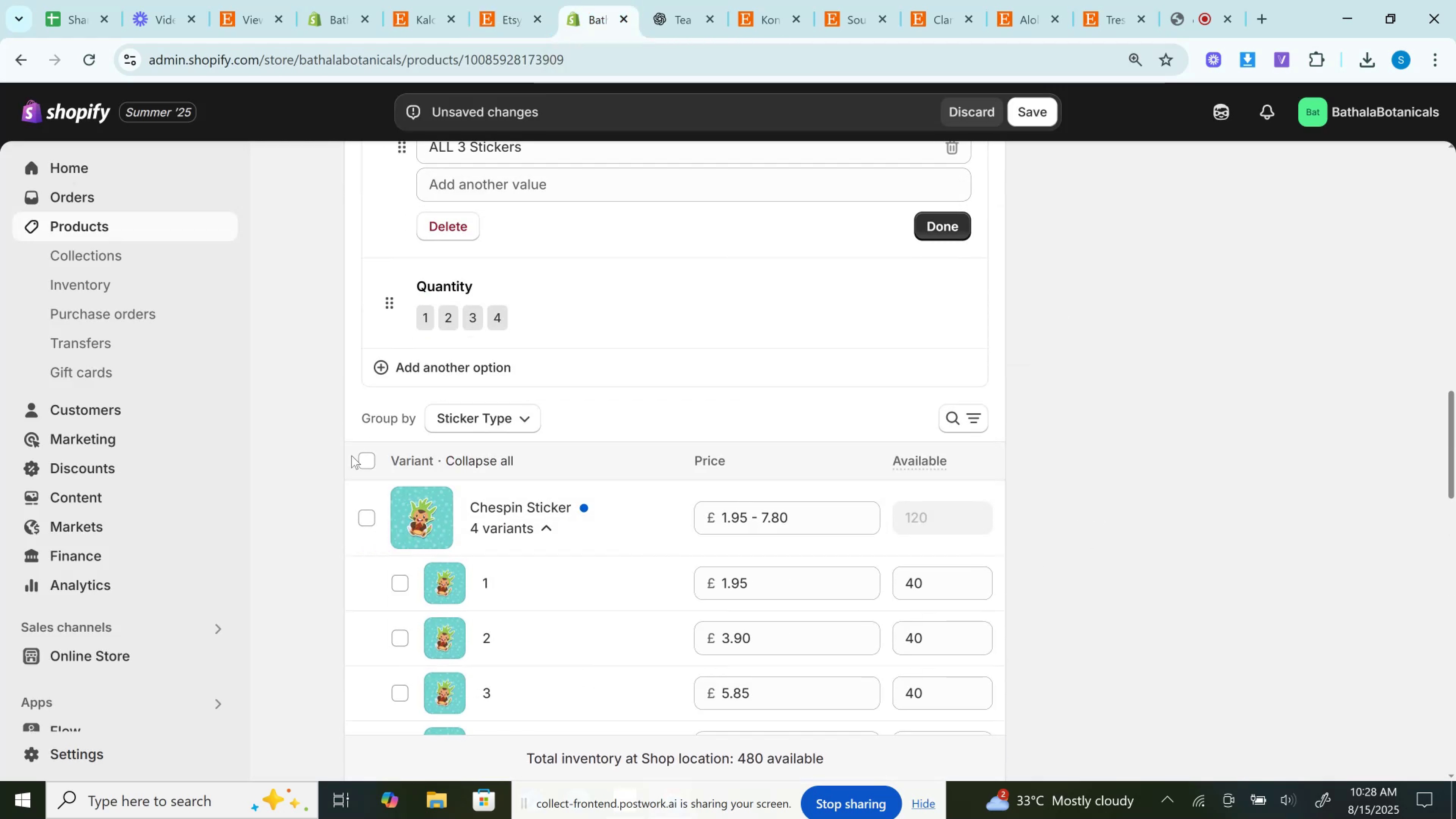 
left_click([363, 461])
 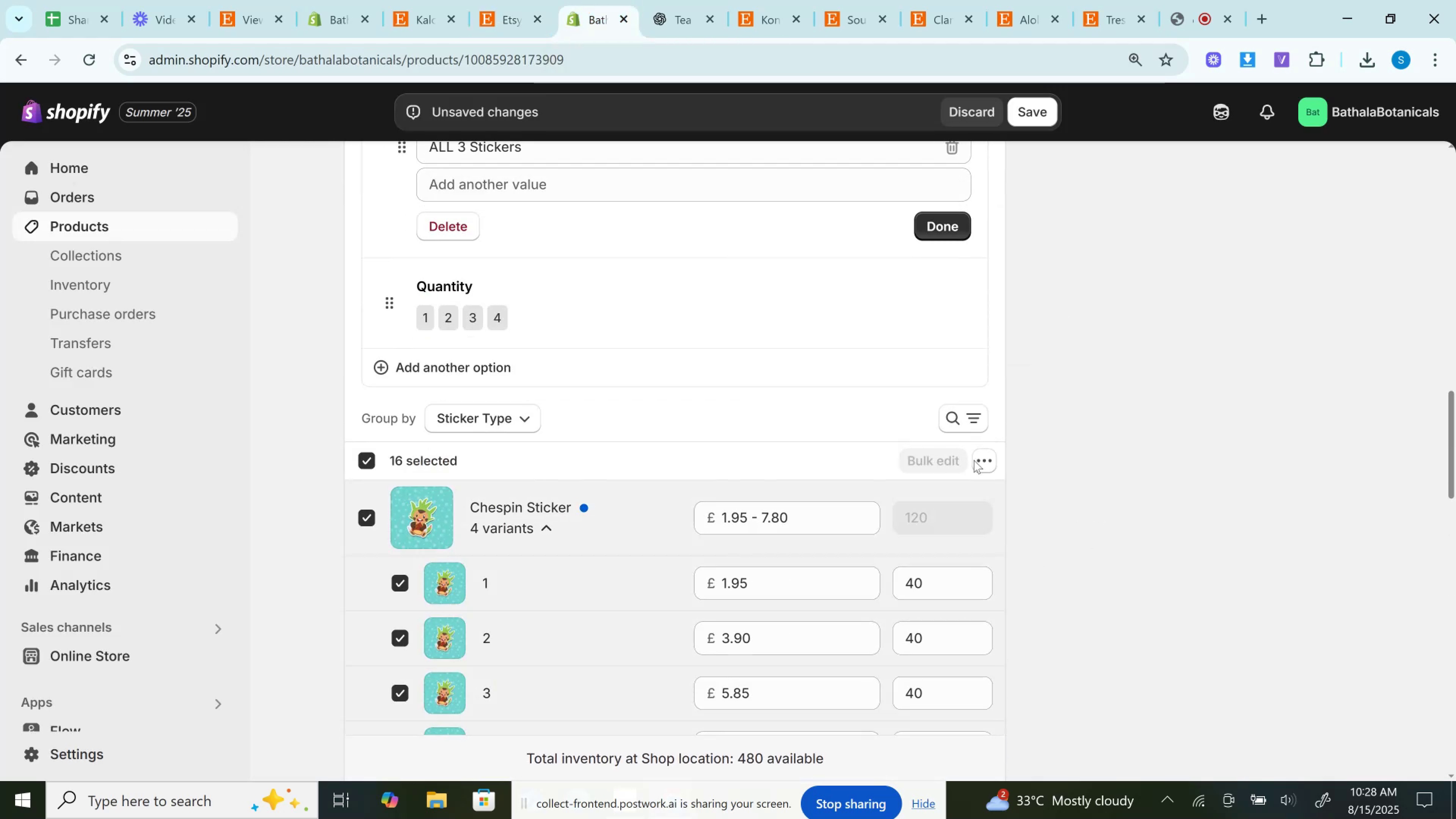 
left_click([975, 460])
 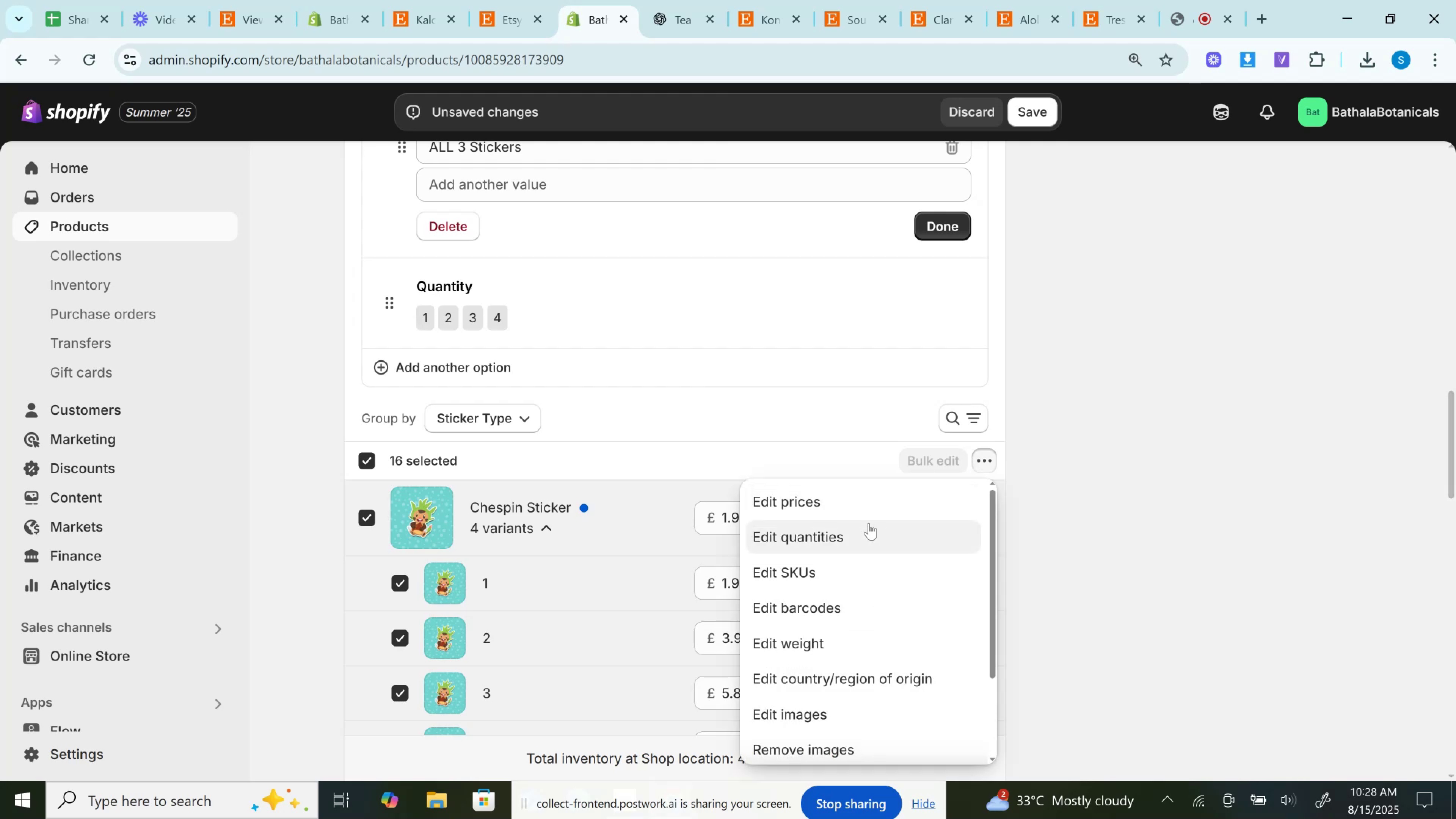 
left_click([863, 536])
 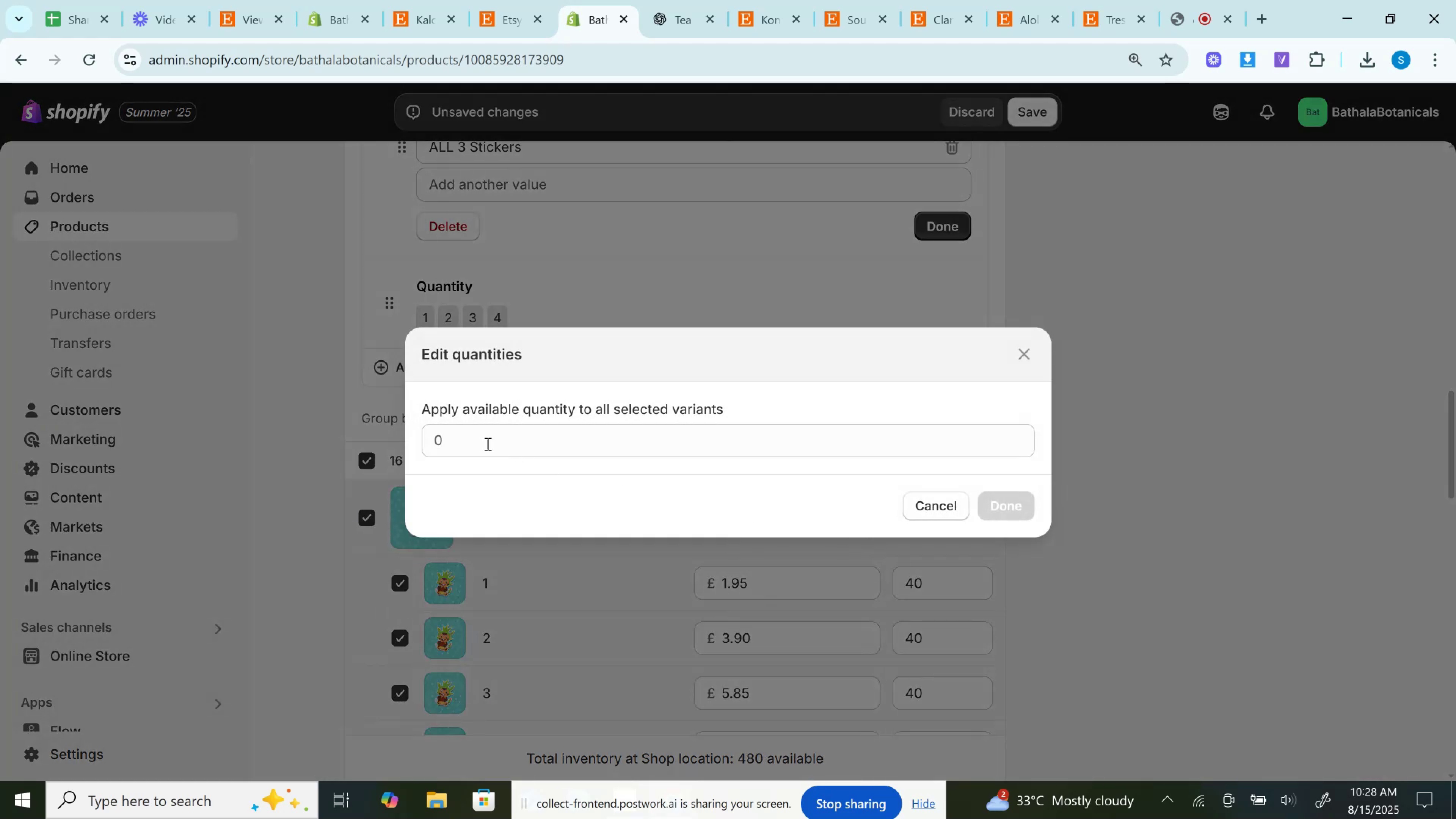 
left_click([454, 442])
 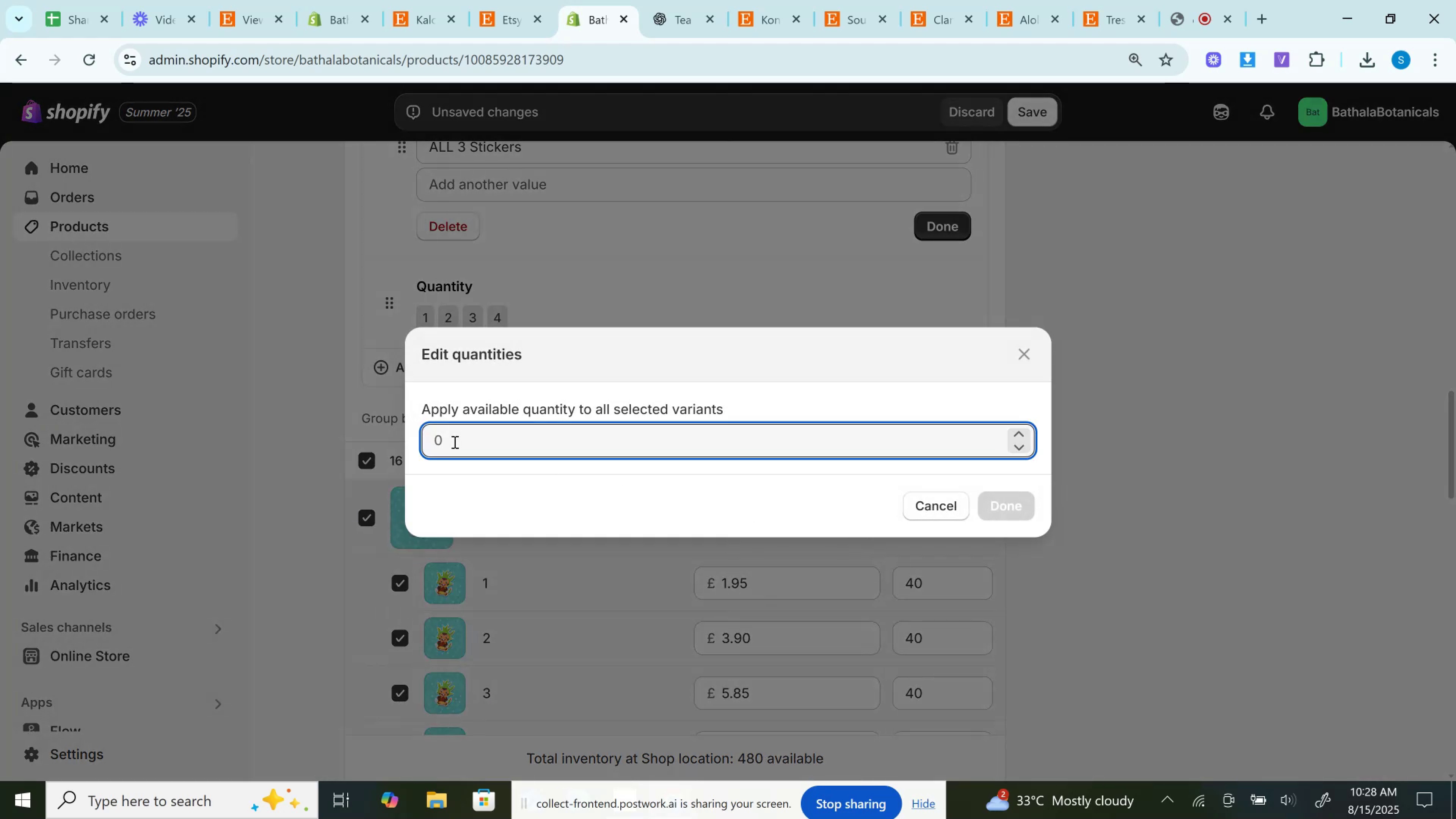 
type(40)
 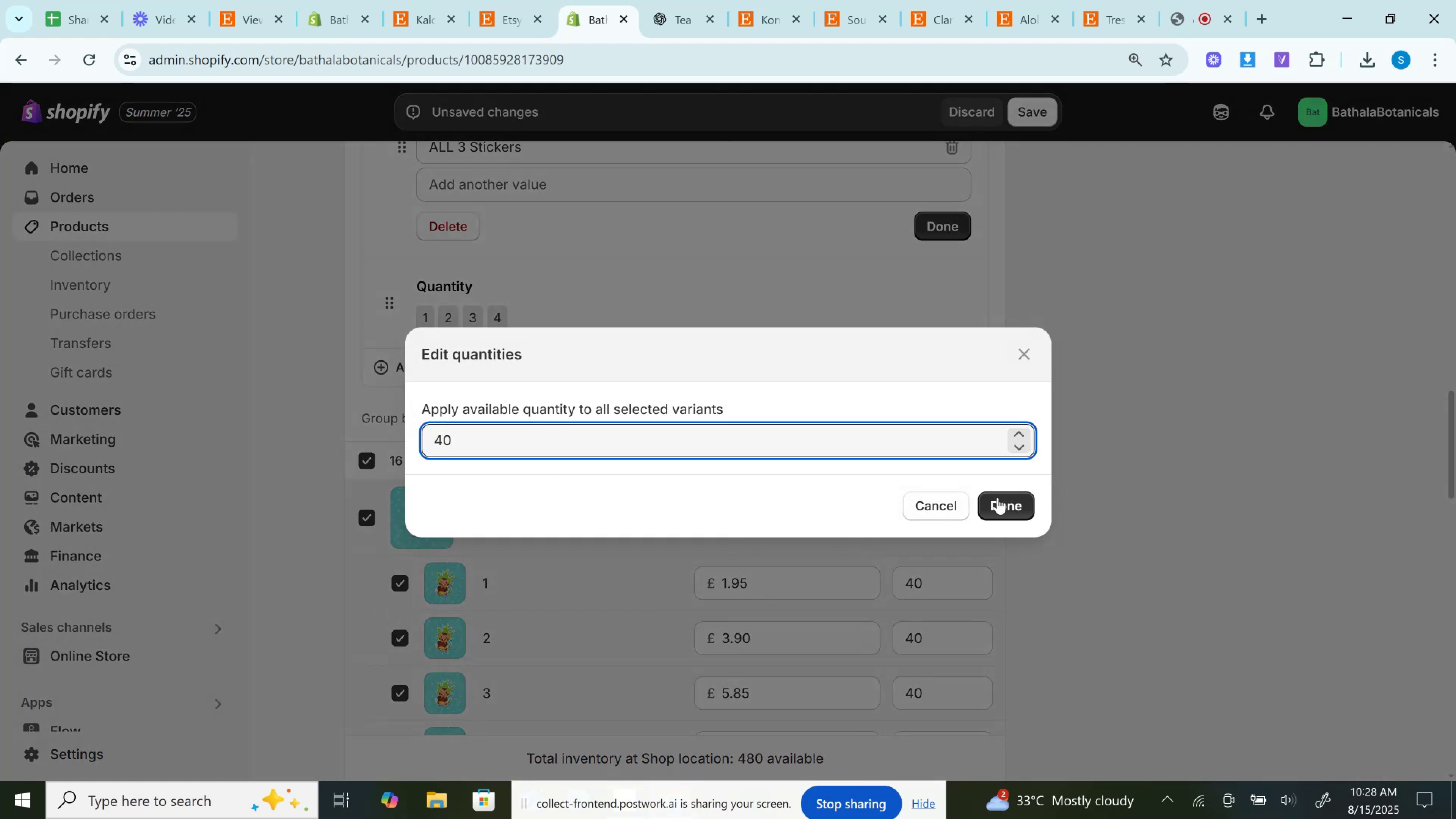 
left_click([998, 499])
 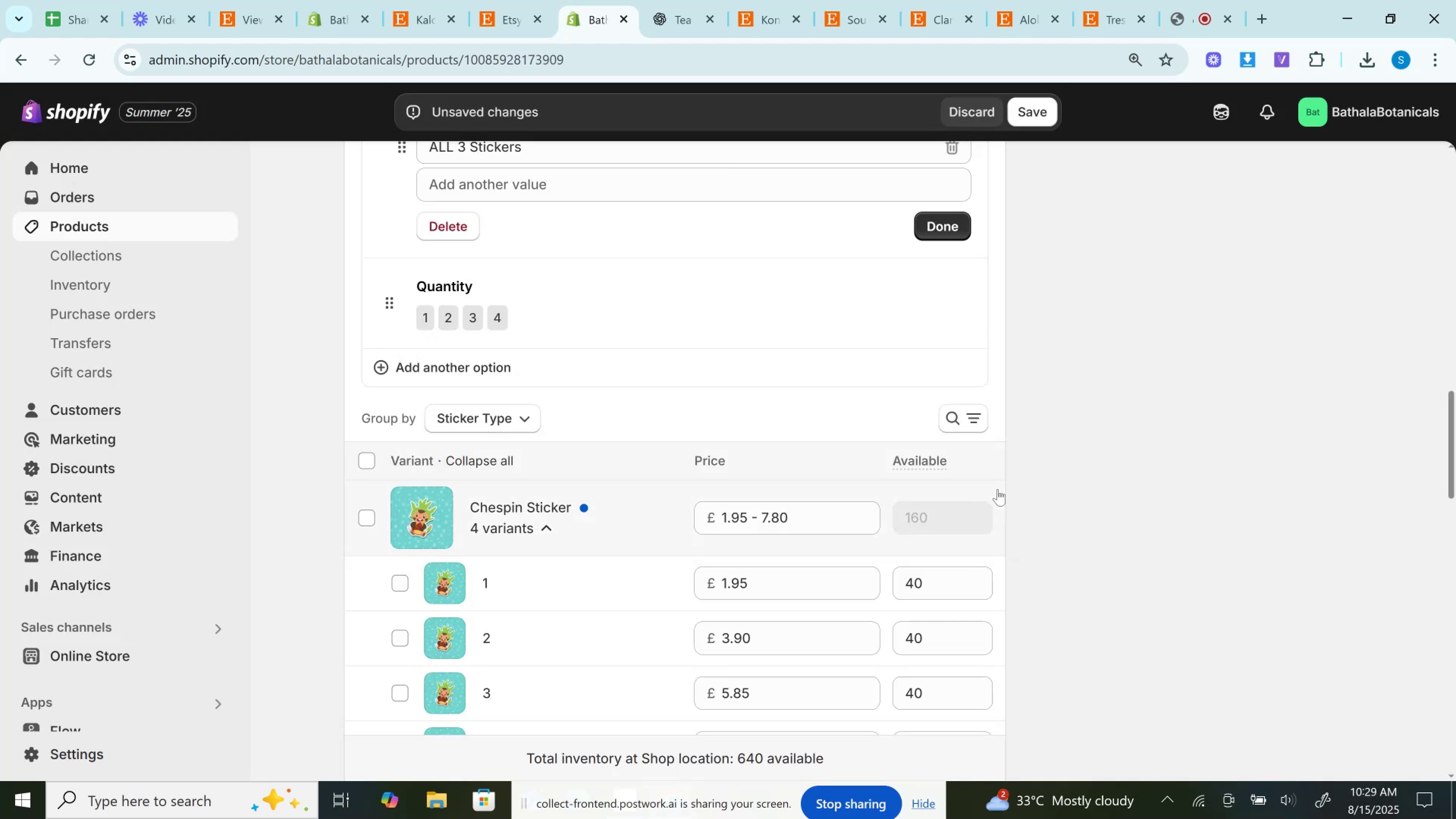 
scroll: coordinate [1078, 450], scroll_direction: up, amount: 4.0
 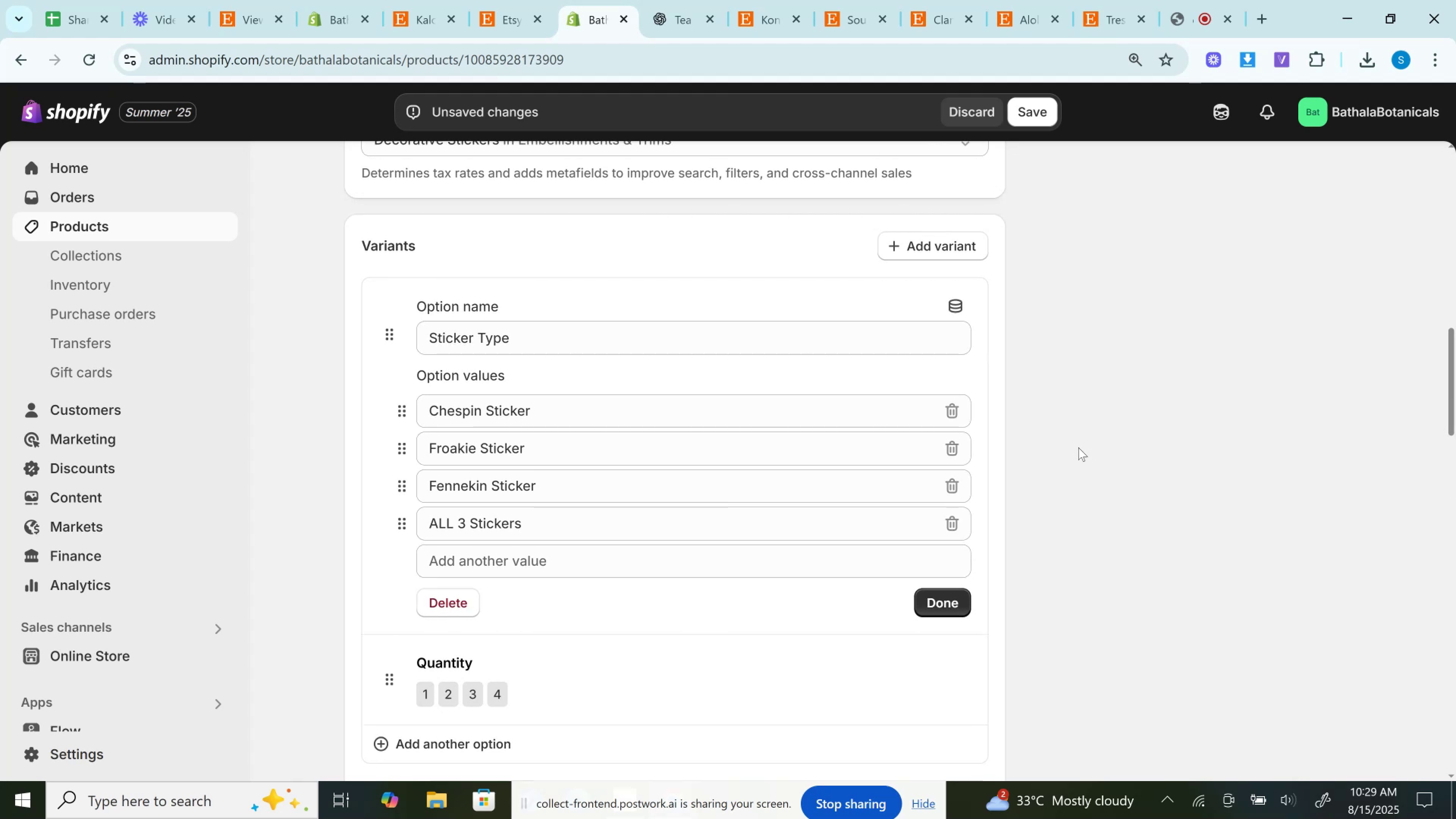 
wait(10.59)
 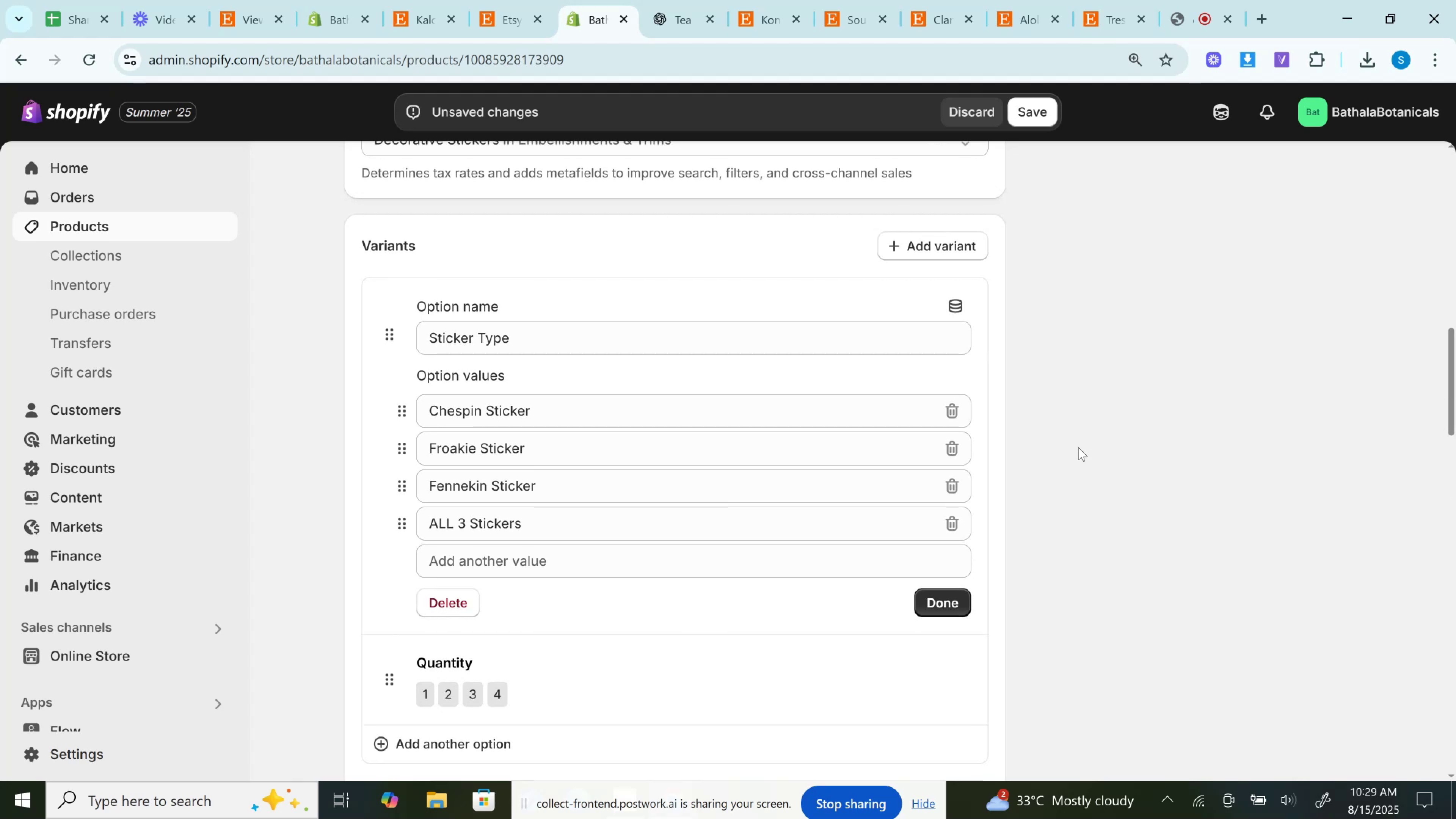 
scroll: coordinate [982, 532], scroll_direction: down, amount: 6.0
 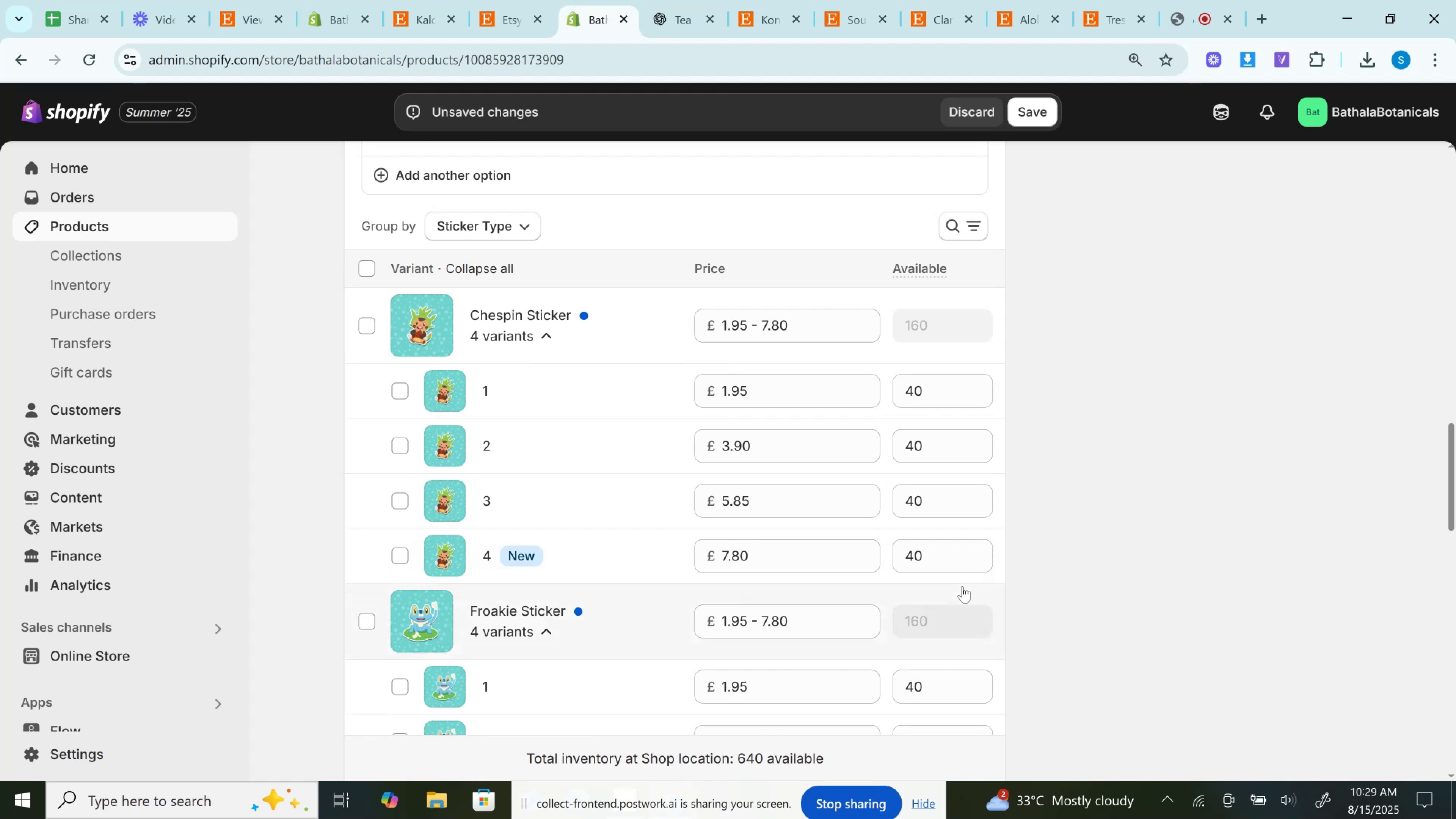 
scroll: coordinate [1125, 562], scroll_direction: up, amount: 17.0
 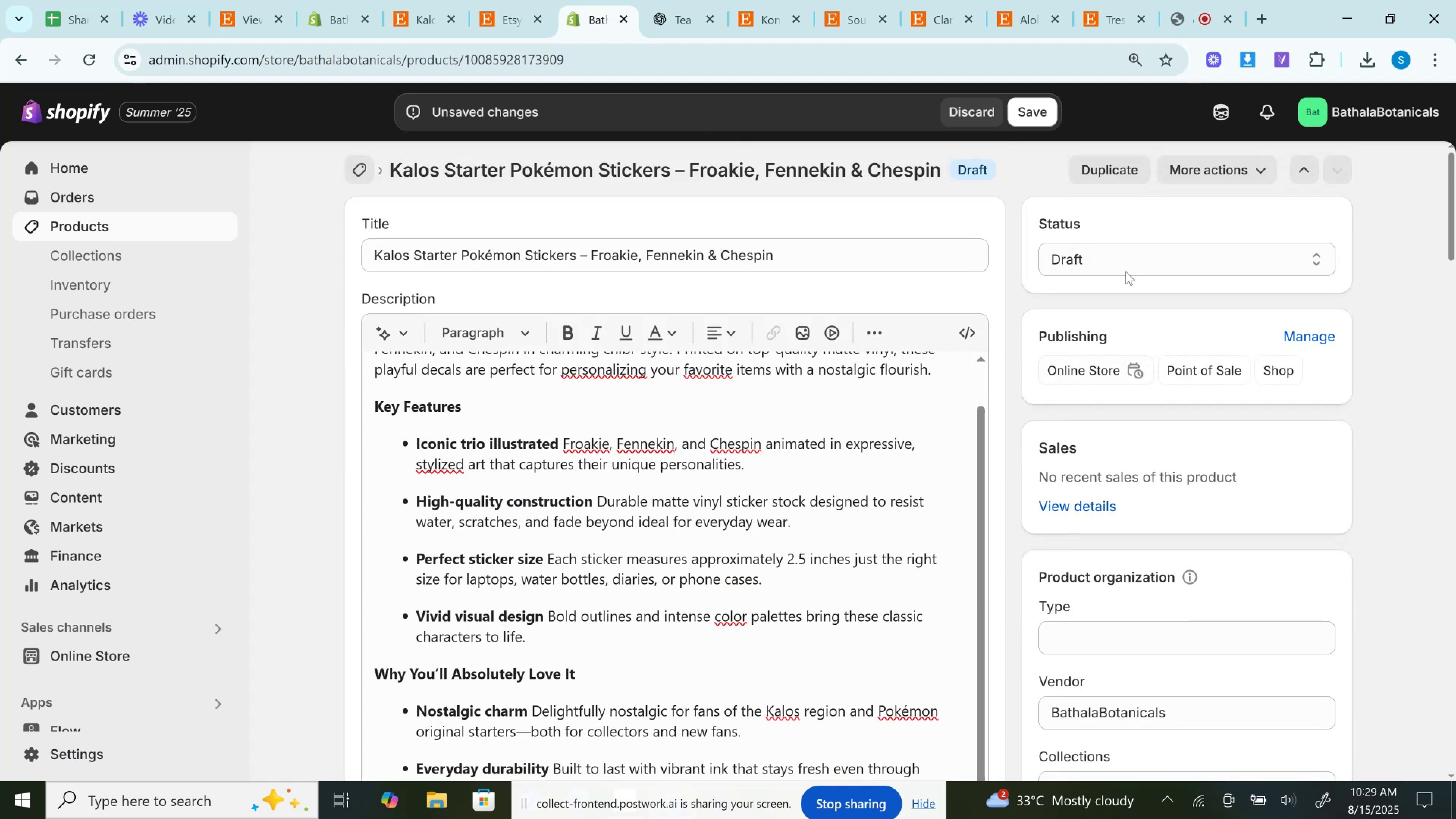 
left_click([1122, 248])
 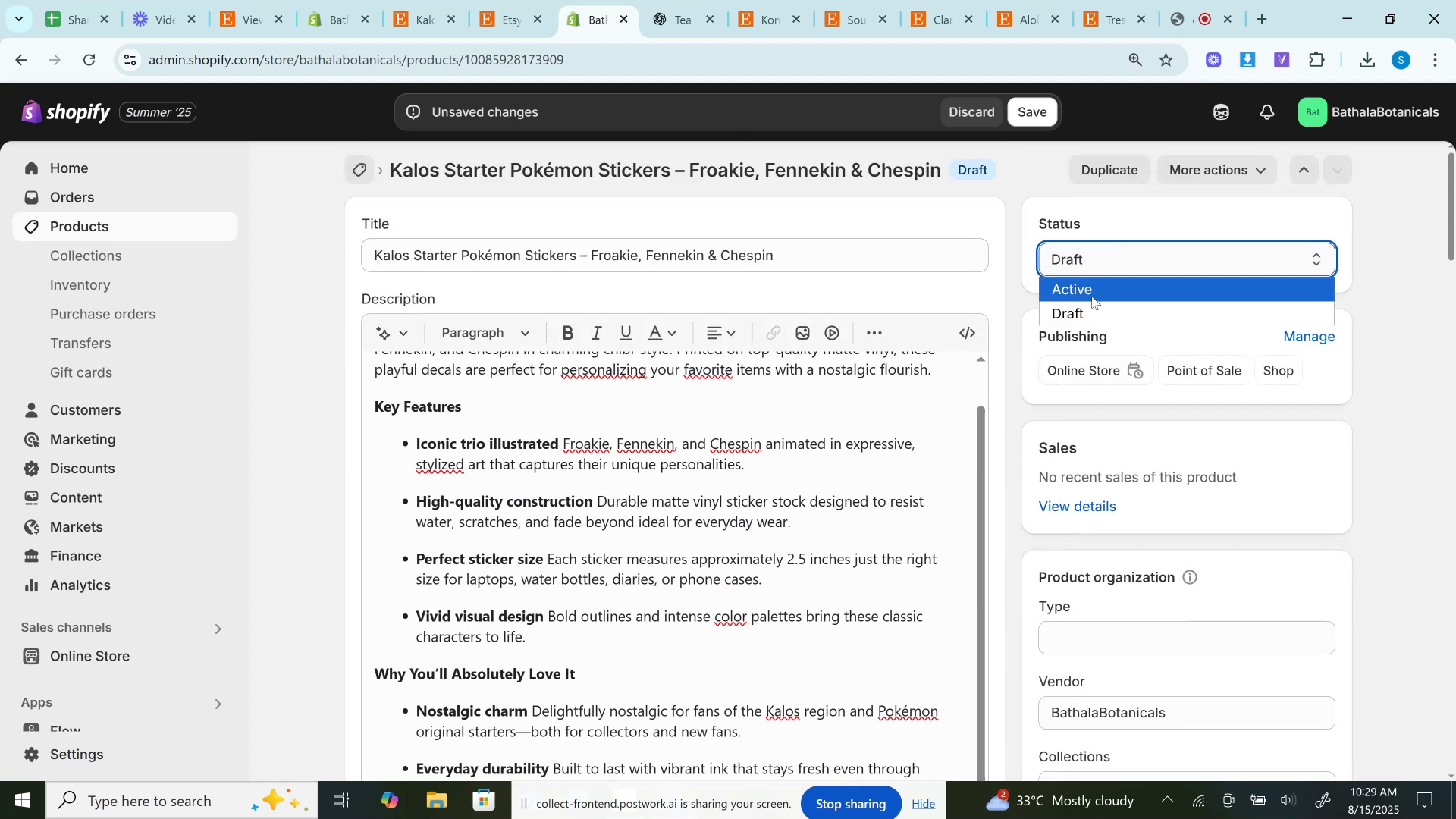 
left_click_drag(start_coordinate=[1092, 296], to_coordinate=[1090, 297])
 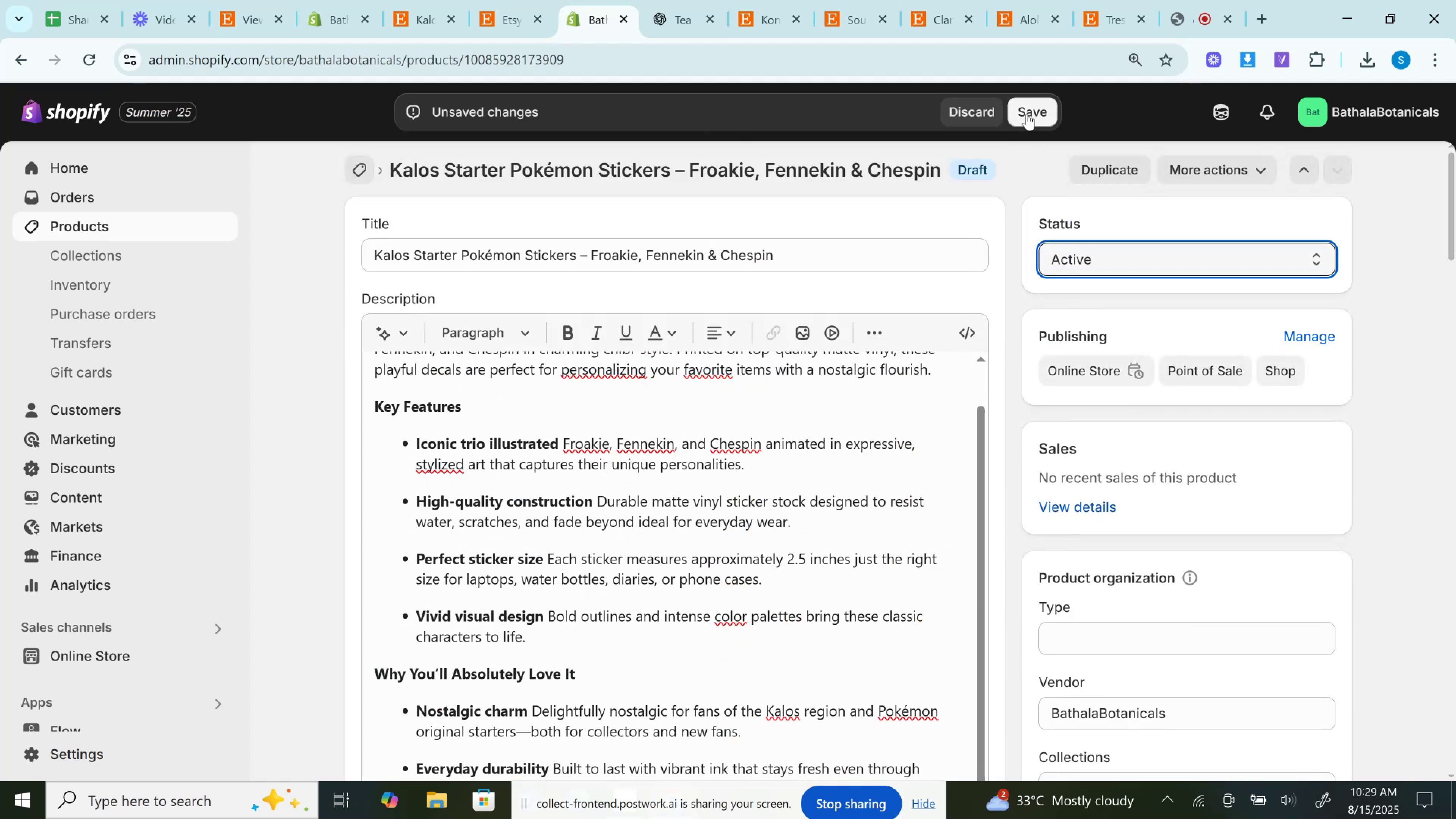 
left_click([1027, 114])
 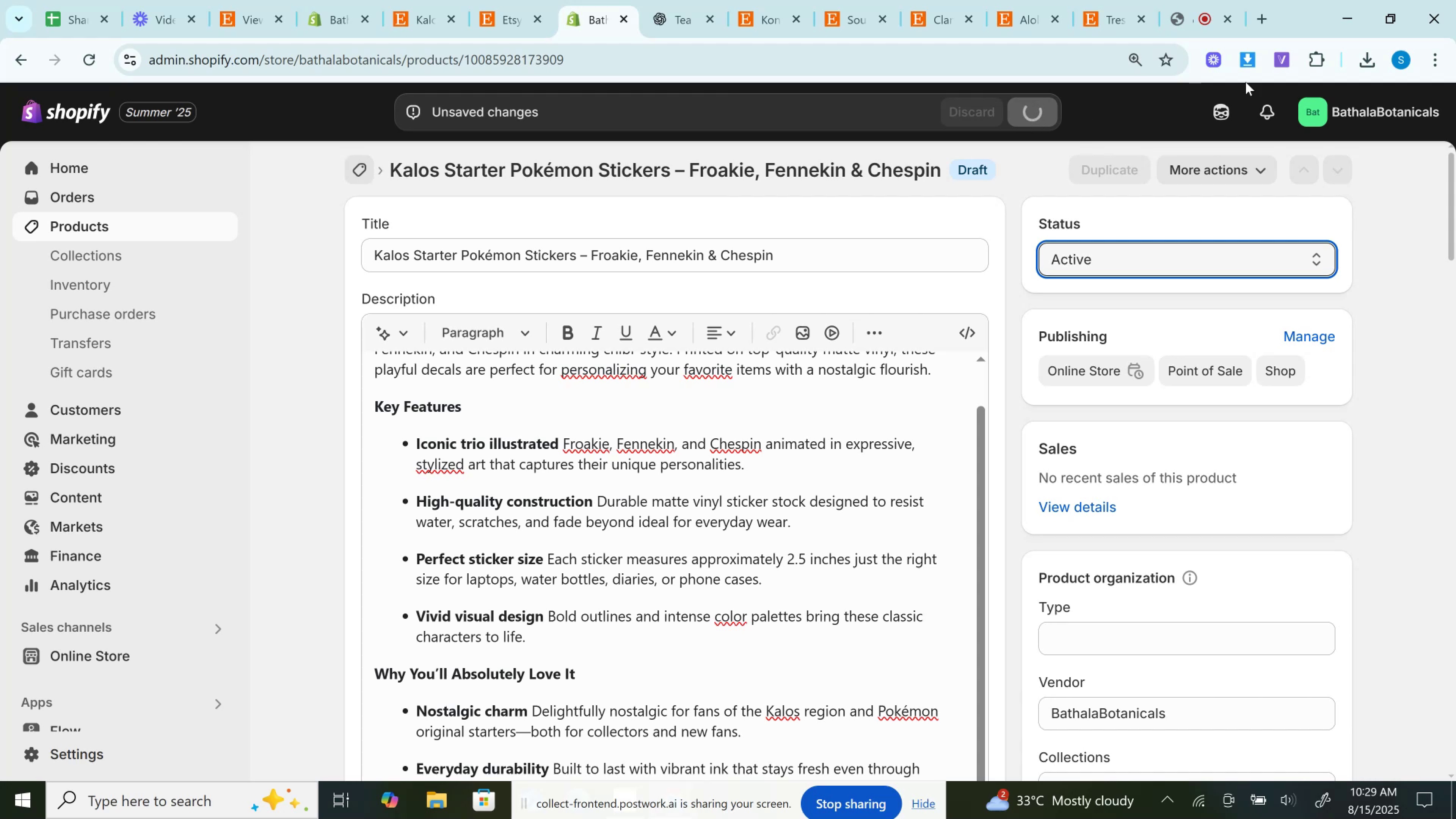 
wait(9.52)
 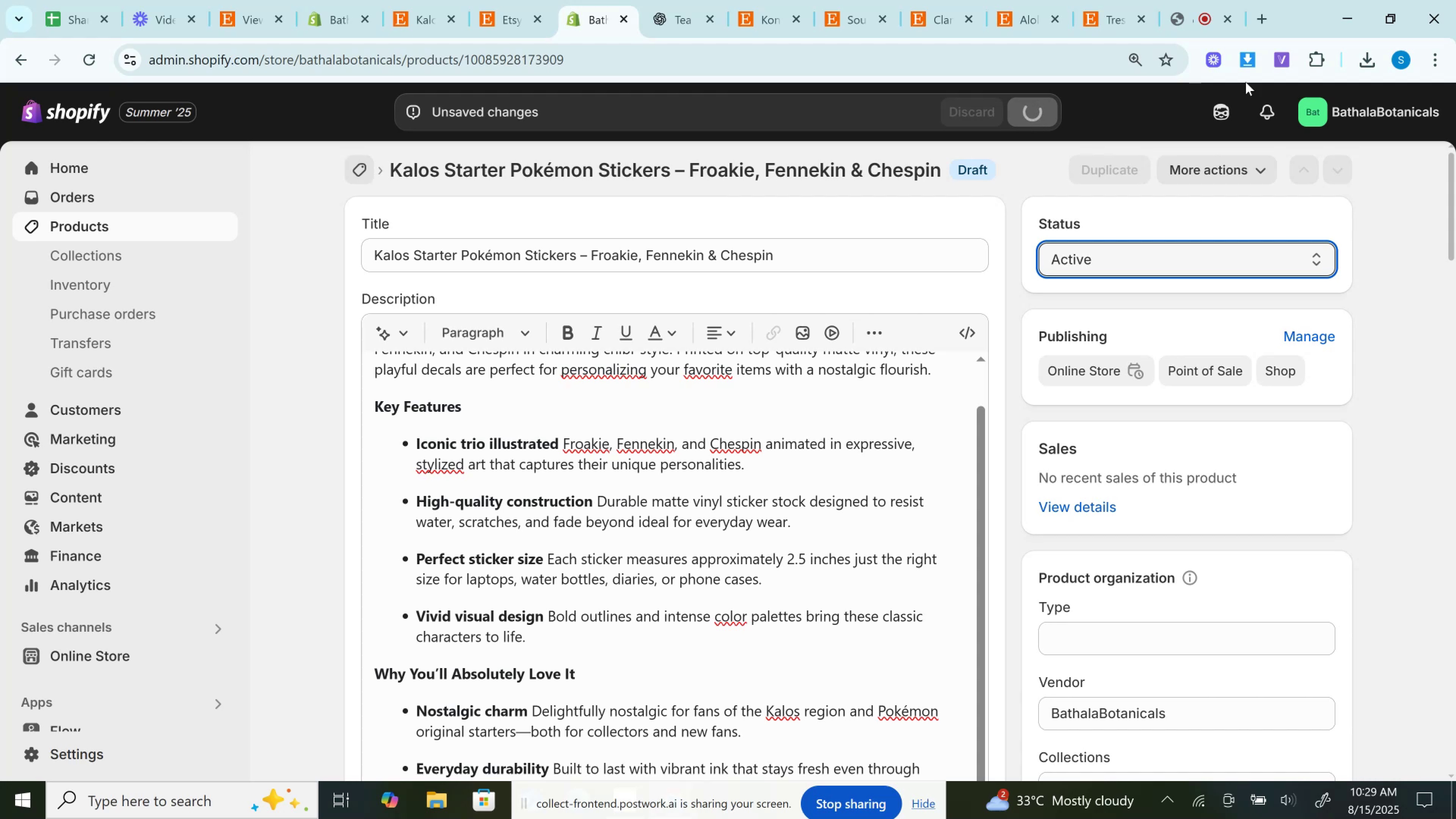 
left_click([517, 0])
 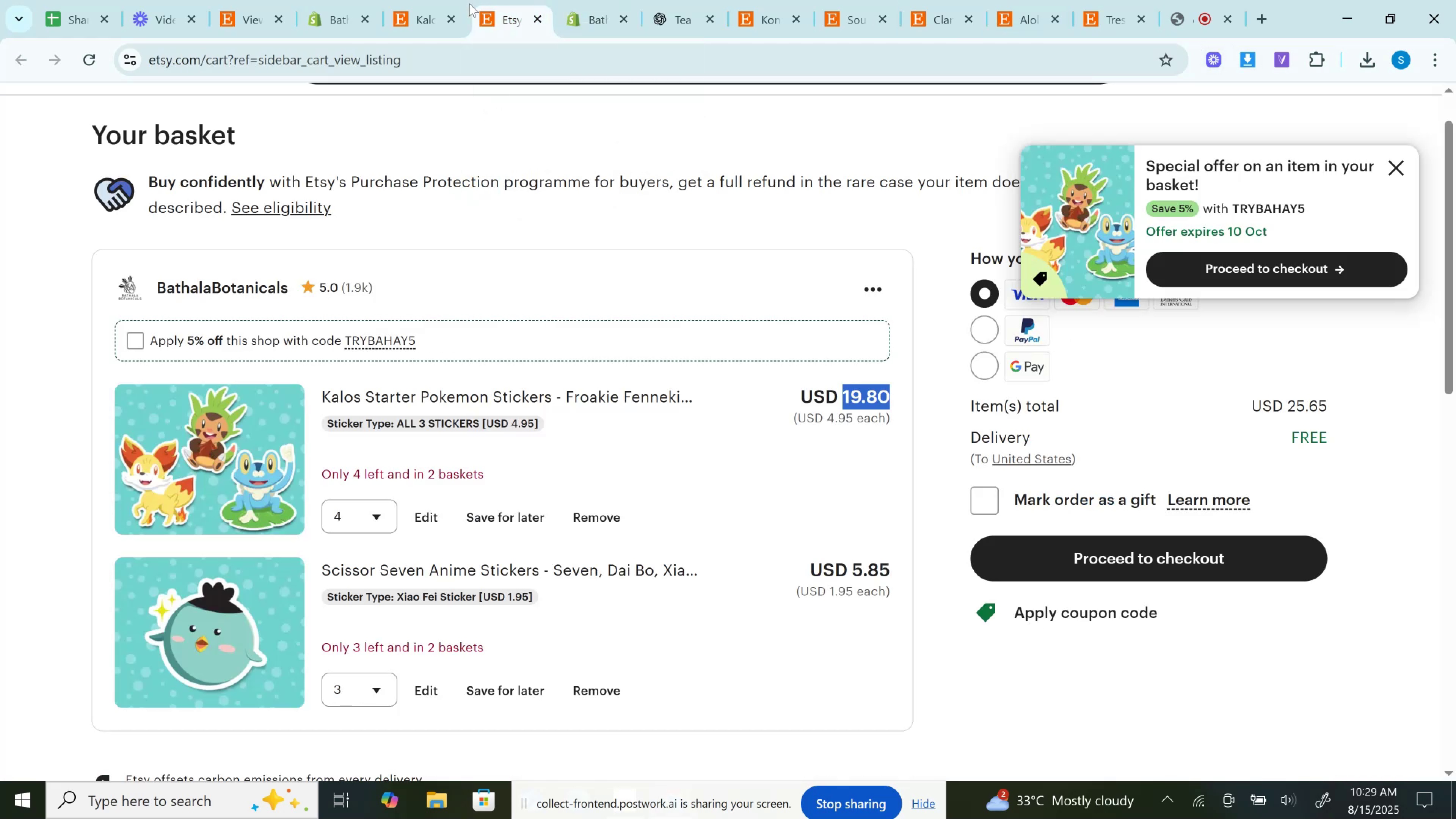 
left_click_drag(start_coordinate=[514, 3], to_coordinate=[684, 3])
 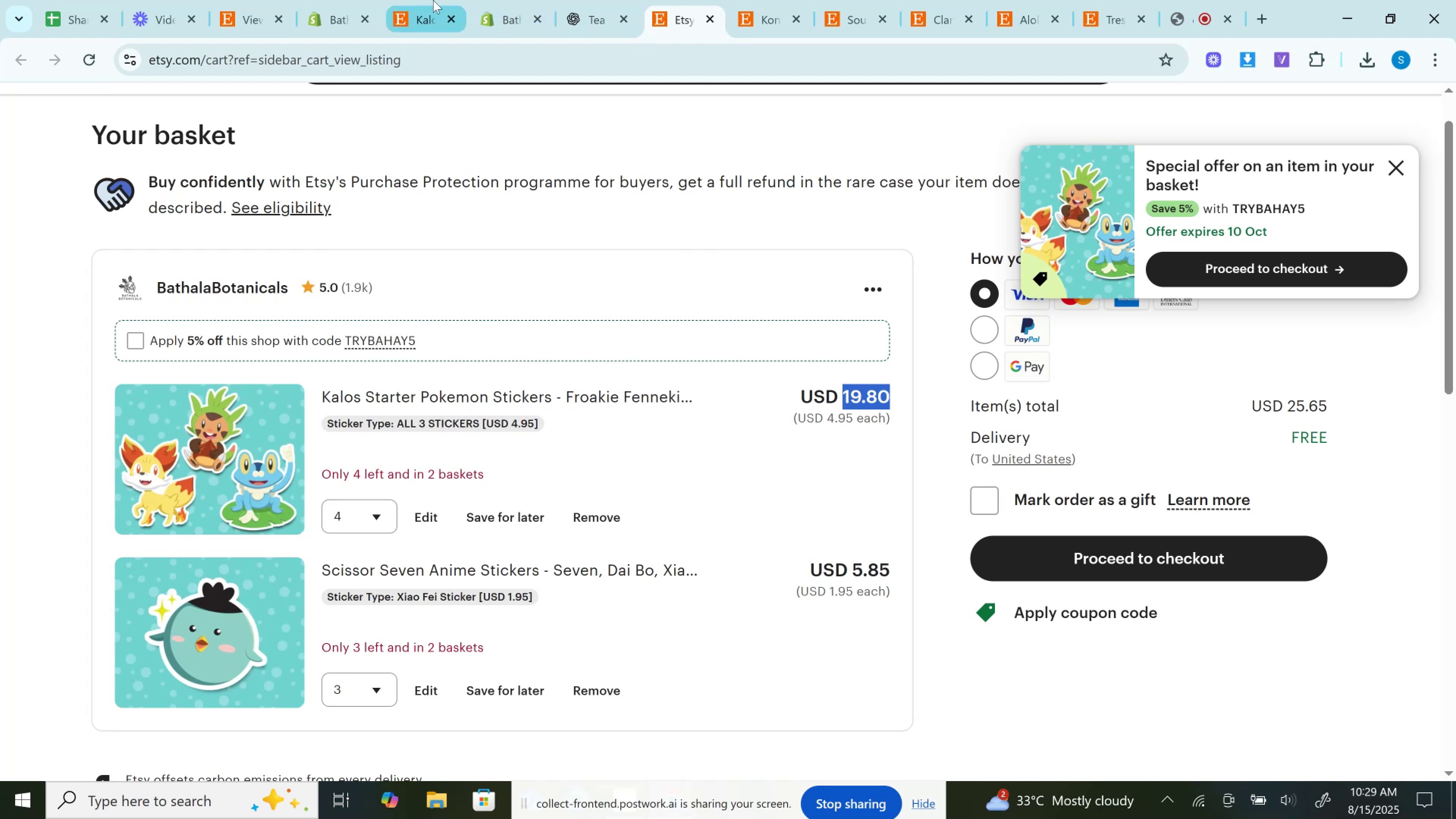 
left_click([438, 0])
 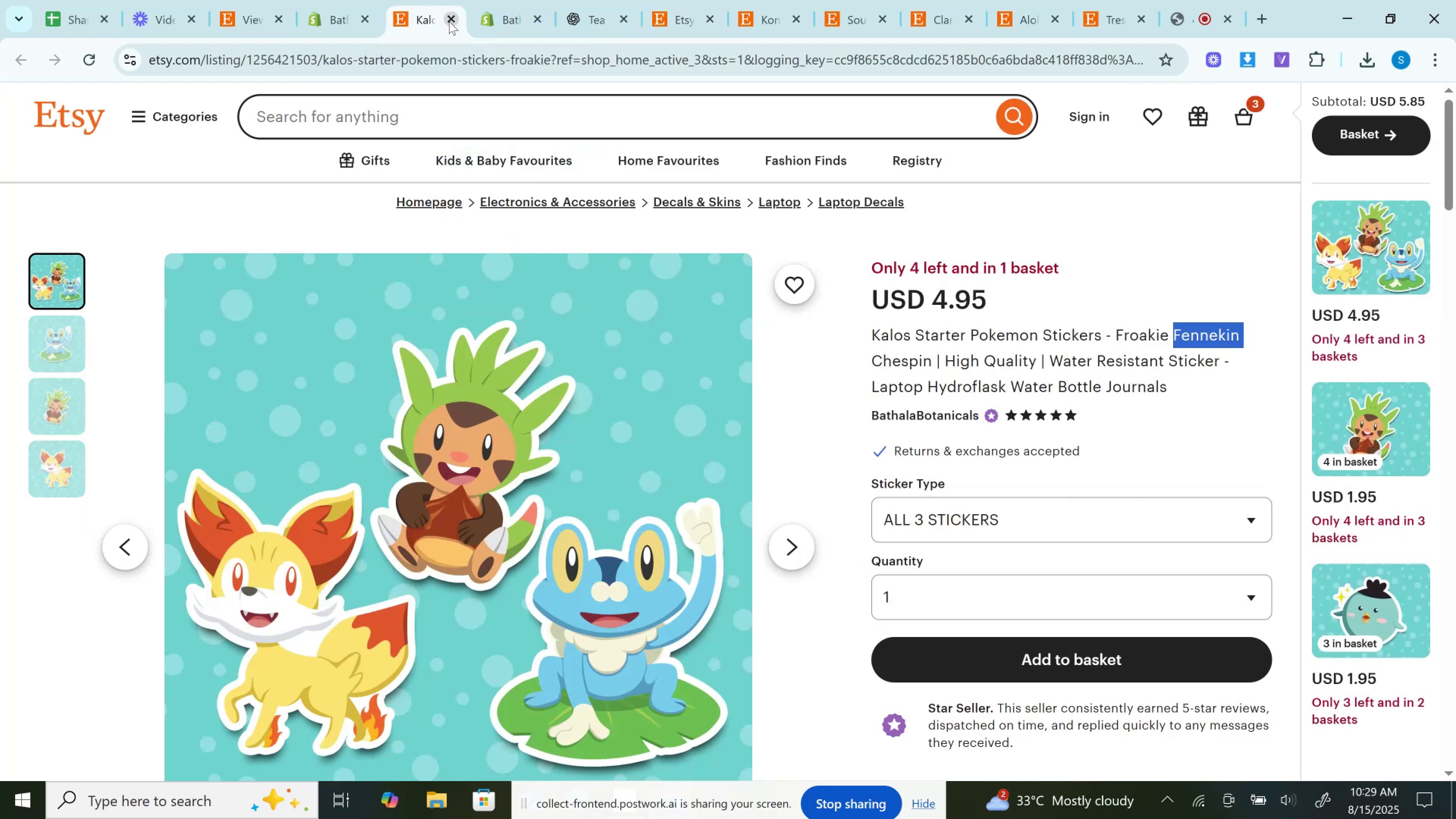 
left_click([449, 21])
 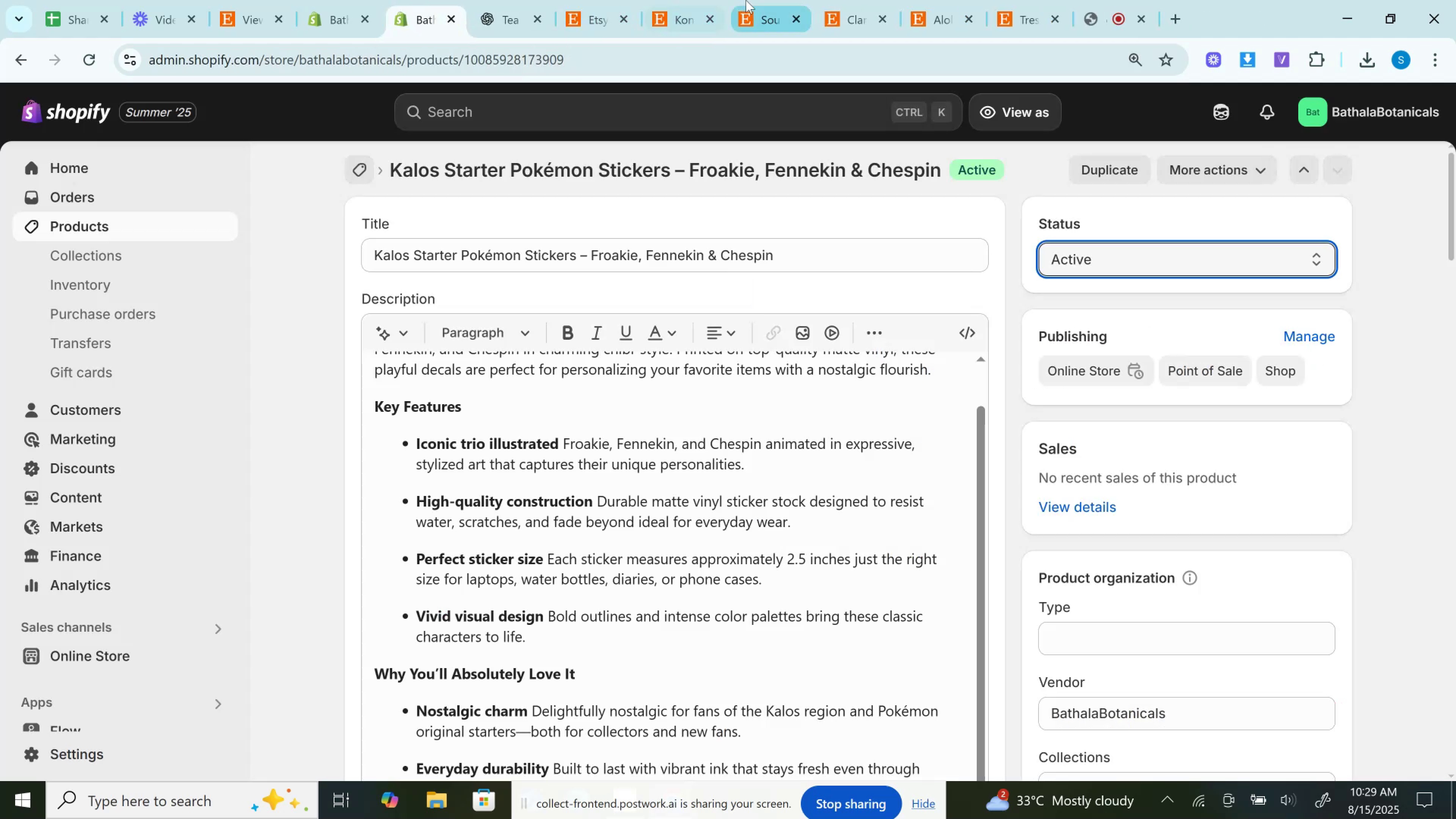 
left_click([723, 0])
 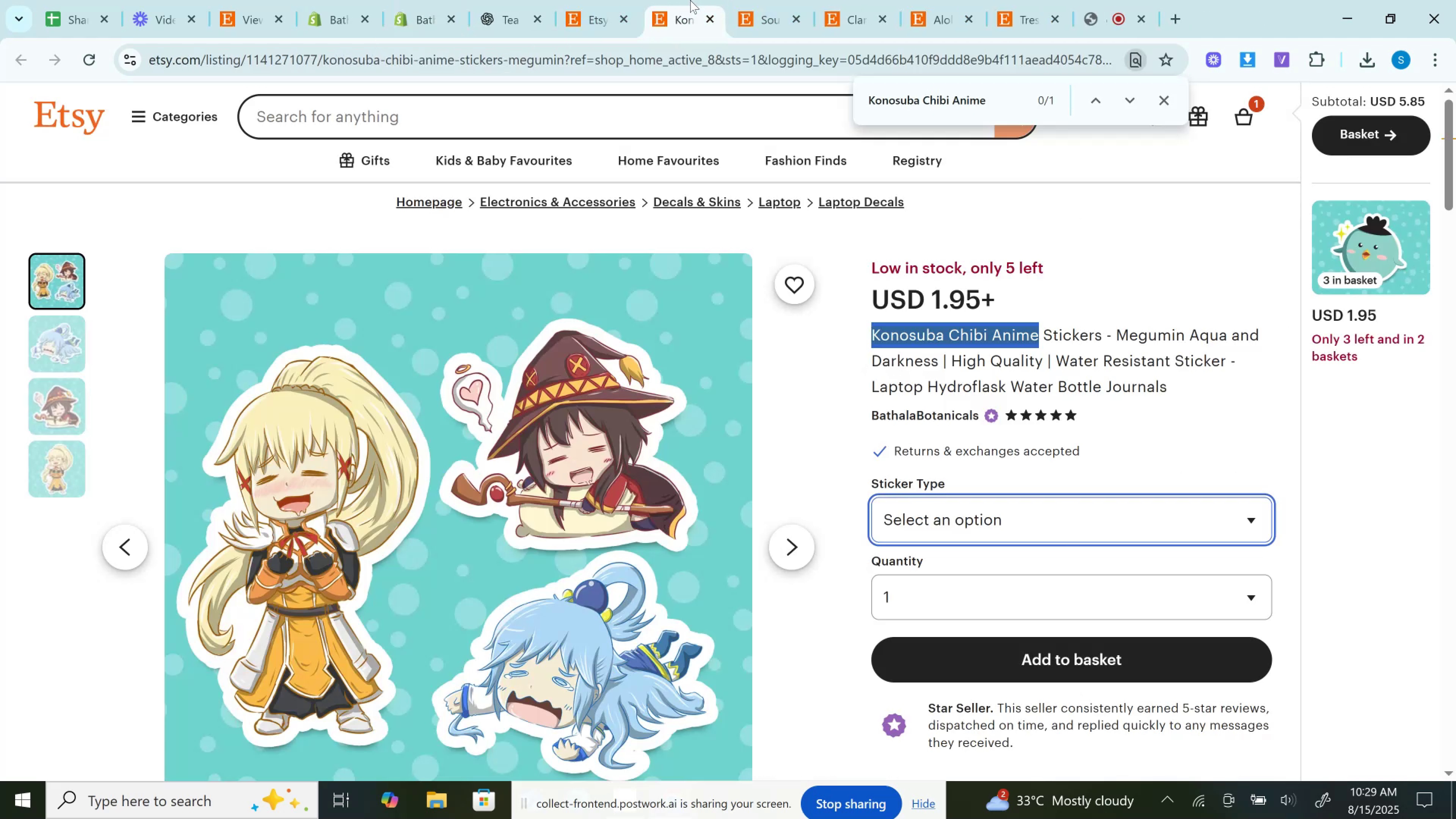 
left_click([690, 0])
 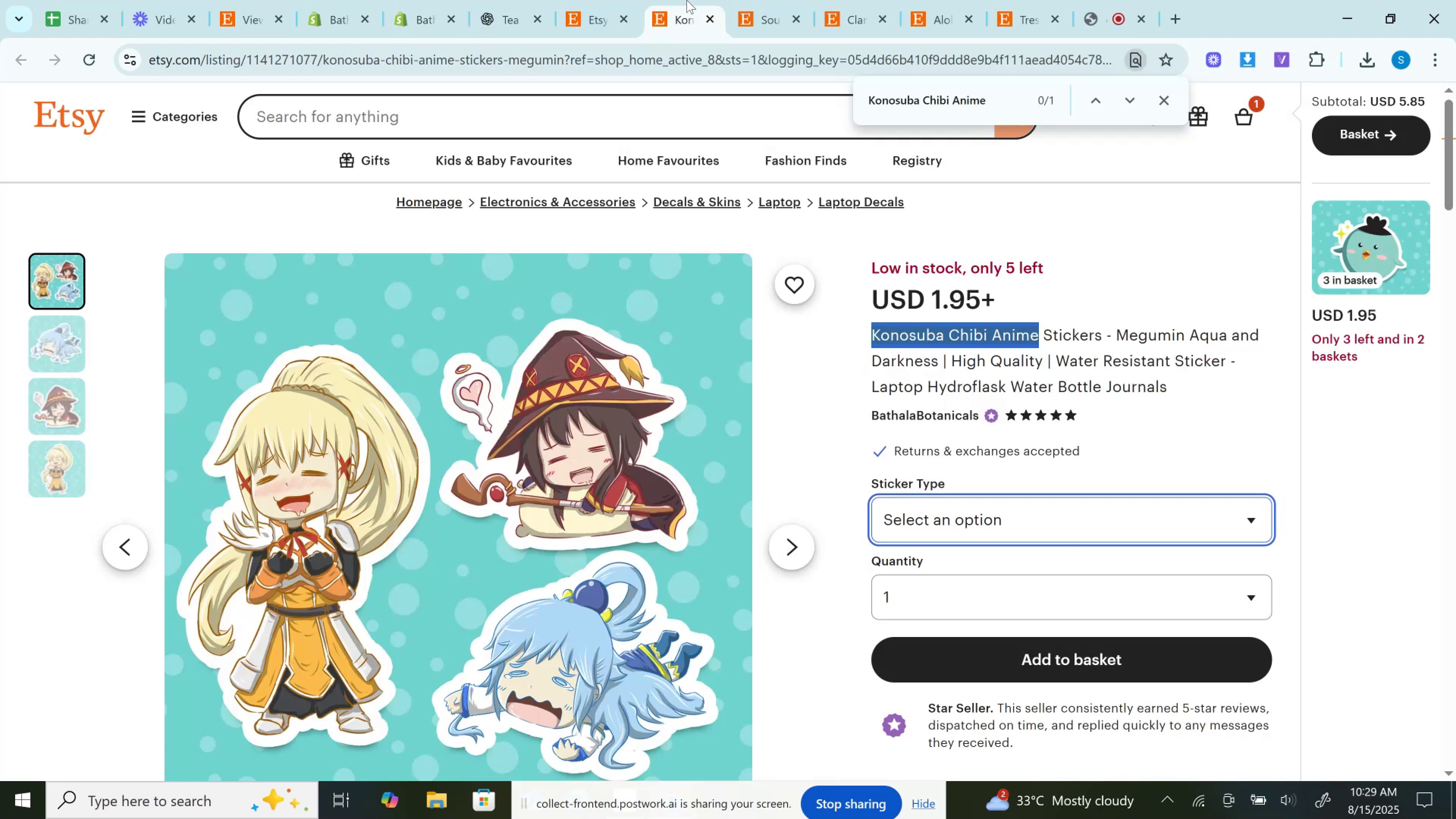 
left_click_drag(start_coordinate=[687, 0], to_coordinate=[416, 5])
 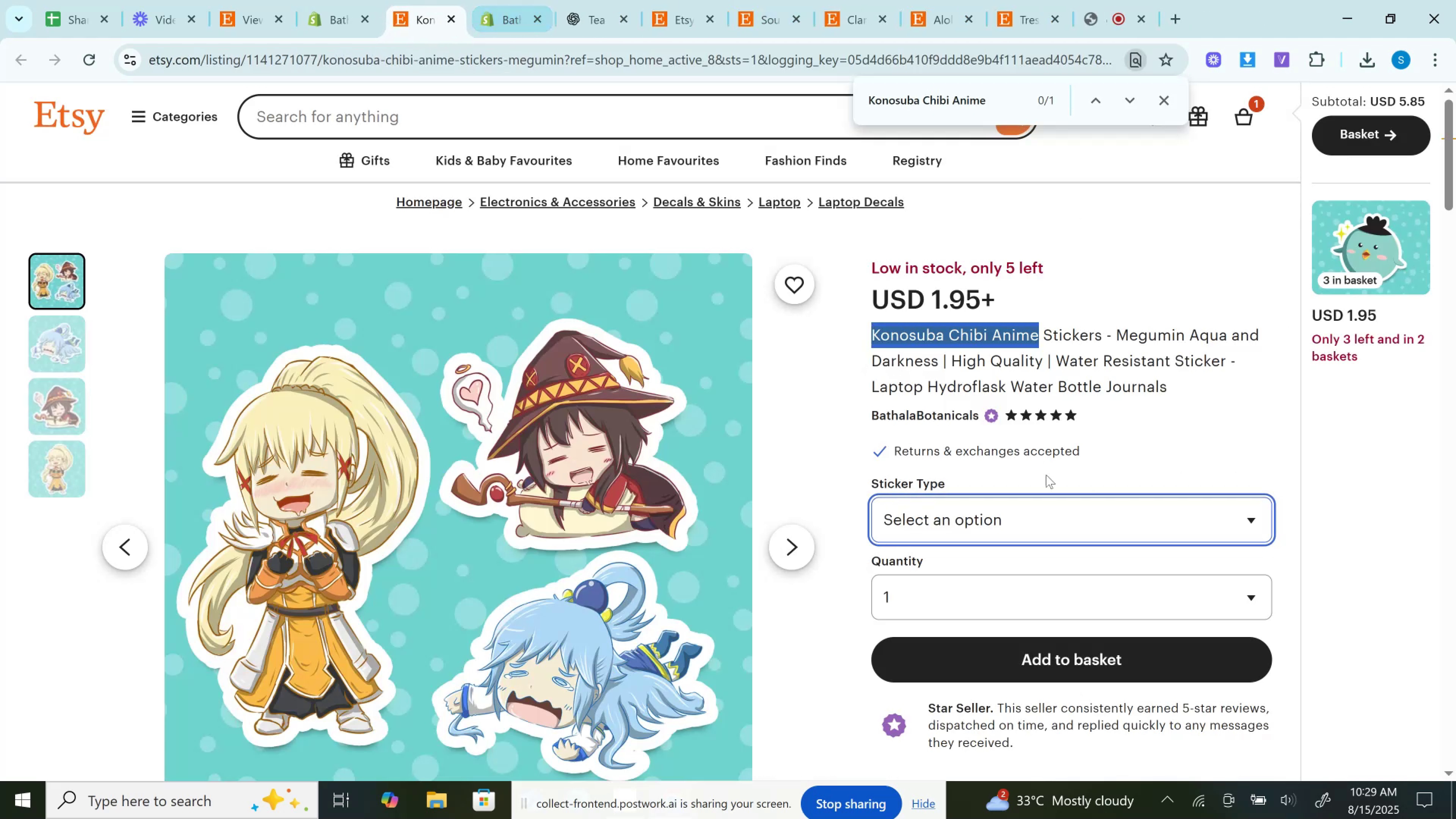 
left_click([1099, 521])
 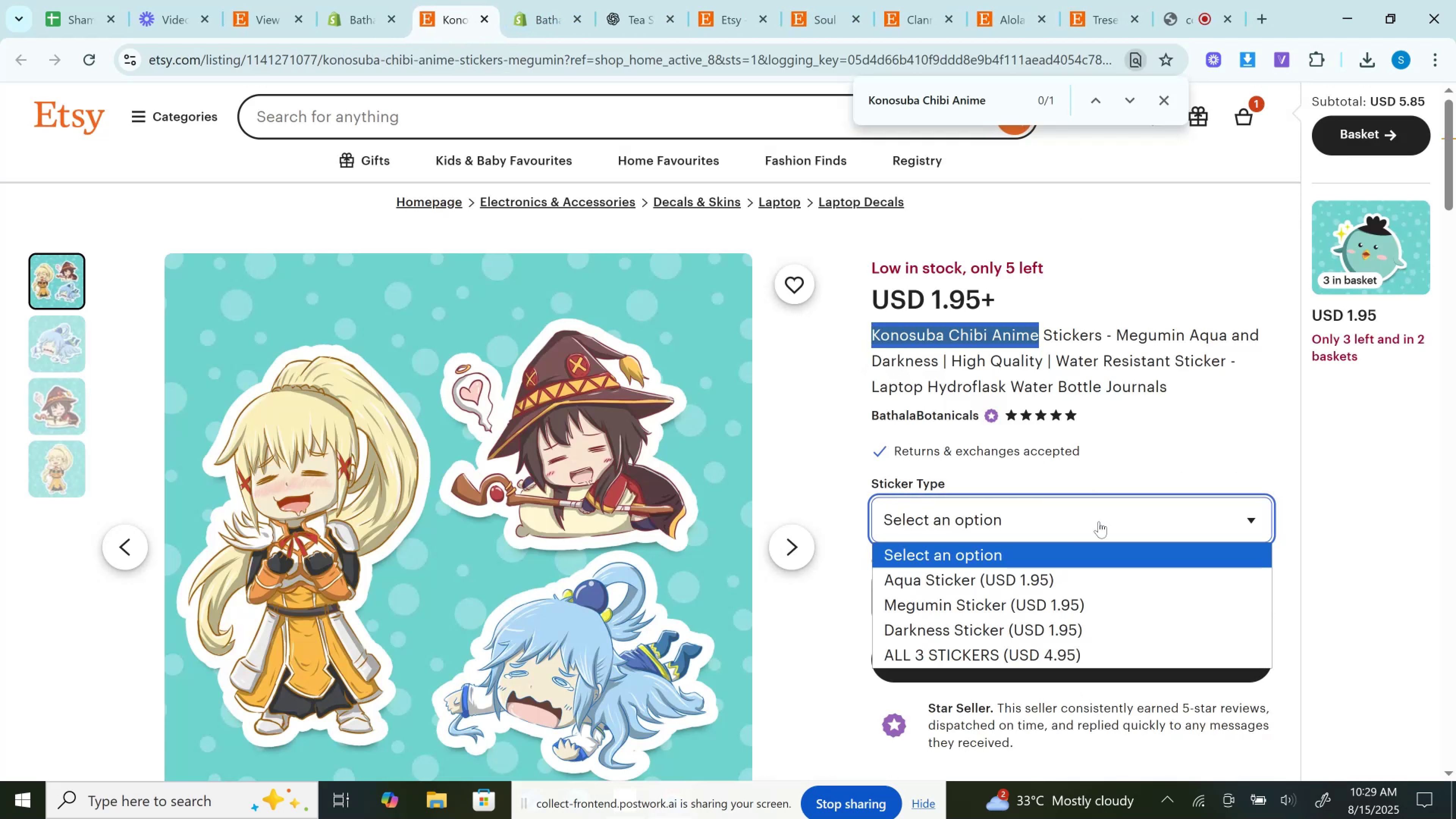 
left_click([1099, 521])
 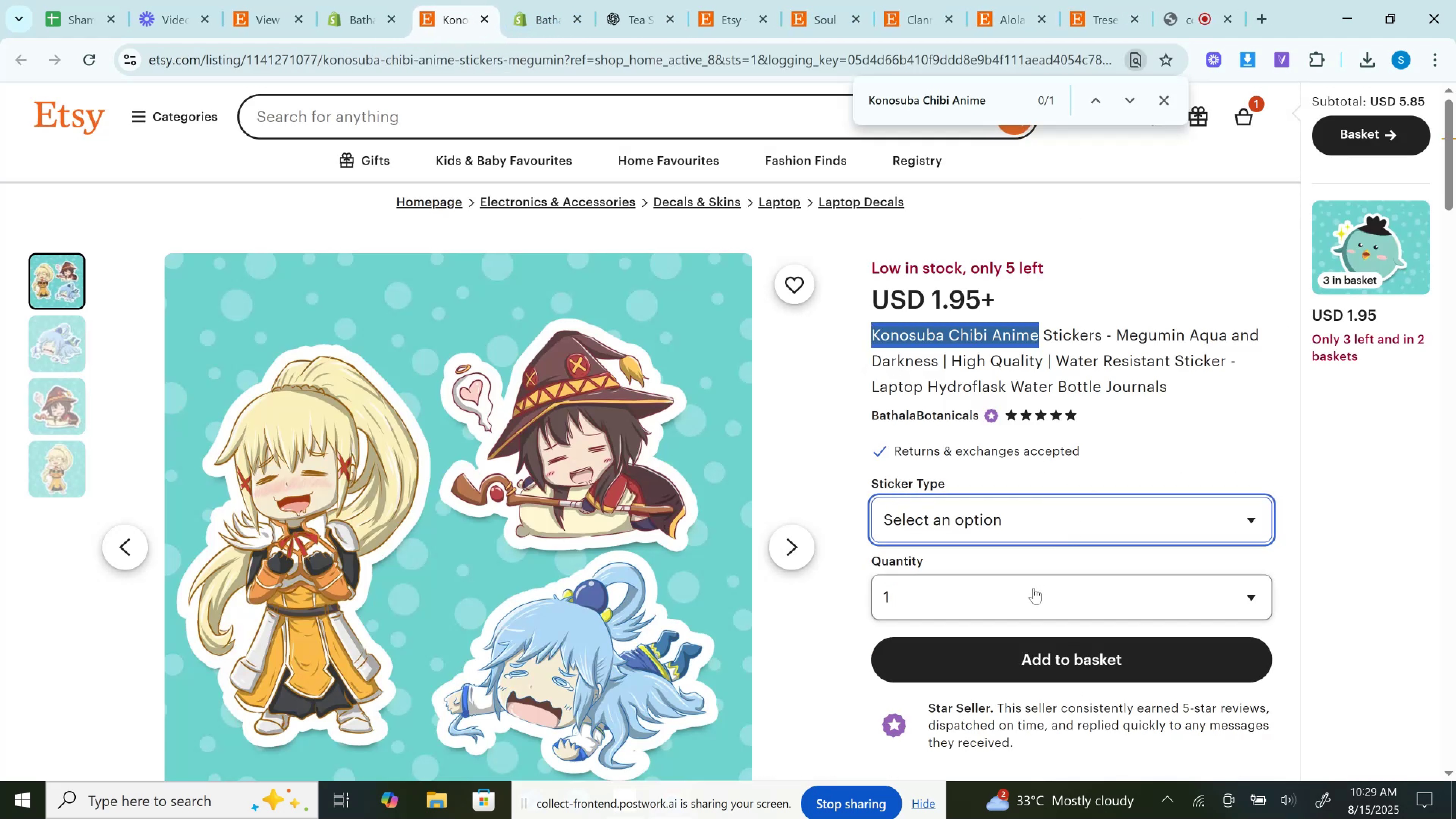 
left_click([1034, 588])
 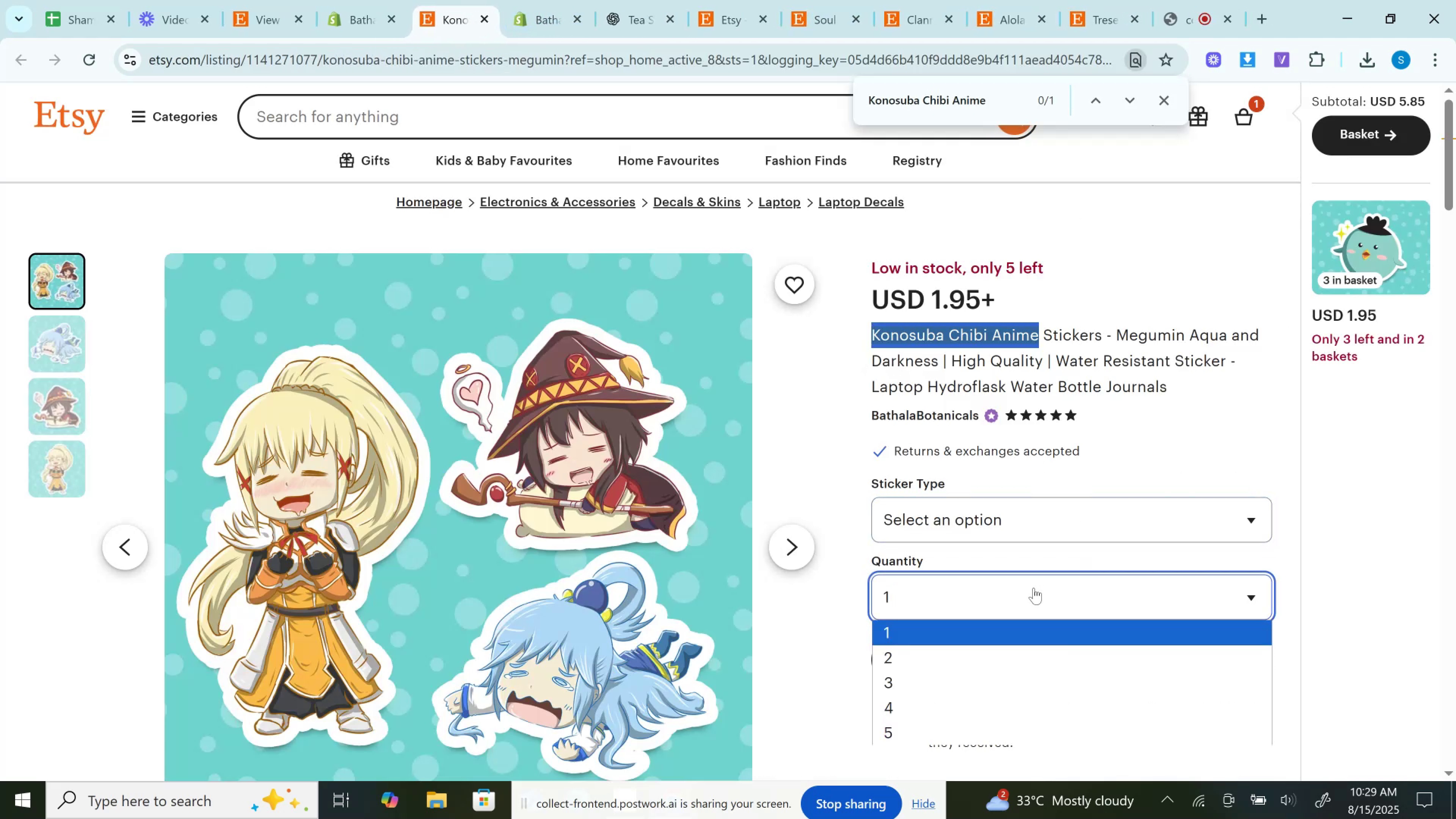 
left_click([1034, 588])
 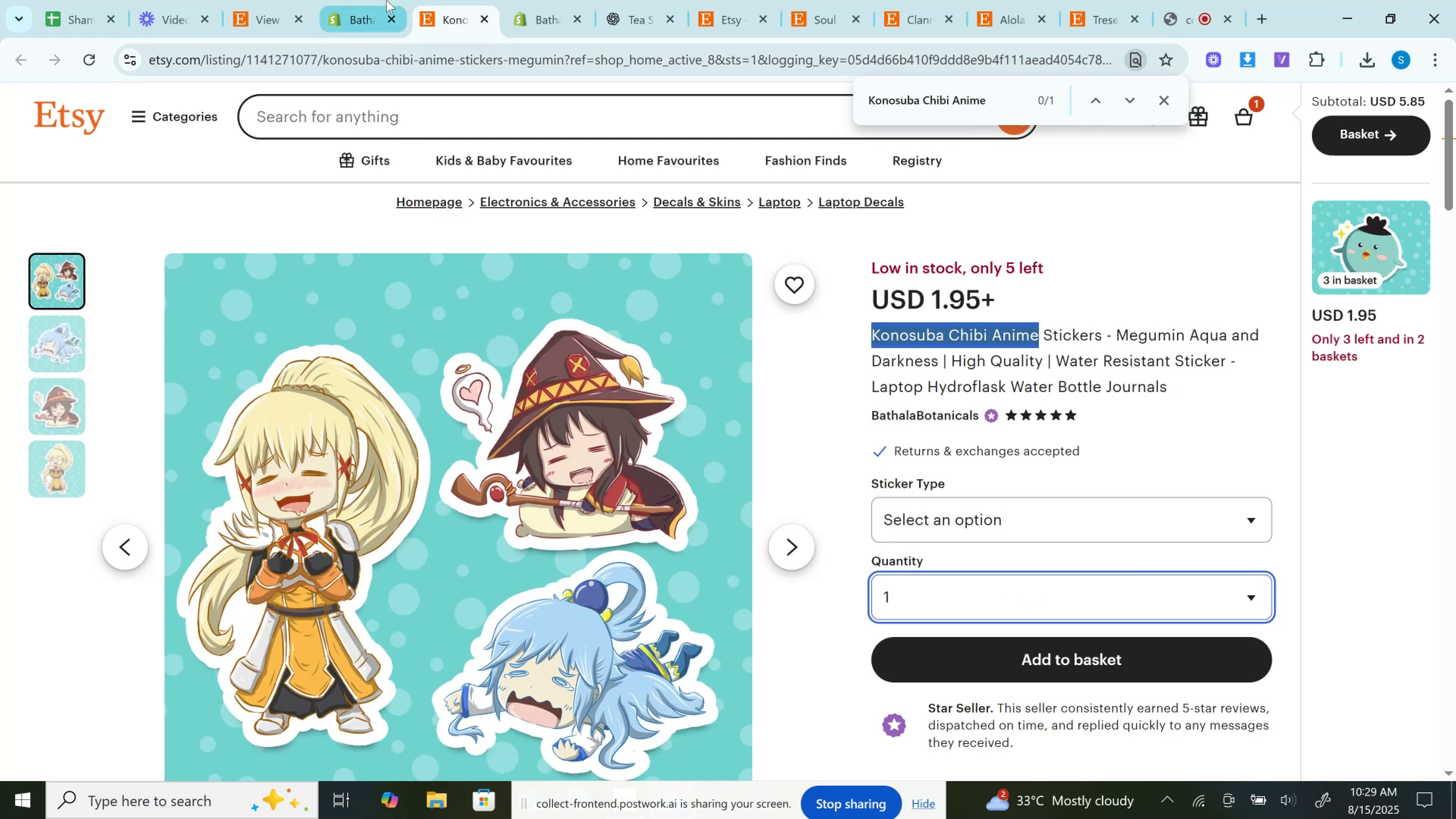 
left_click([884, 336])
 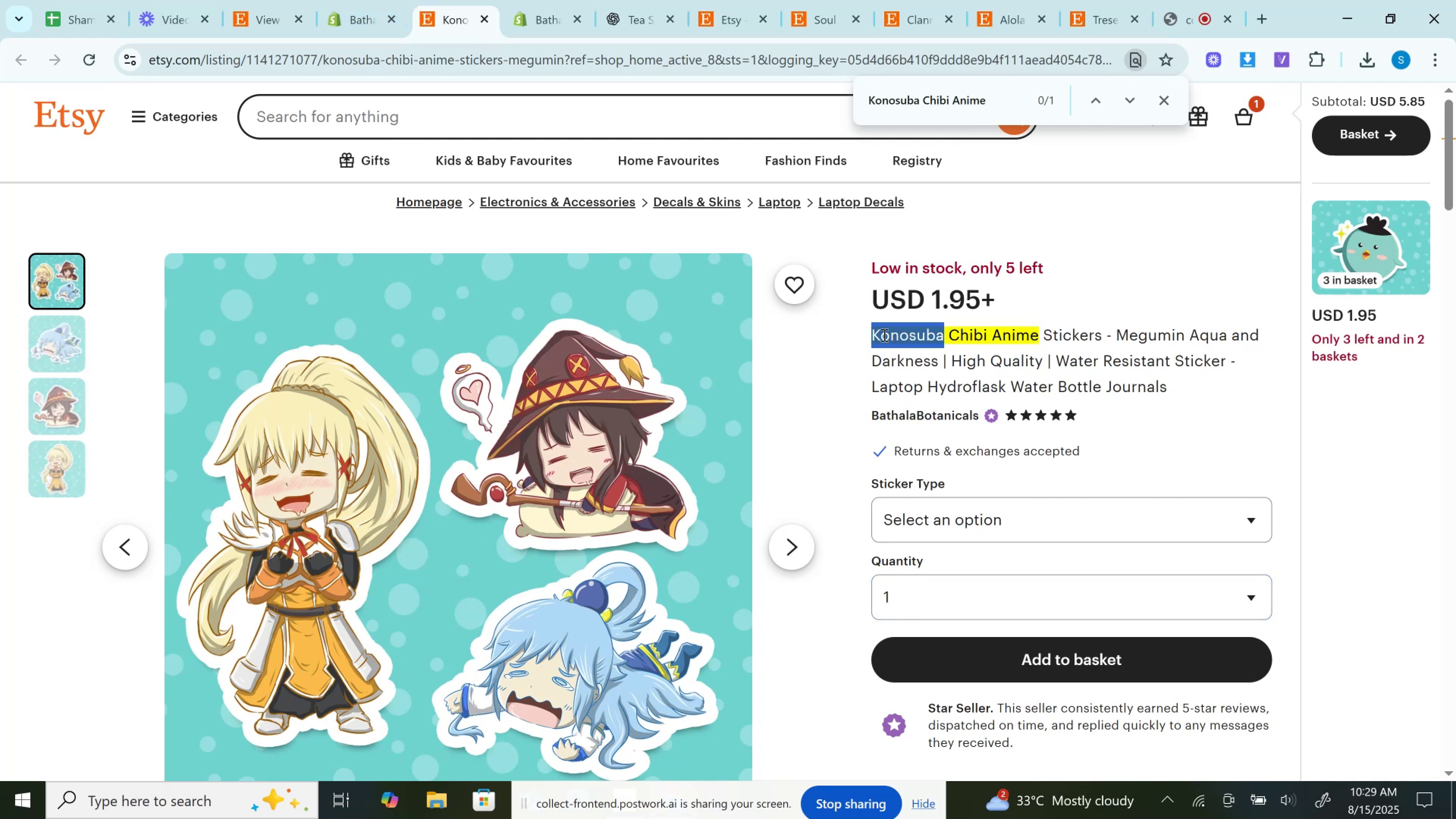 
key(Control+C)
 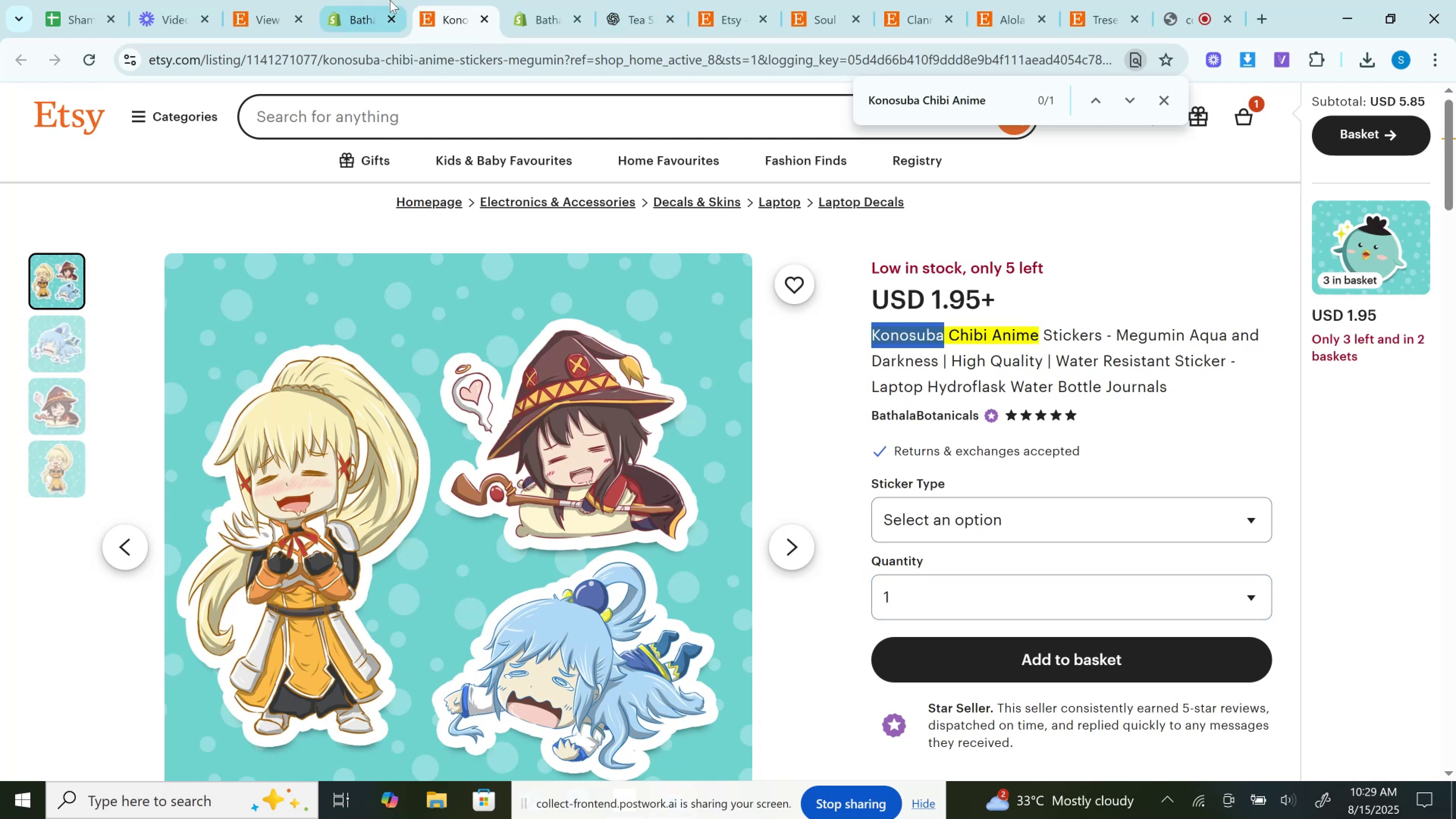 
left_click([390, 0])
 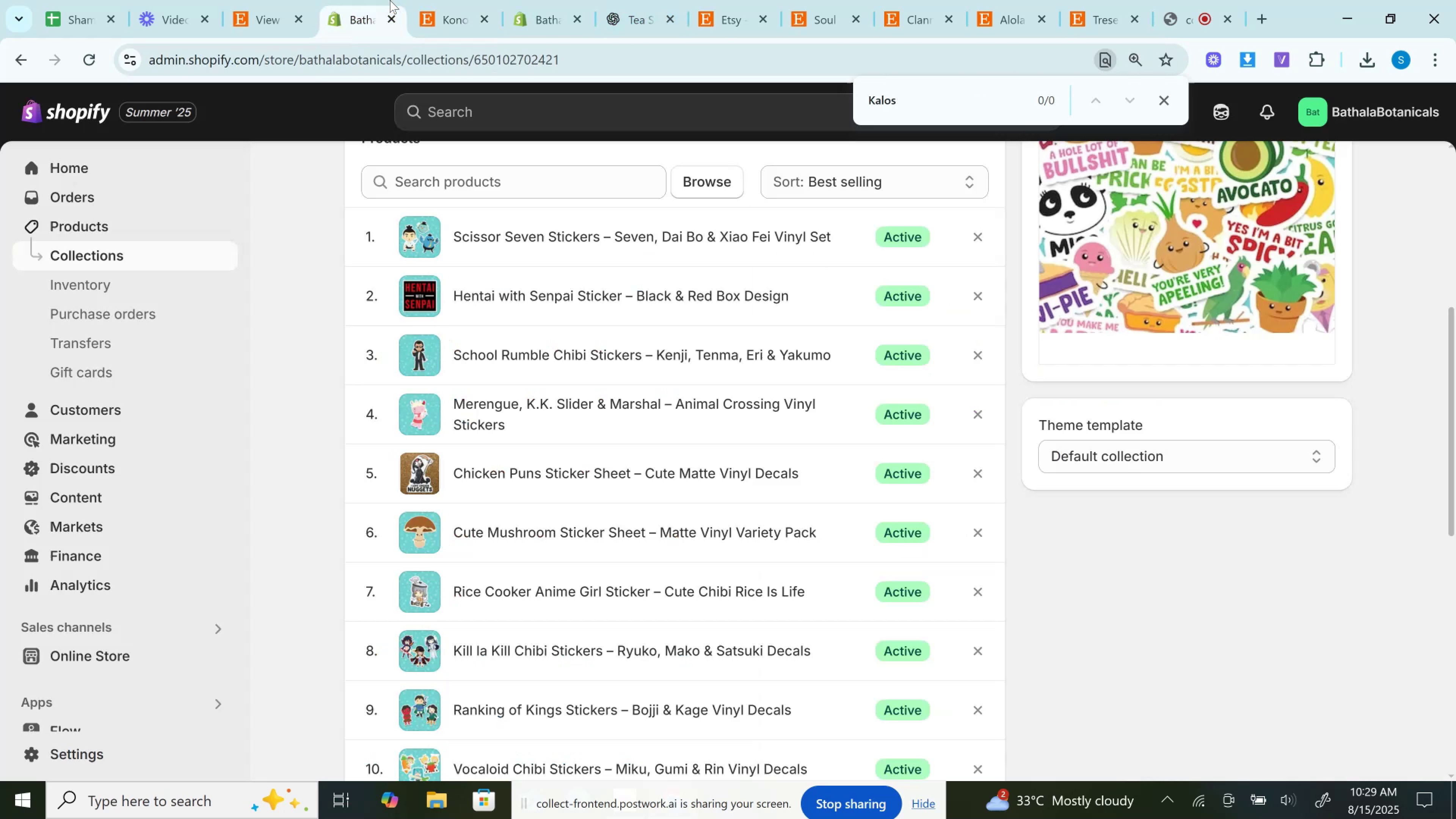 
key(Control+F)
 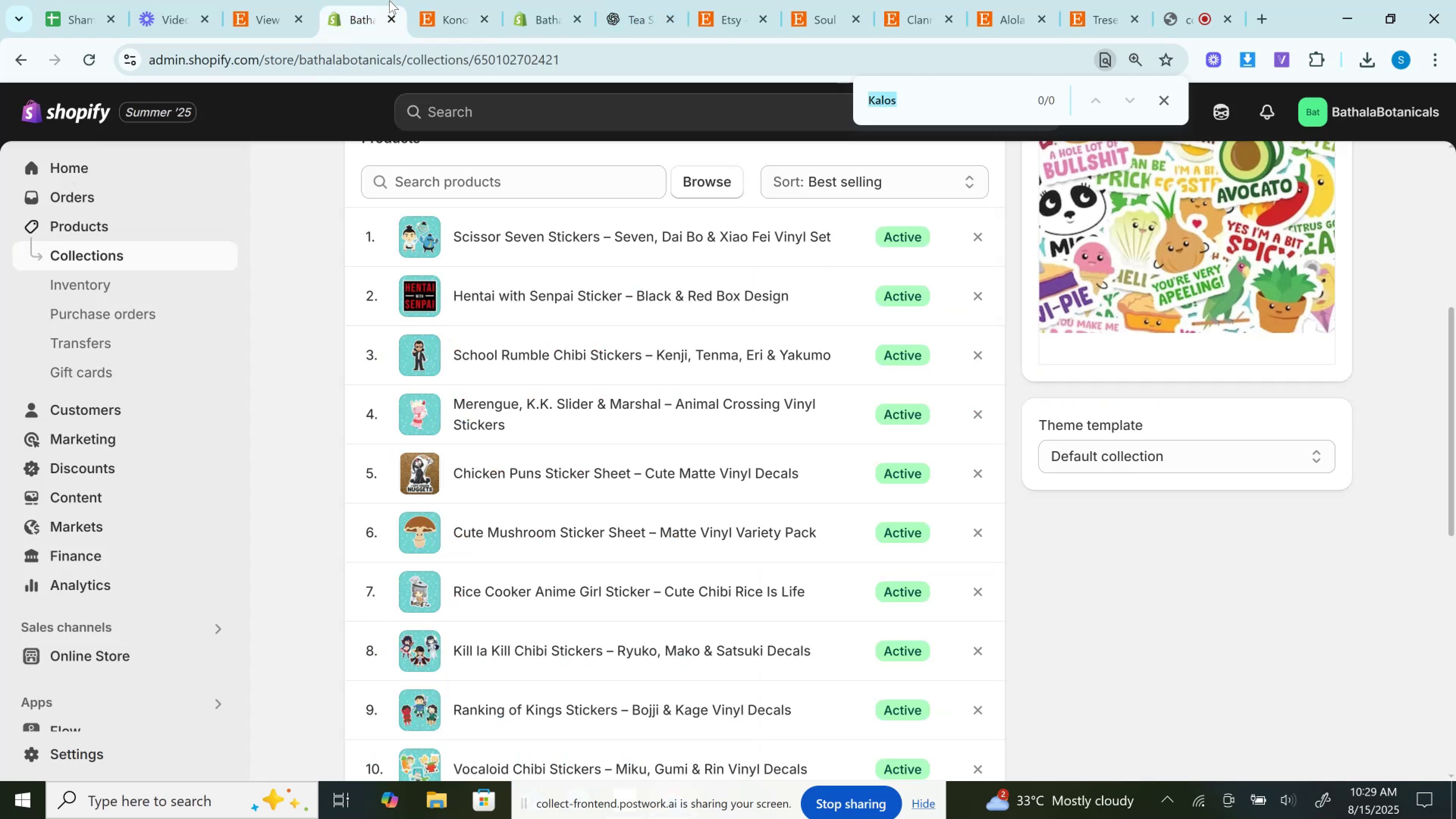 
key(Control+V)
 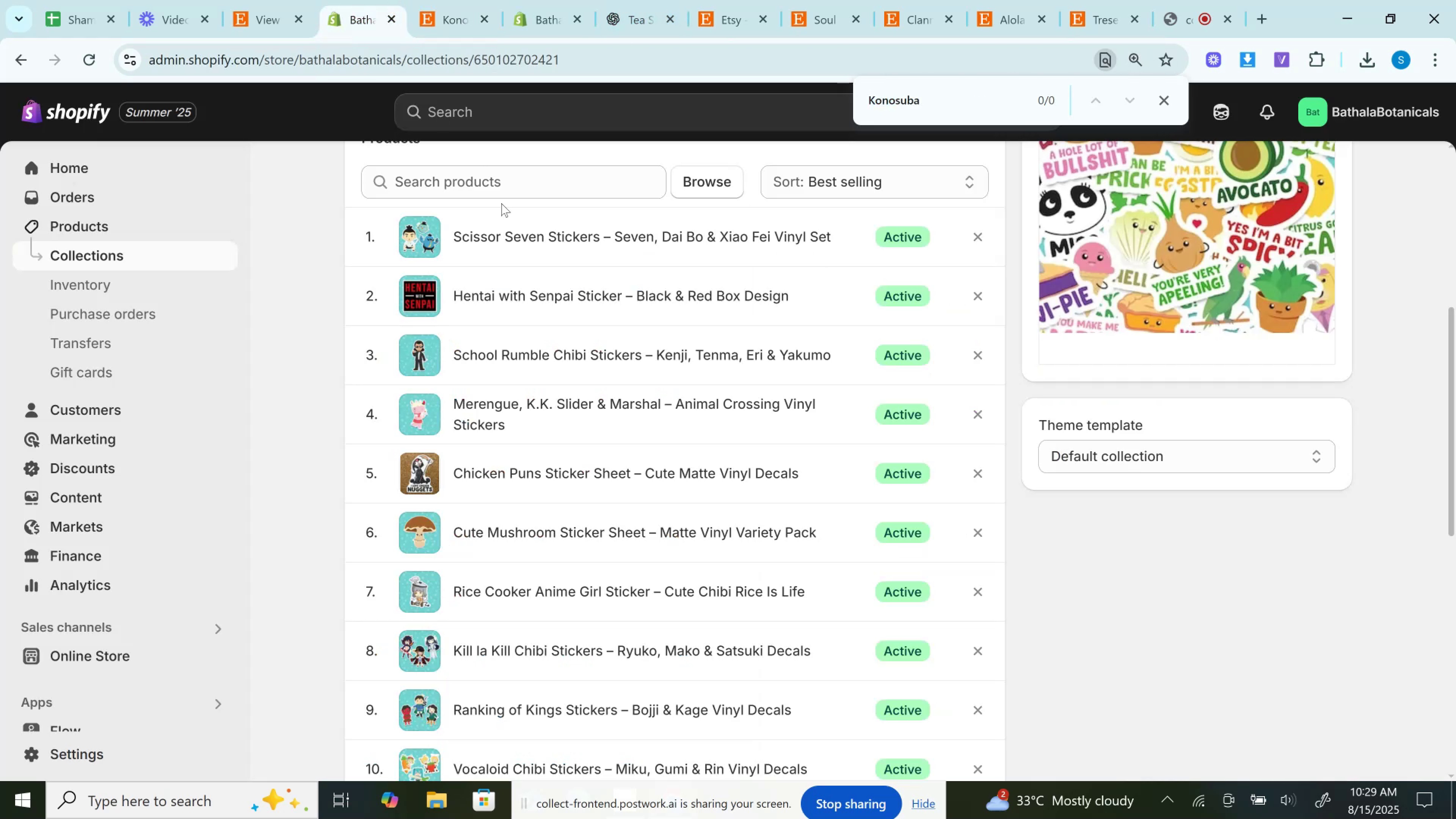 
scroll: coordinate [540, 238], scroll_direction: down, amount: 5.0
 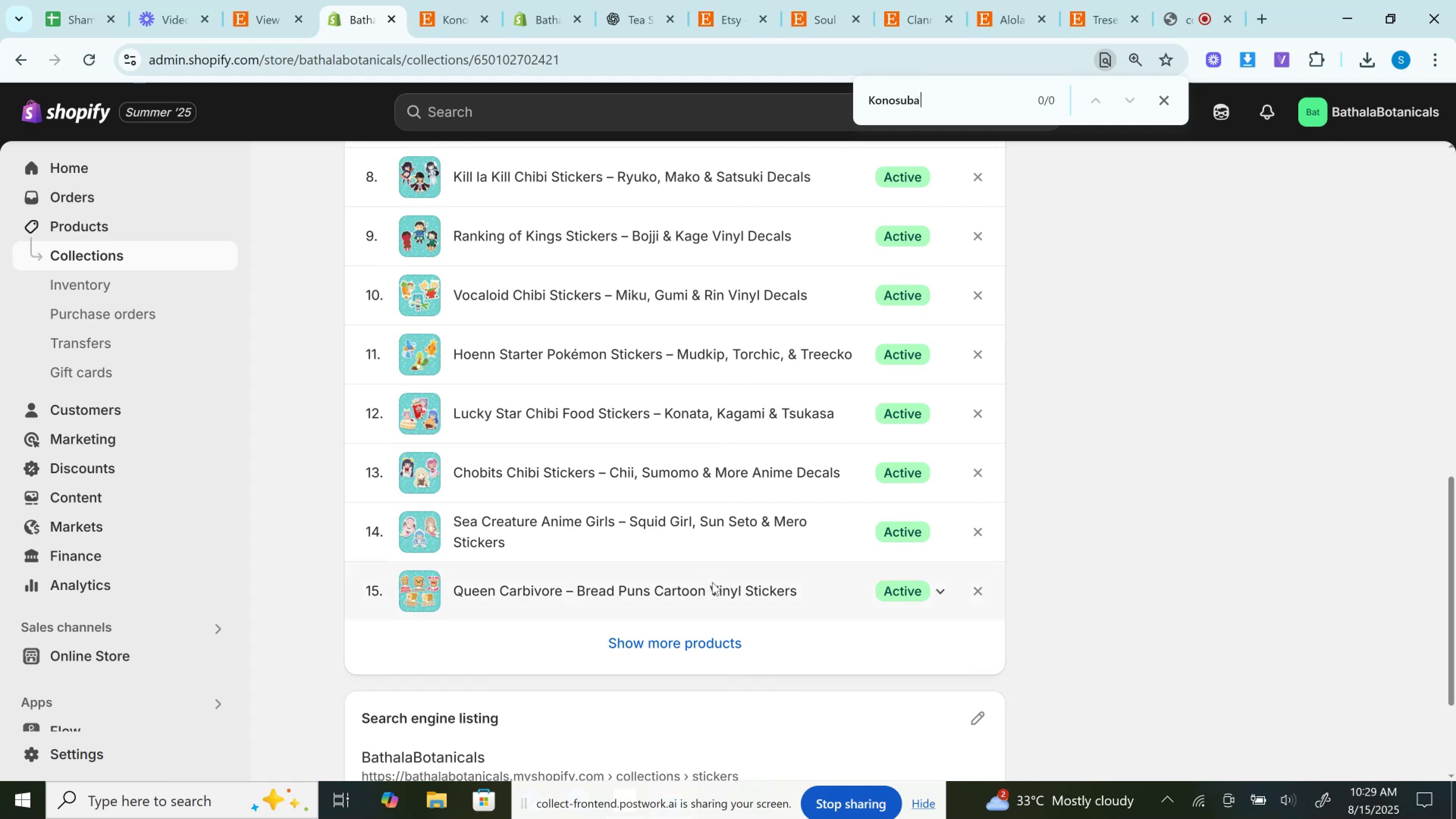 
left_click([746, 657])
 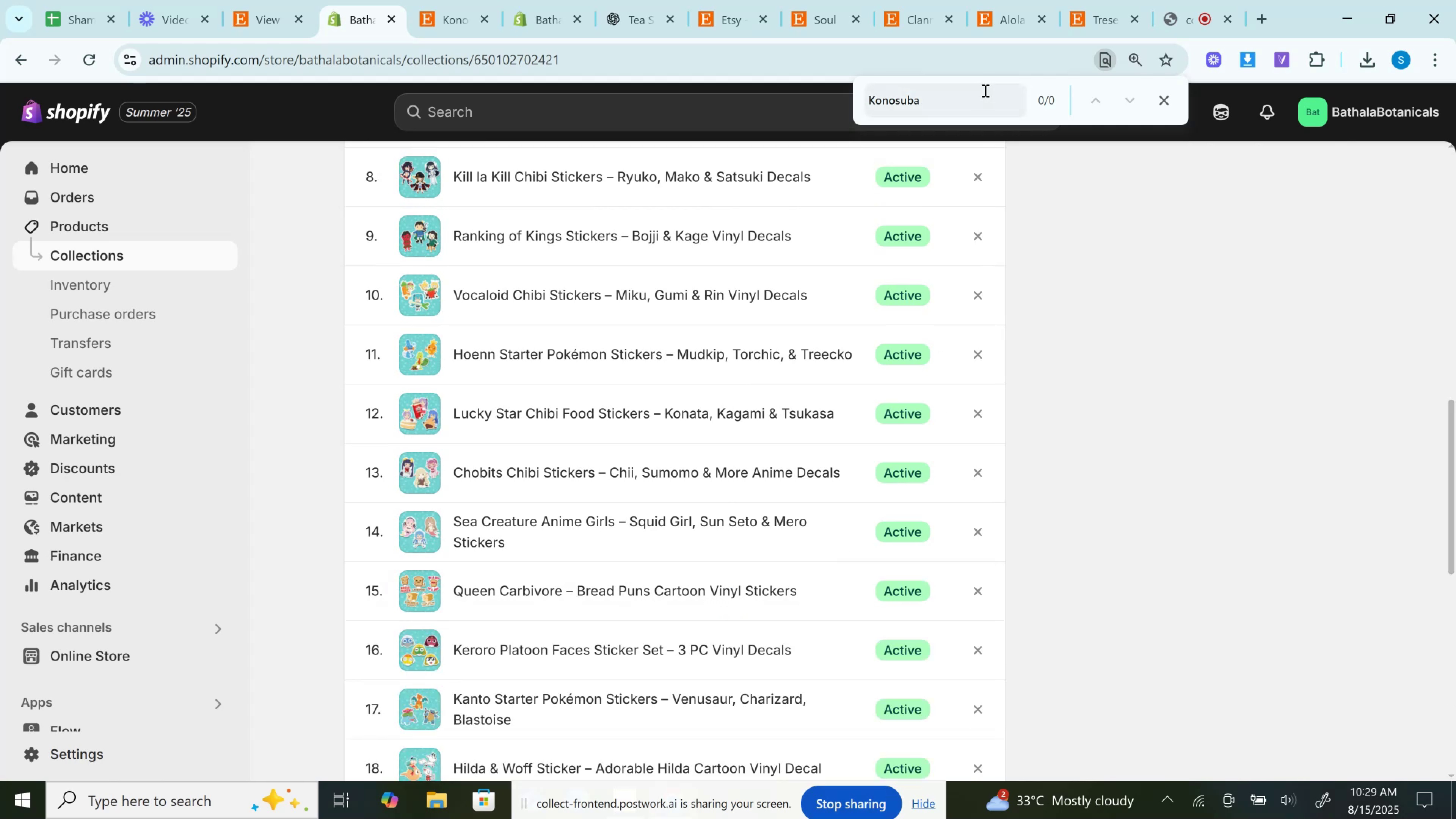 
left_click([983, 91])
 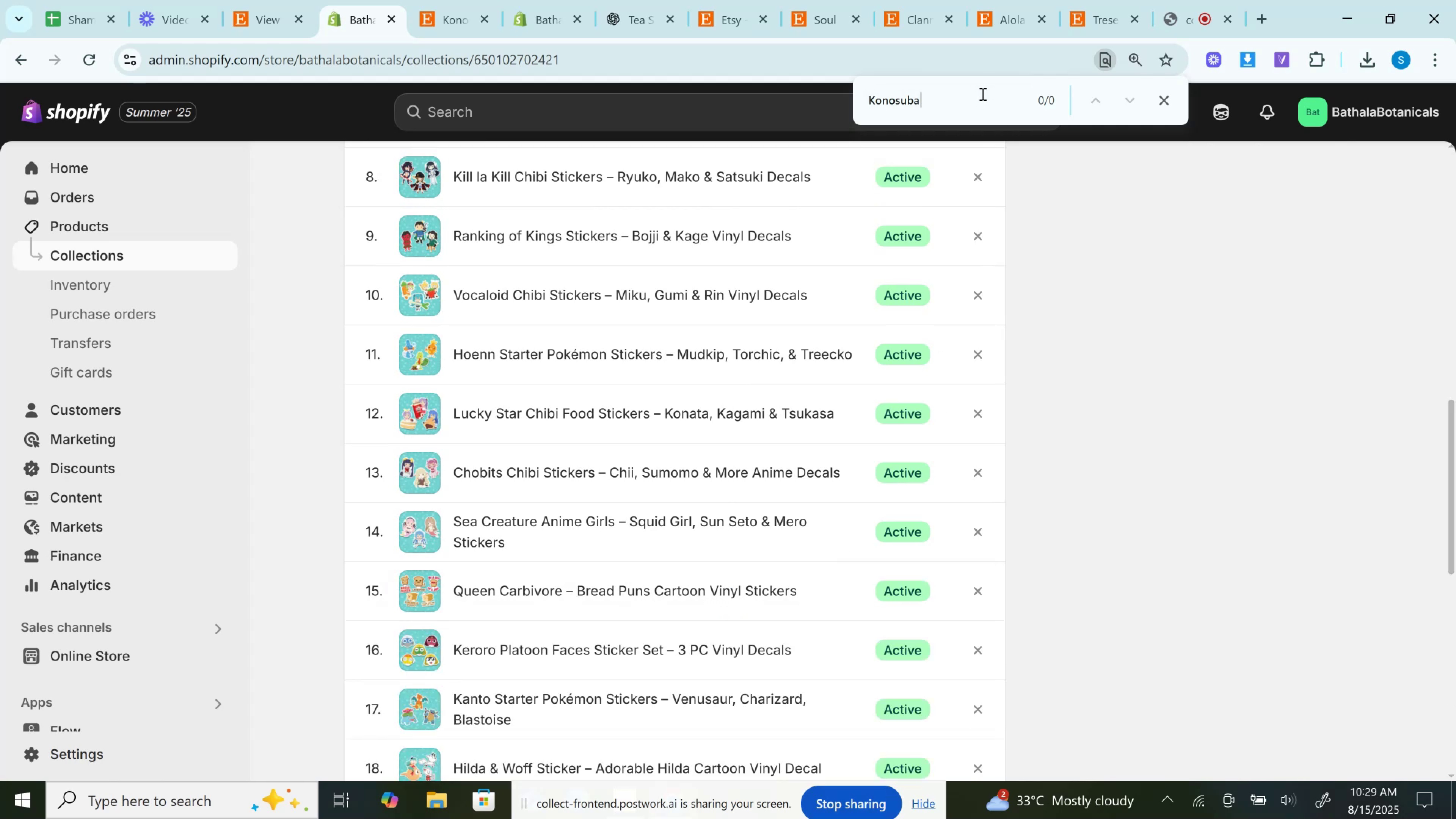 
key(Enter)
 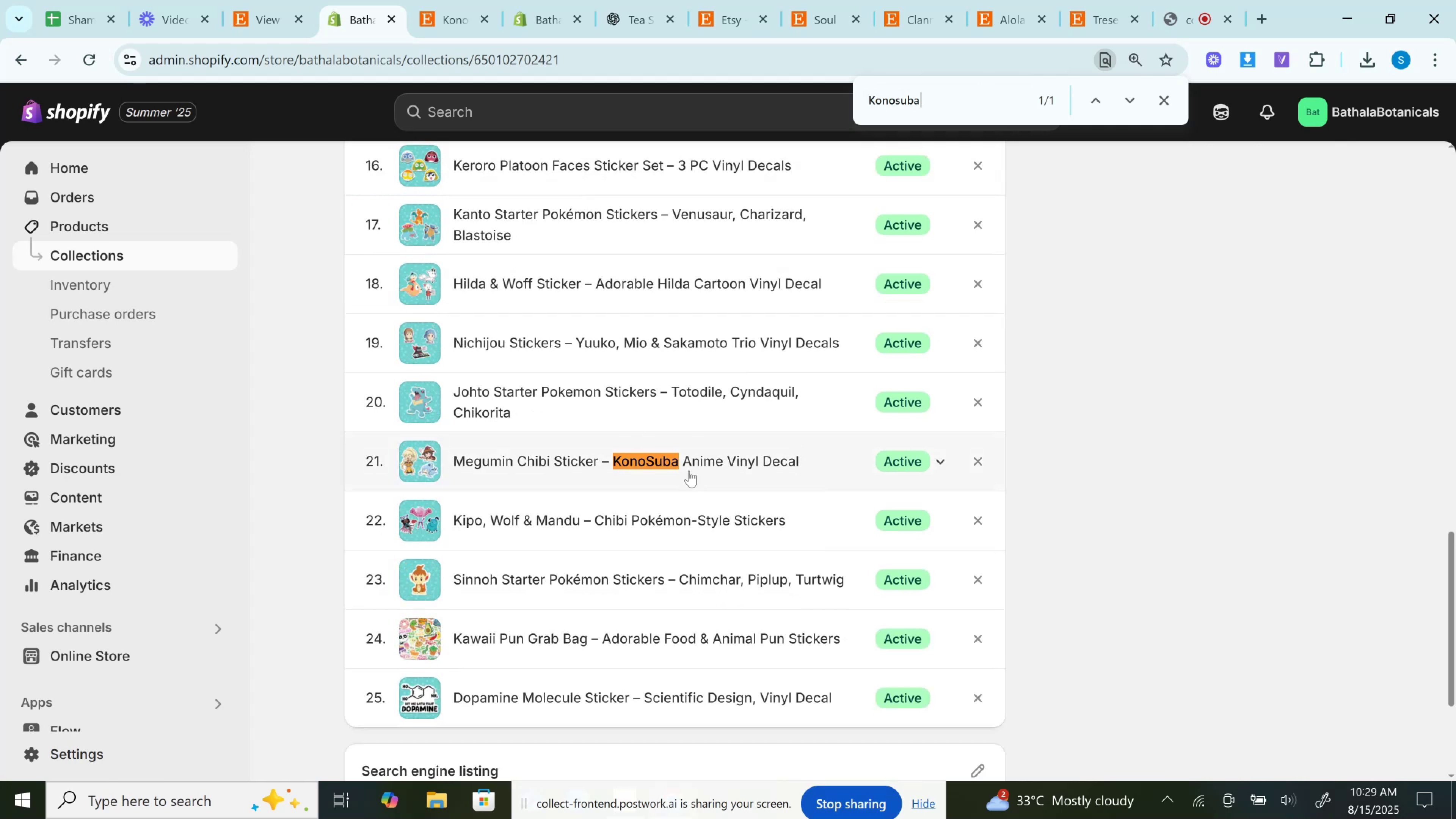 
left_click([431, 0])
 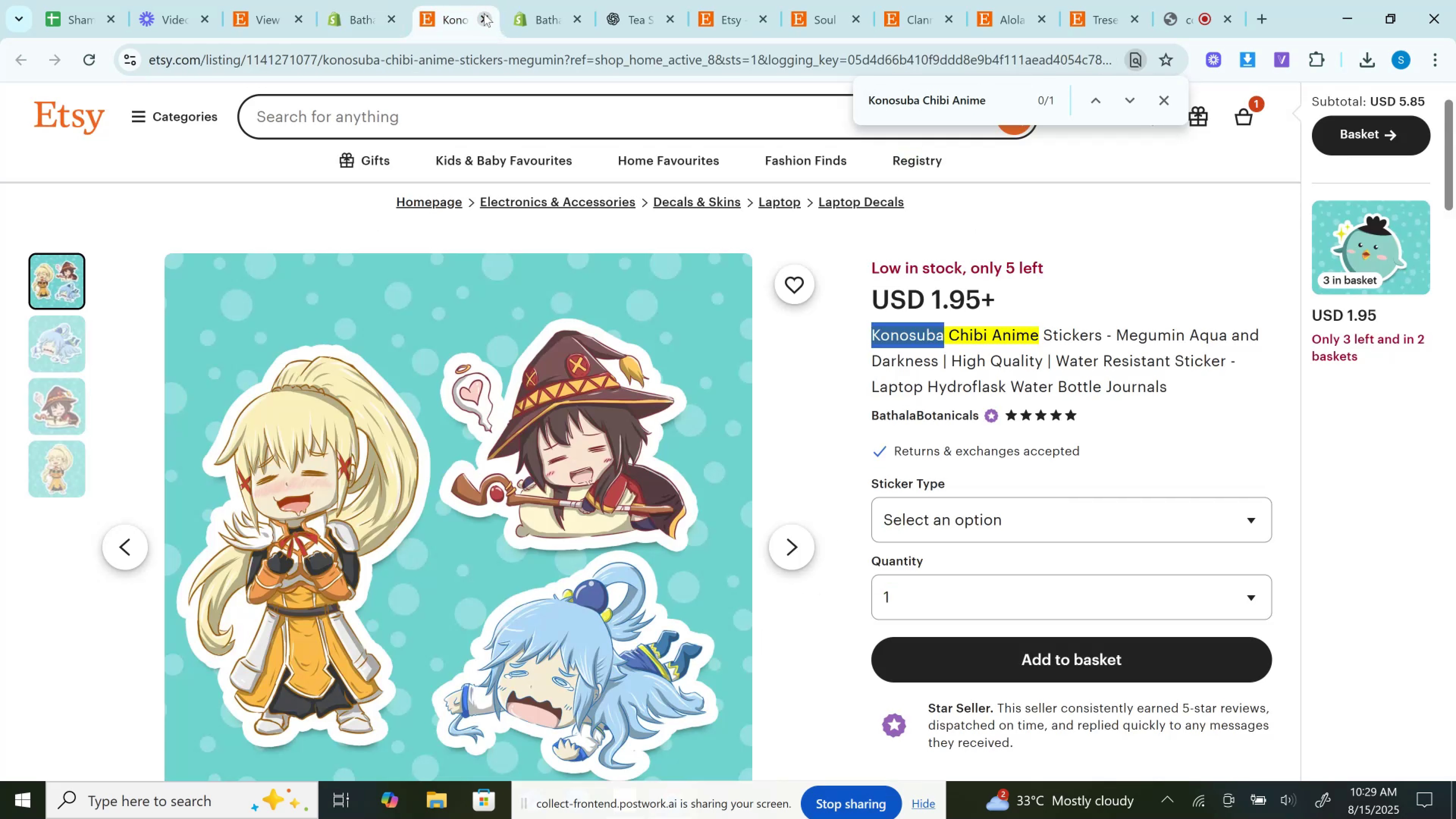 
left_click([484, 14])
 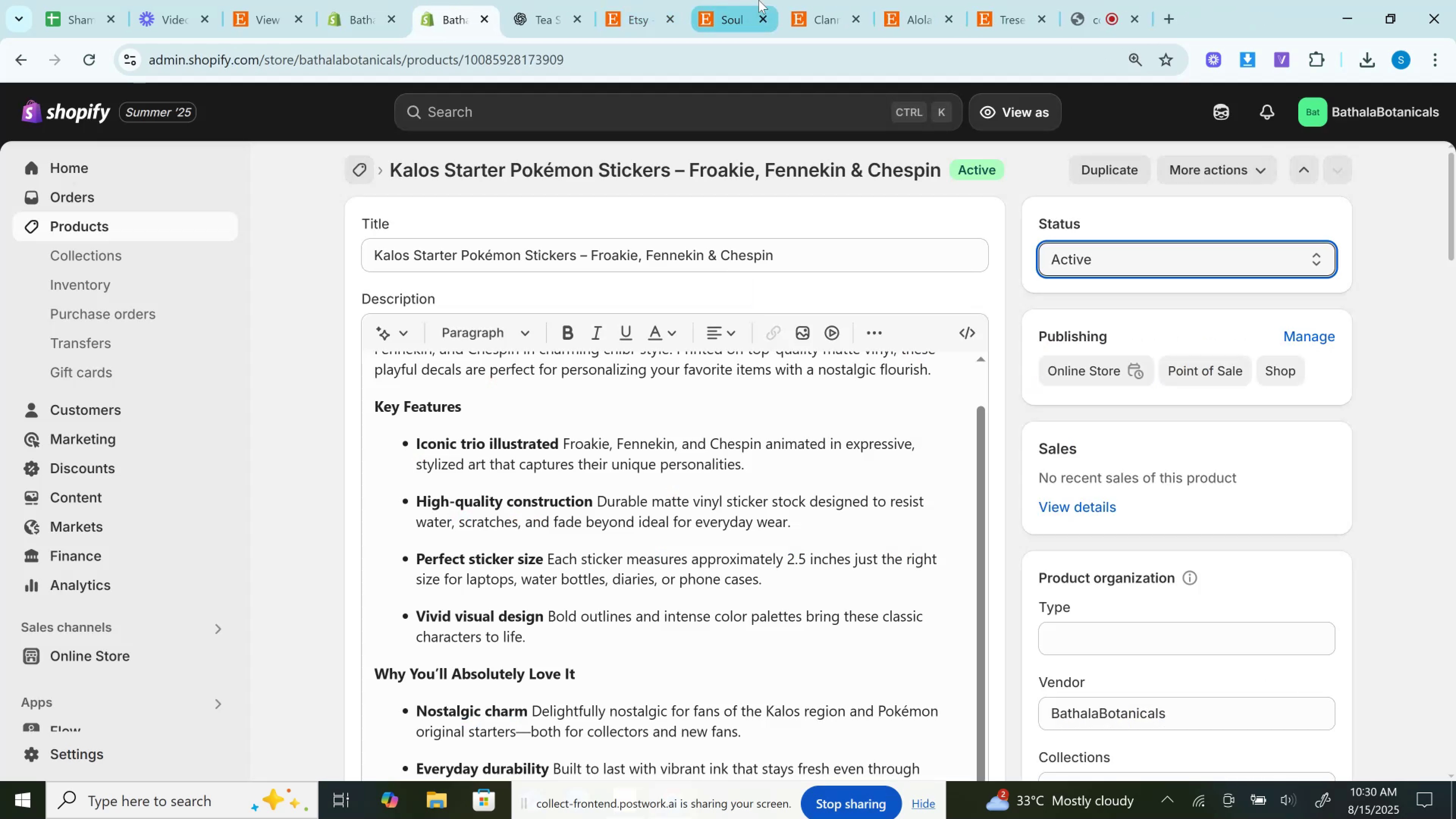 
left_click([735, 0])
 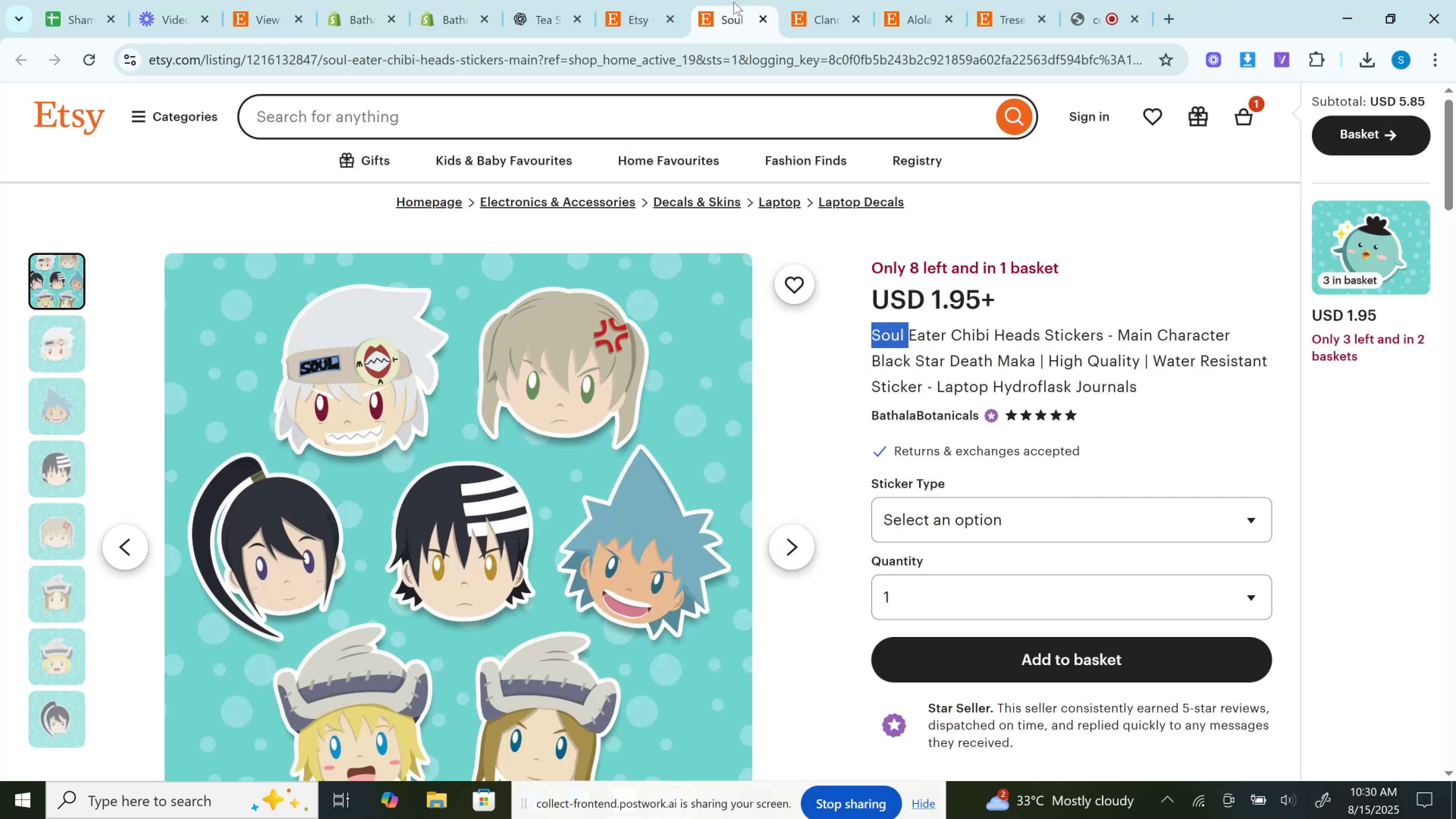 
left_click_drag(start_coordinate=[733, 2], to_coordinate=[460, 2])
 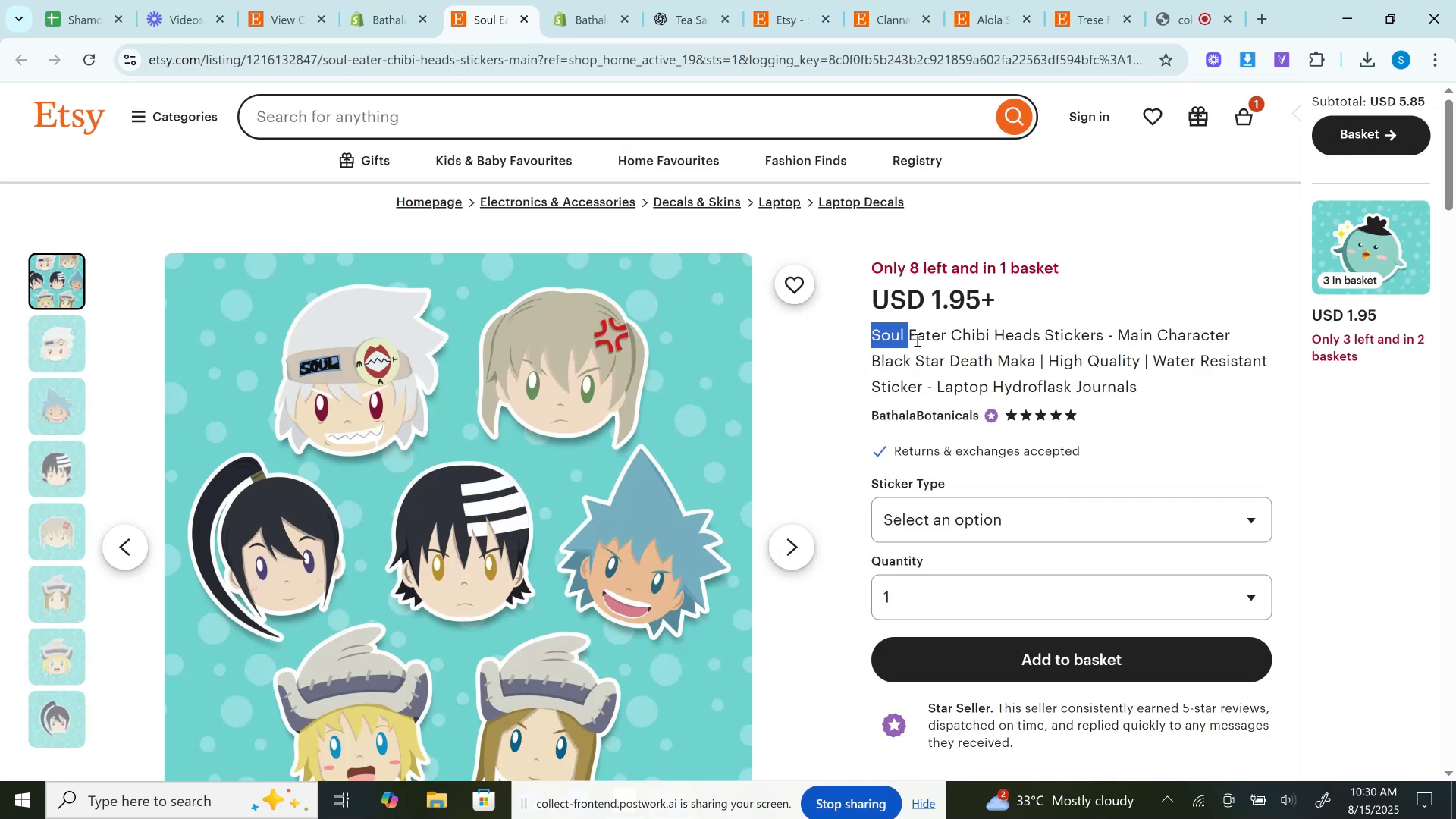 
key(Control+C)
 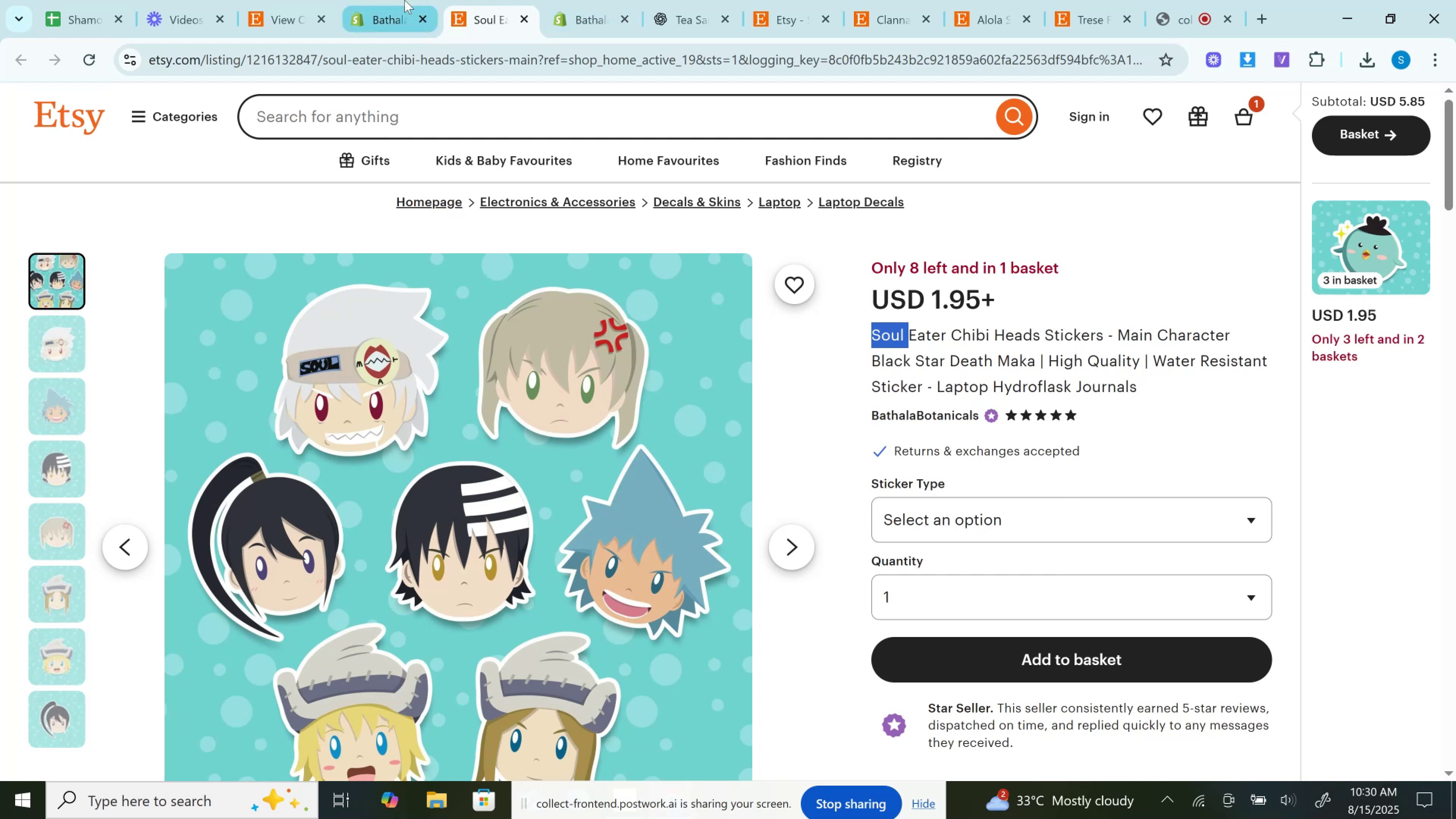 
left_click([402, 0])
 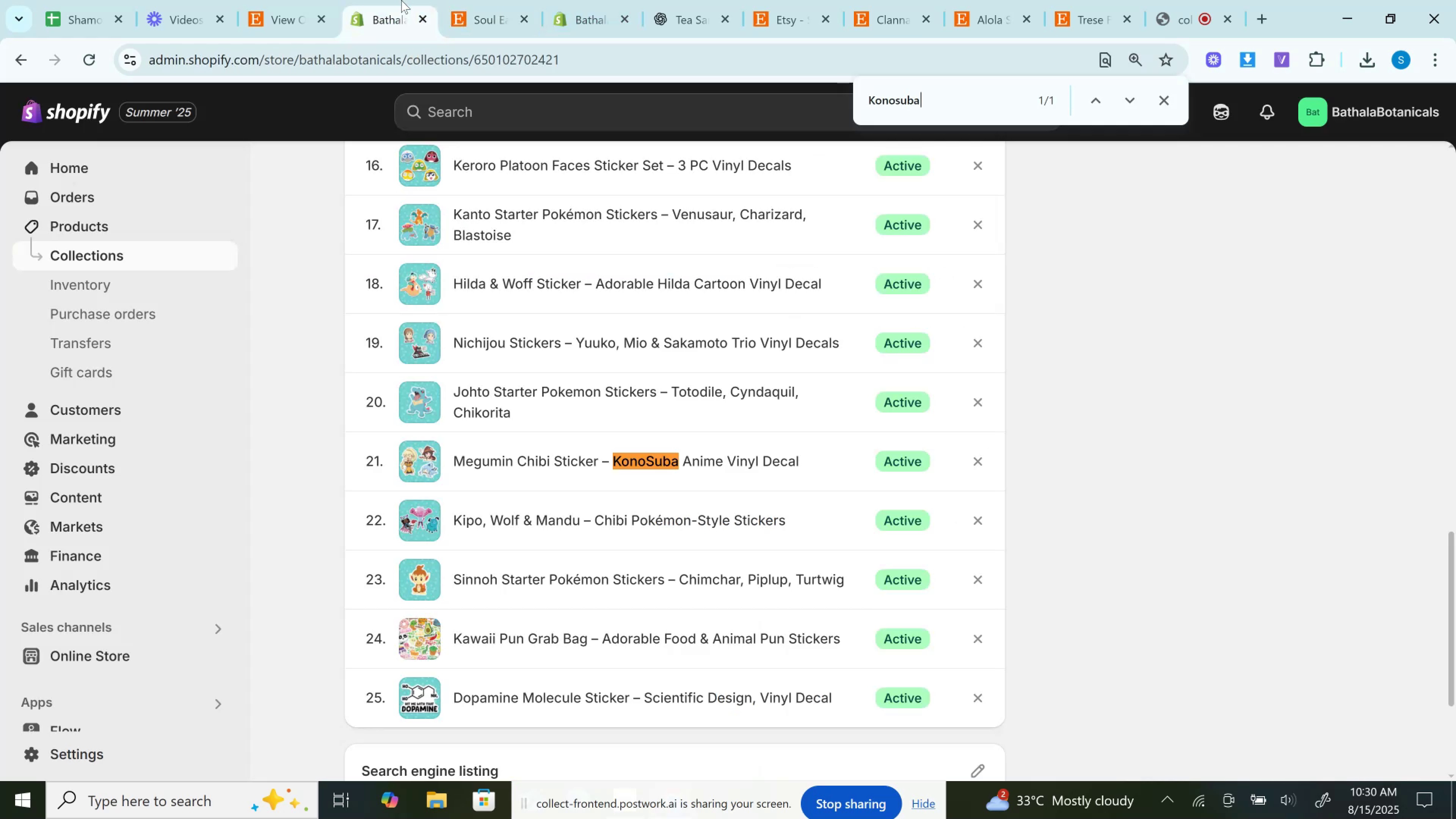 
key(Control+F)
 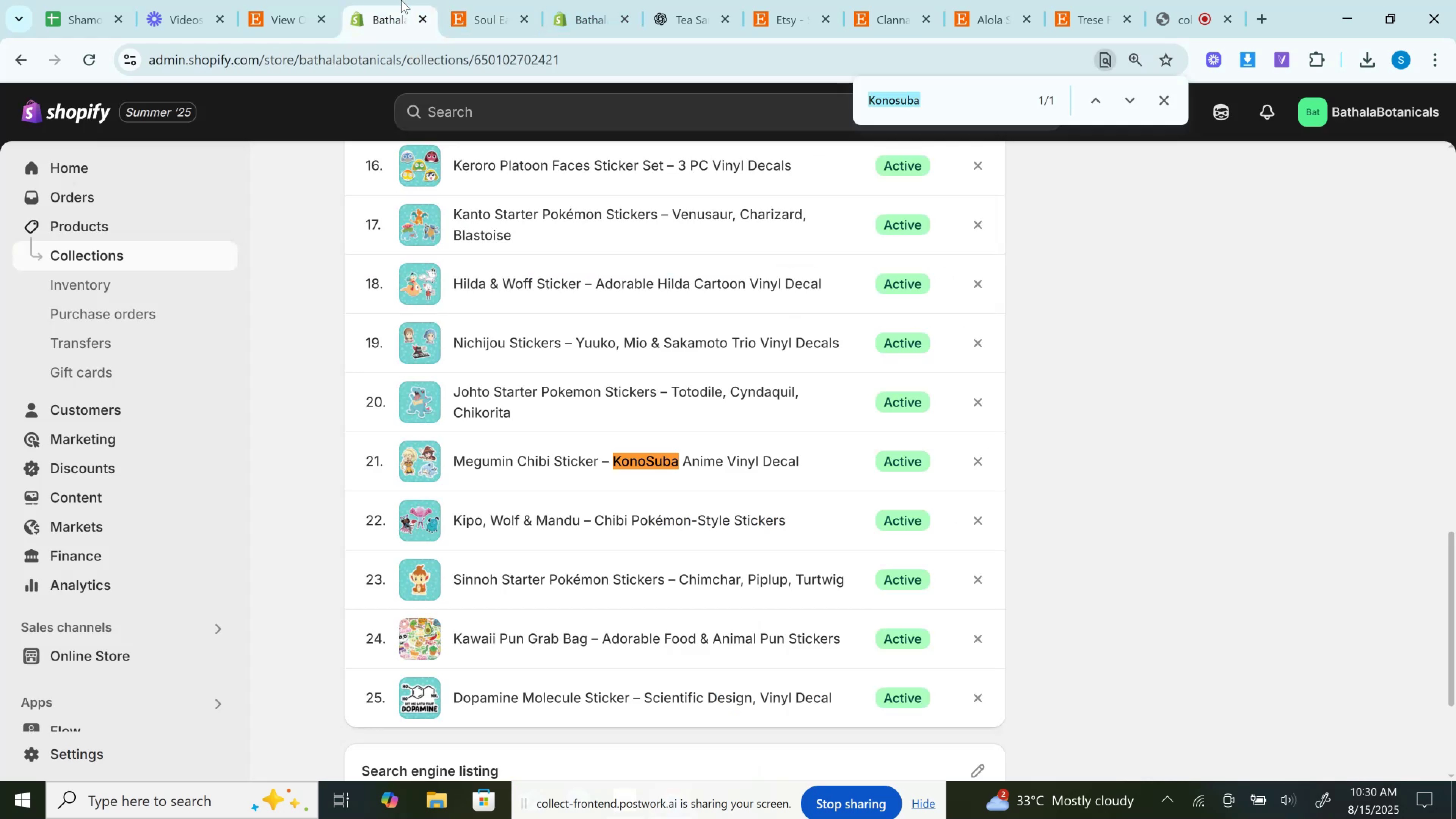 
key(Control+V)
 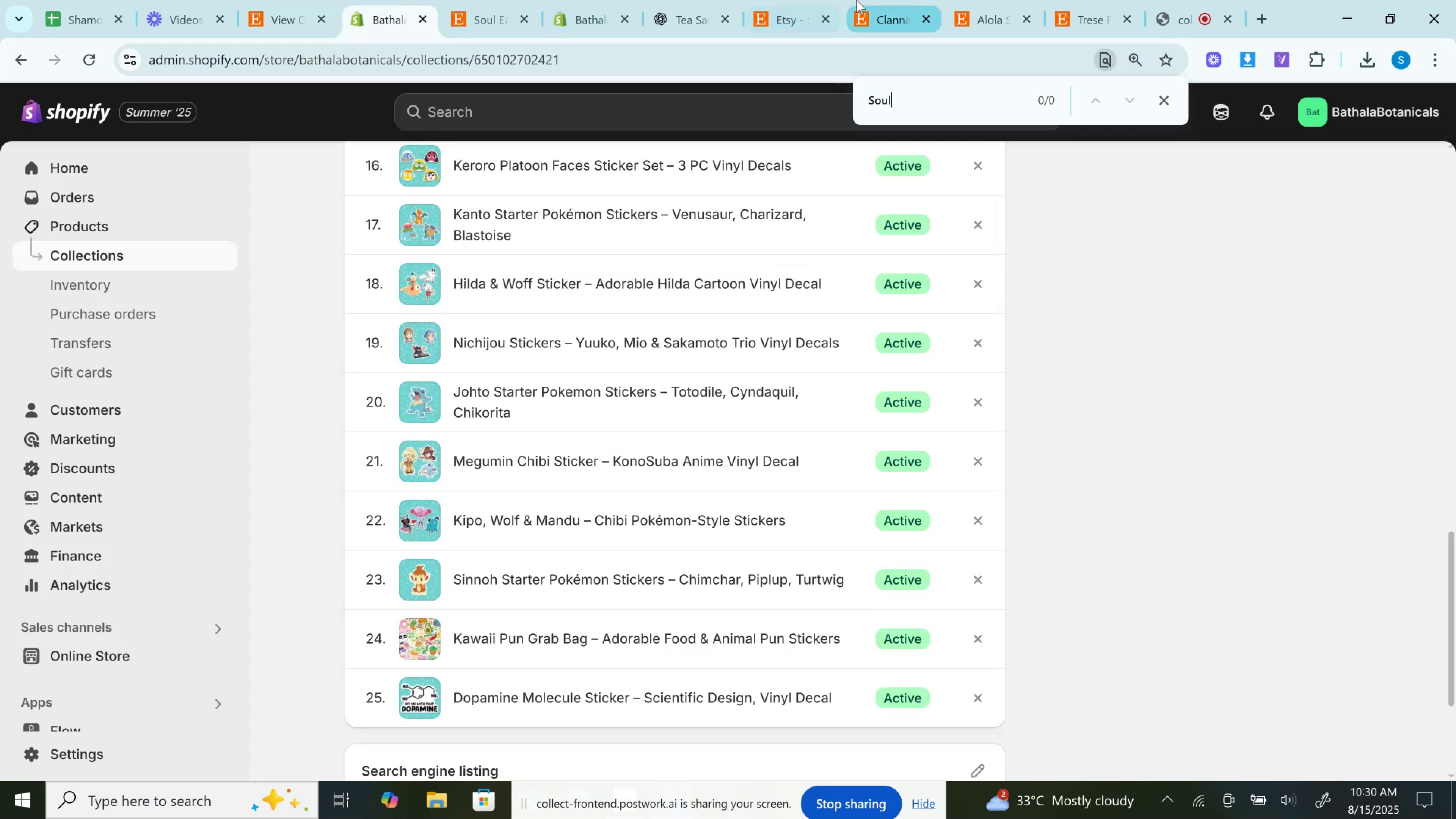 
left_click([813, 0])
 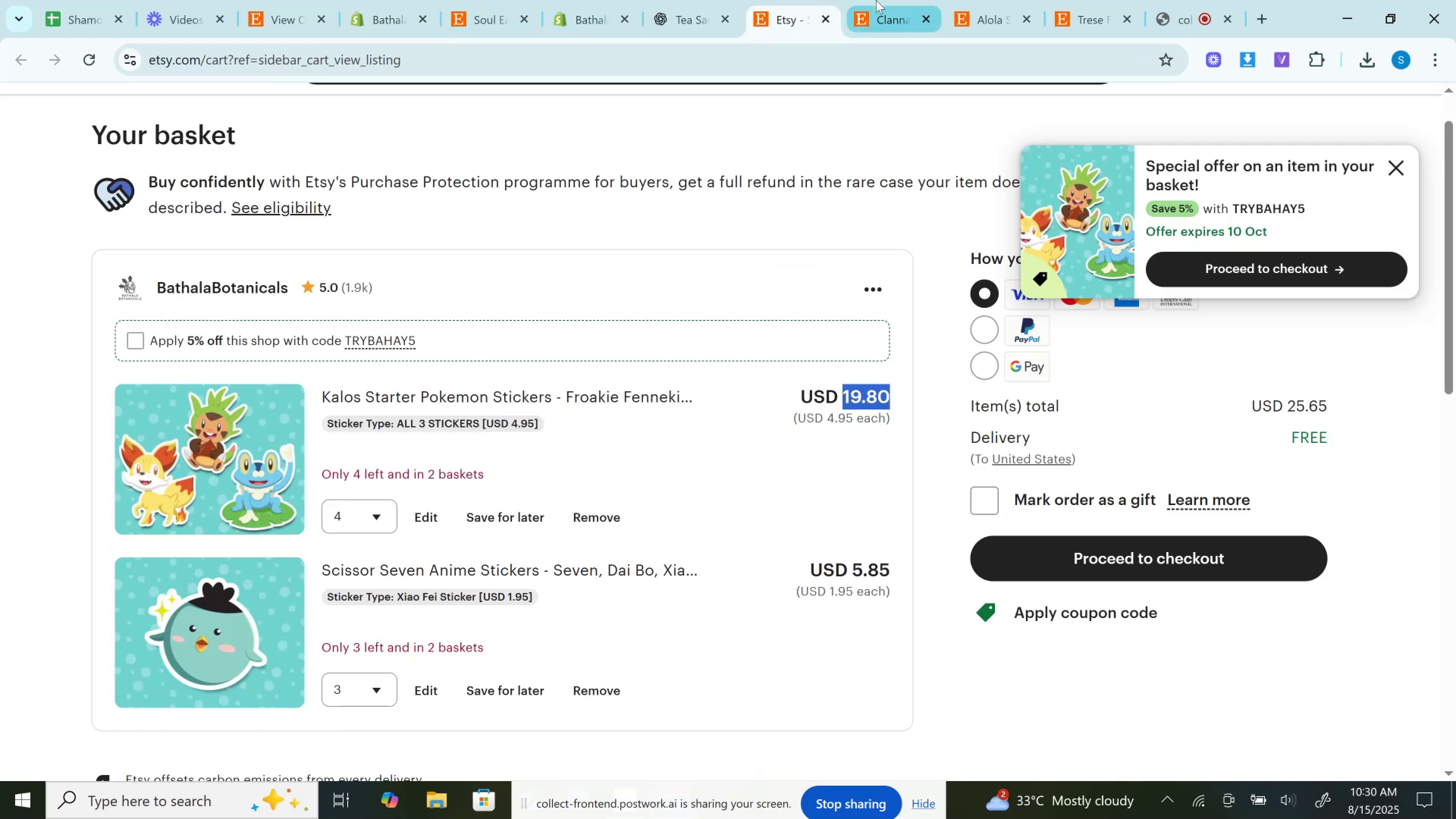 
left_click([876, 0])
 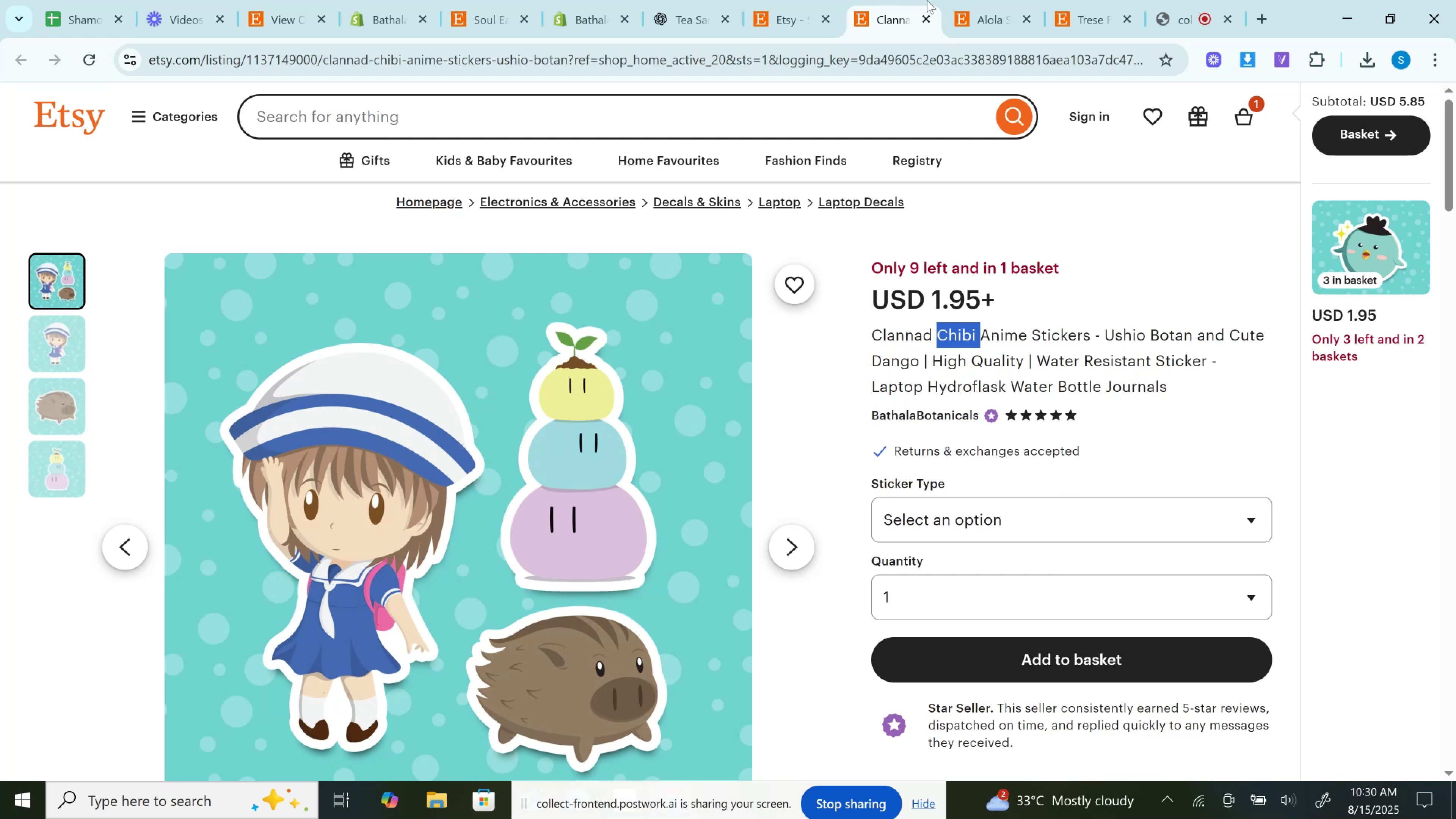 
wait(20.79)
 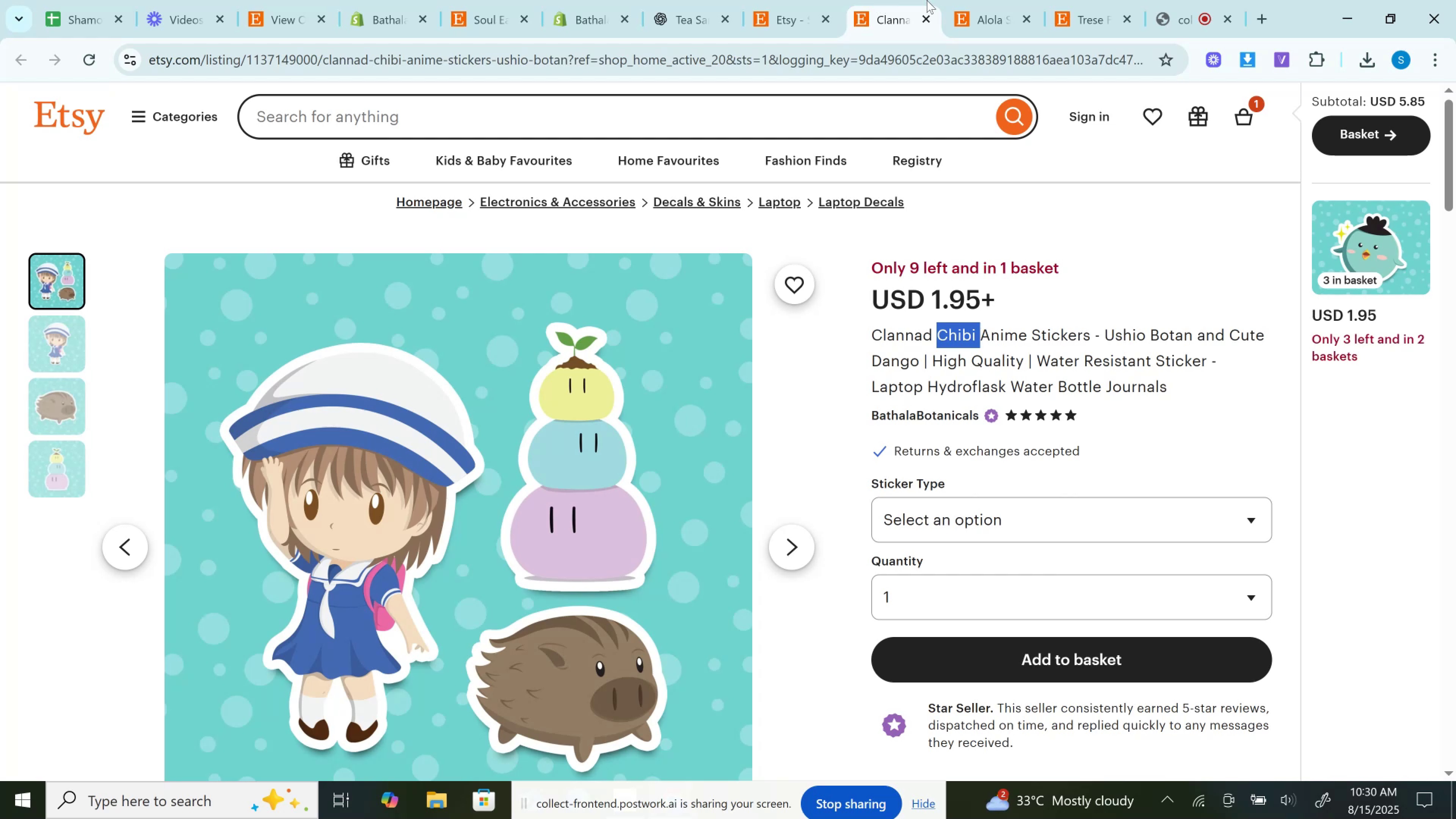 
double_click([1103, 510])
 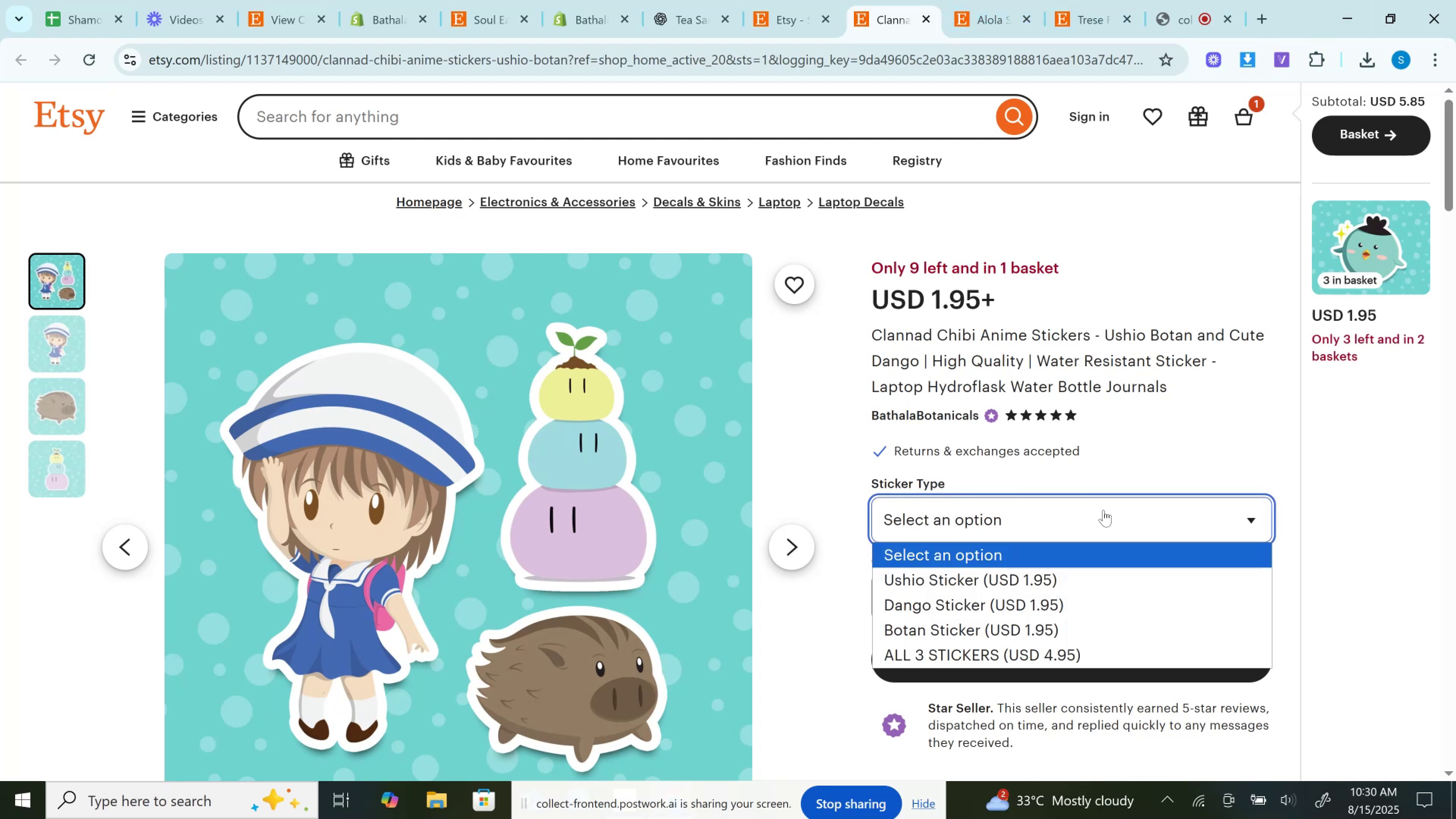 
left_click([1103, 510])
 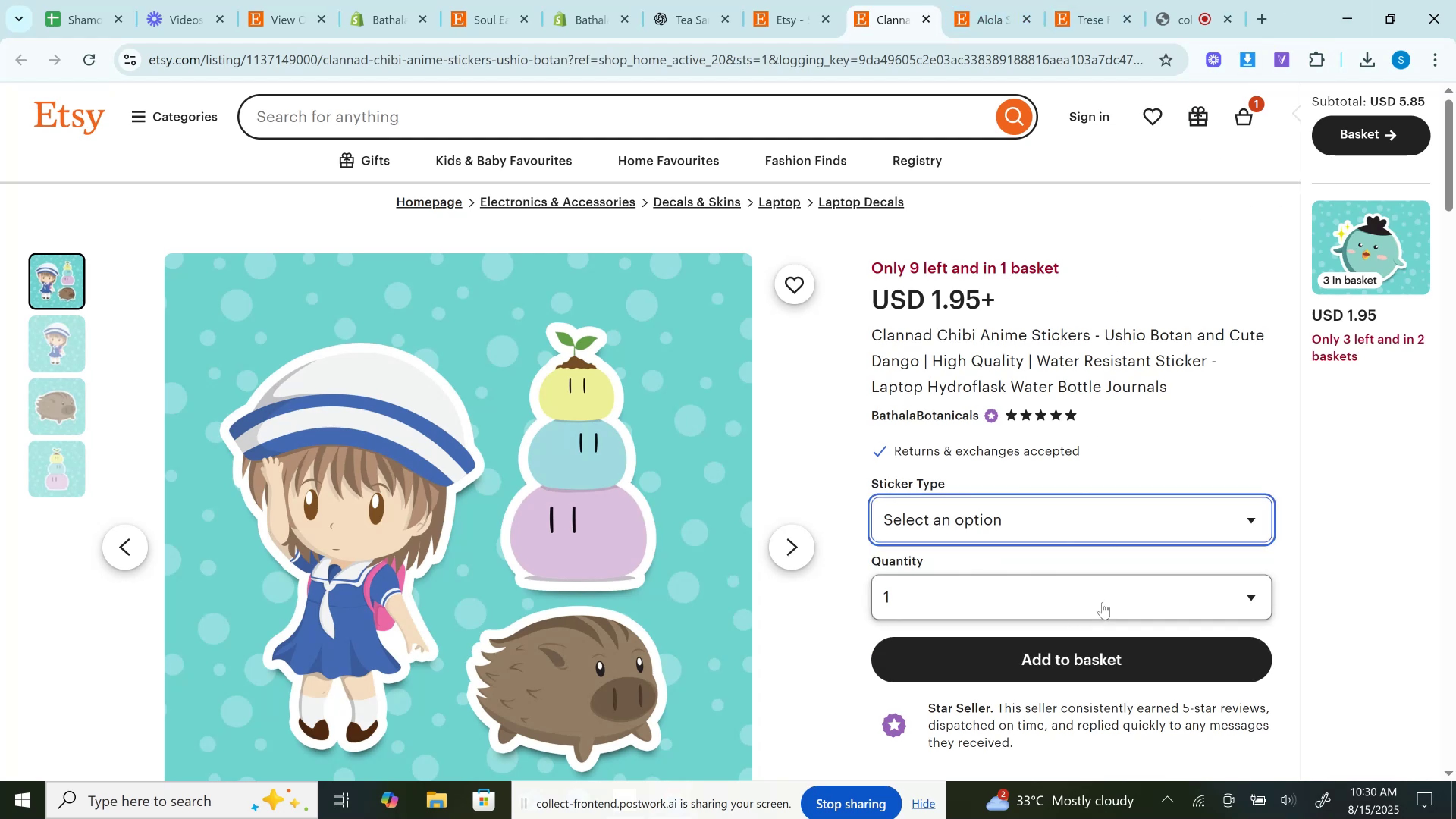 
left_click([1102, 602])
 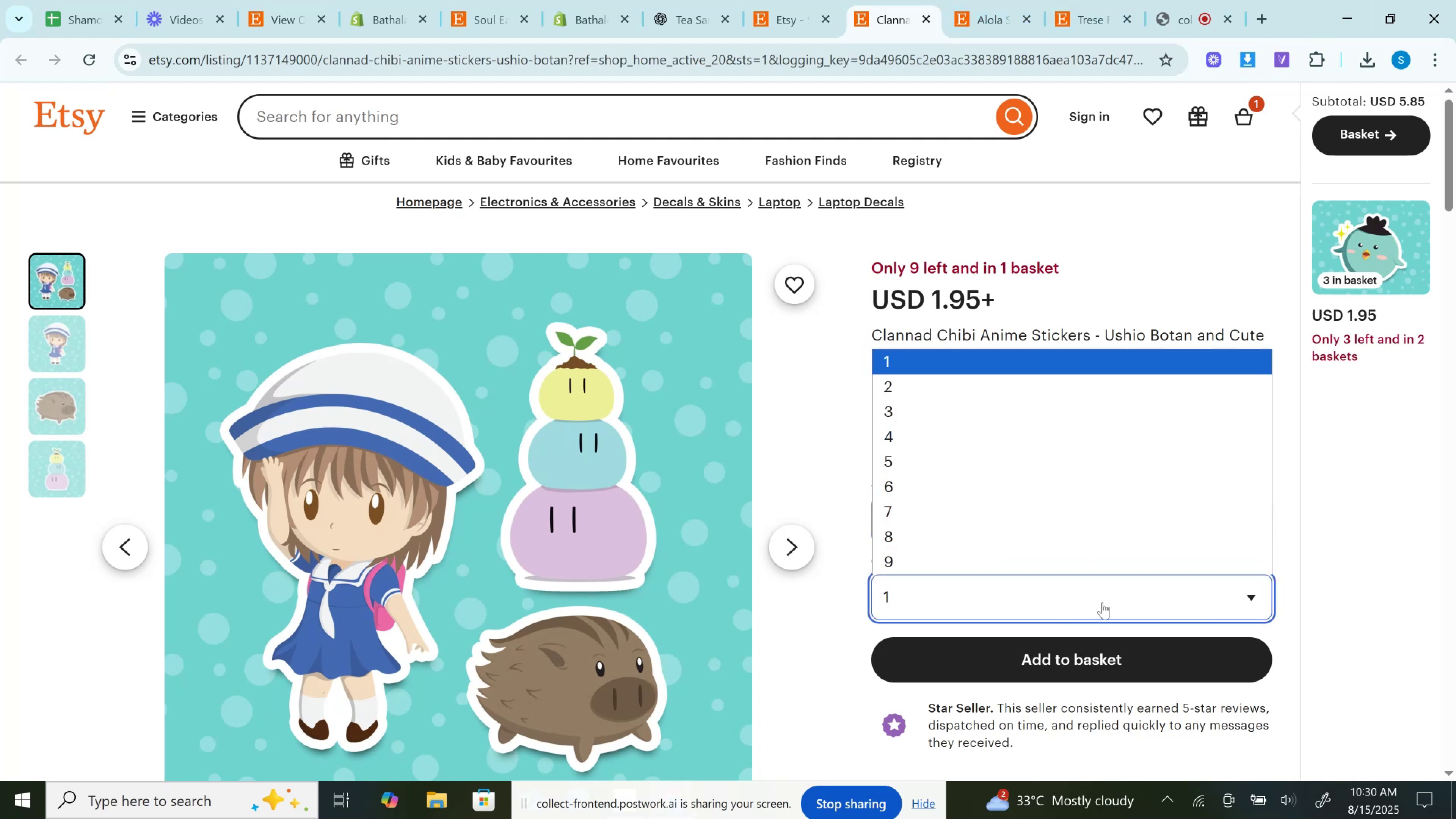 
left_click([1102, 602])
 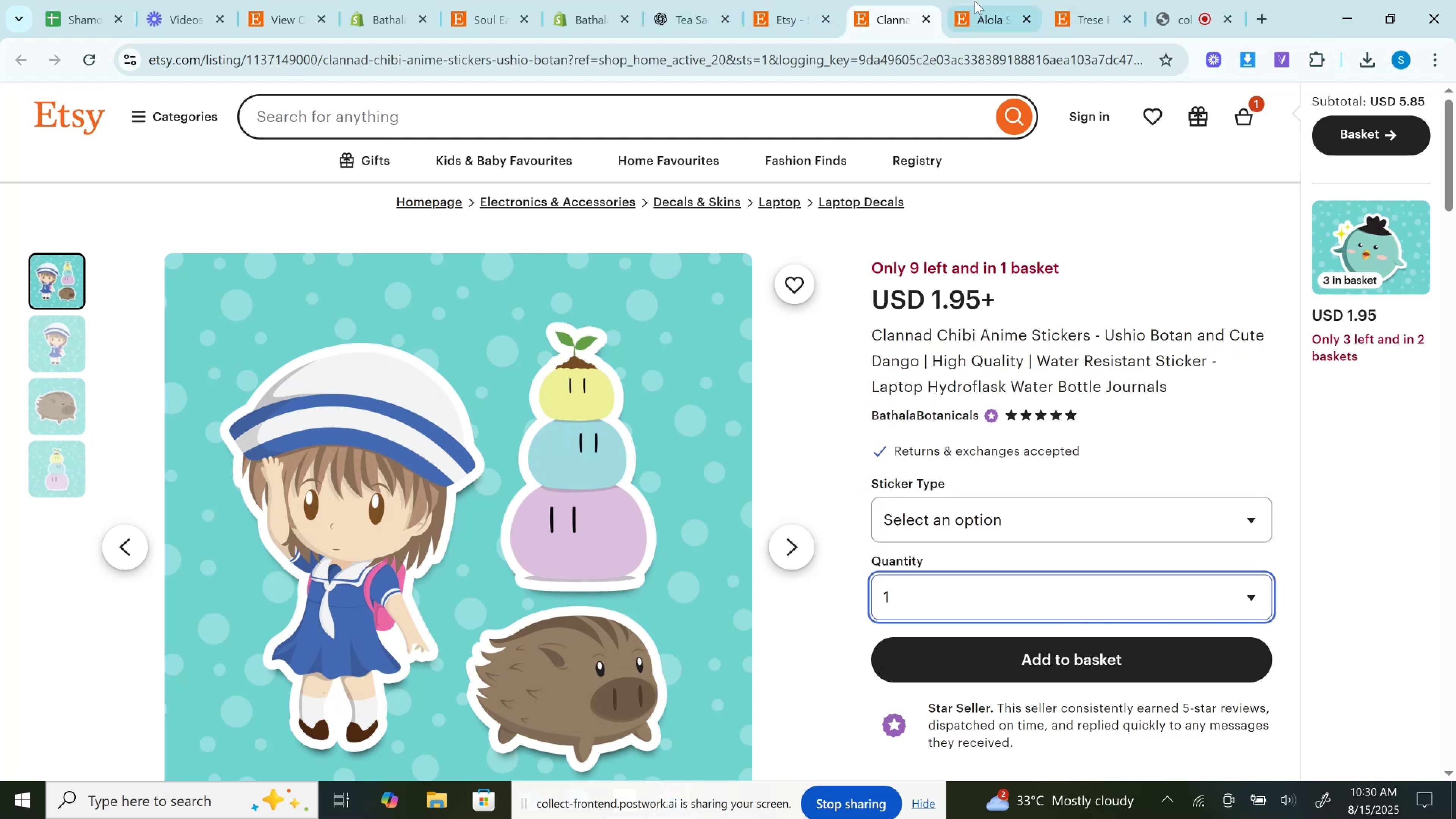 
left_click([975, 1])
 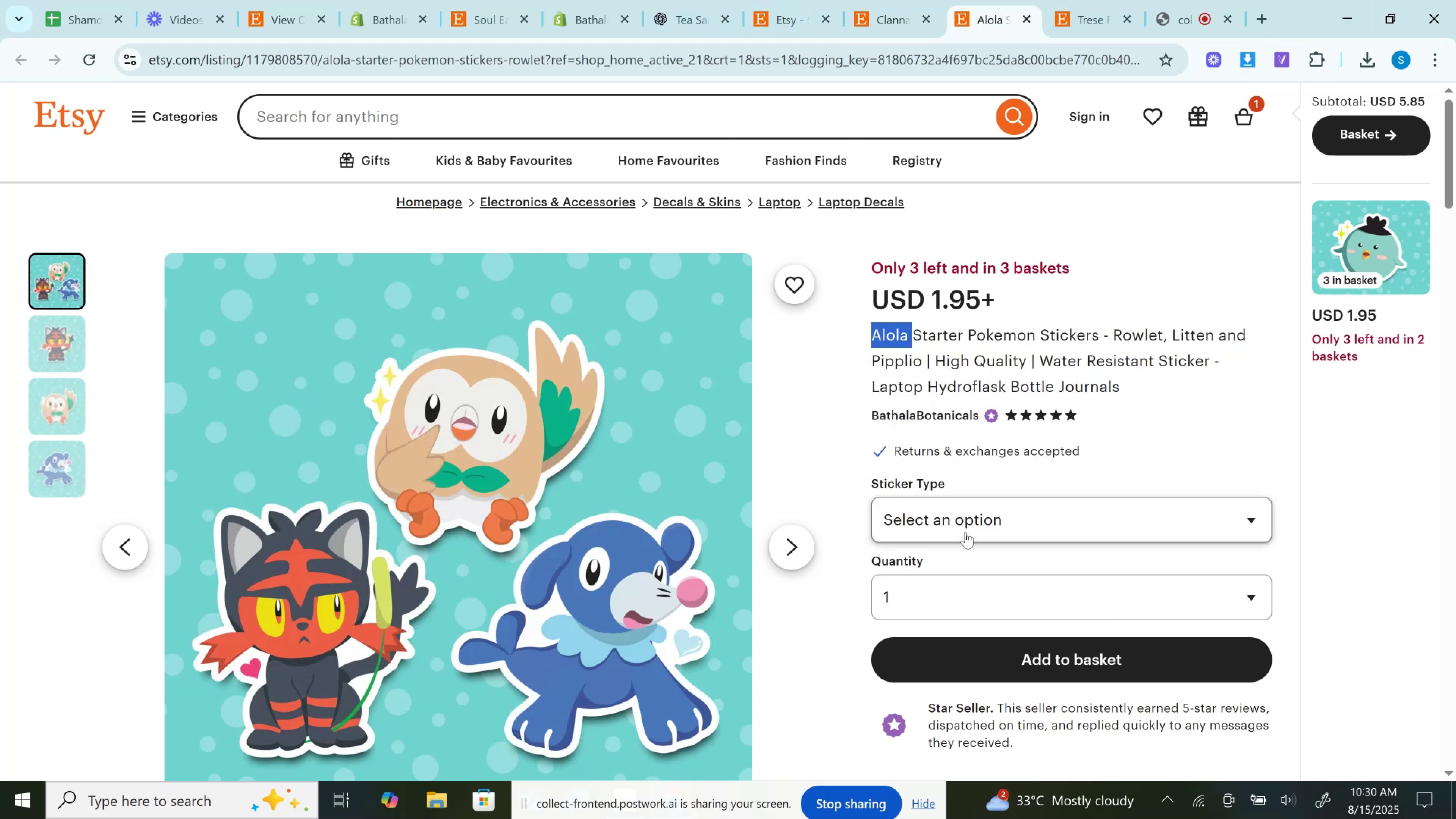 
left_click([968, 530])
 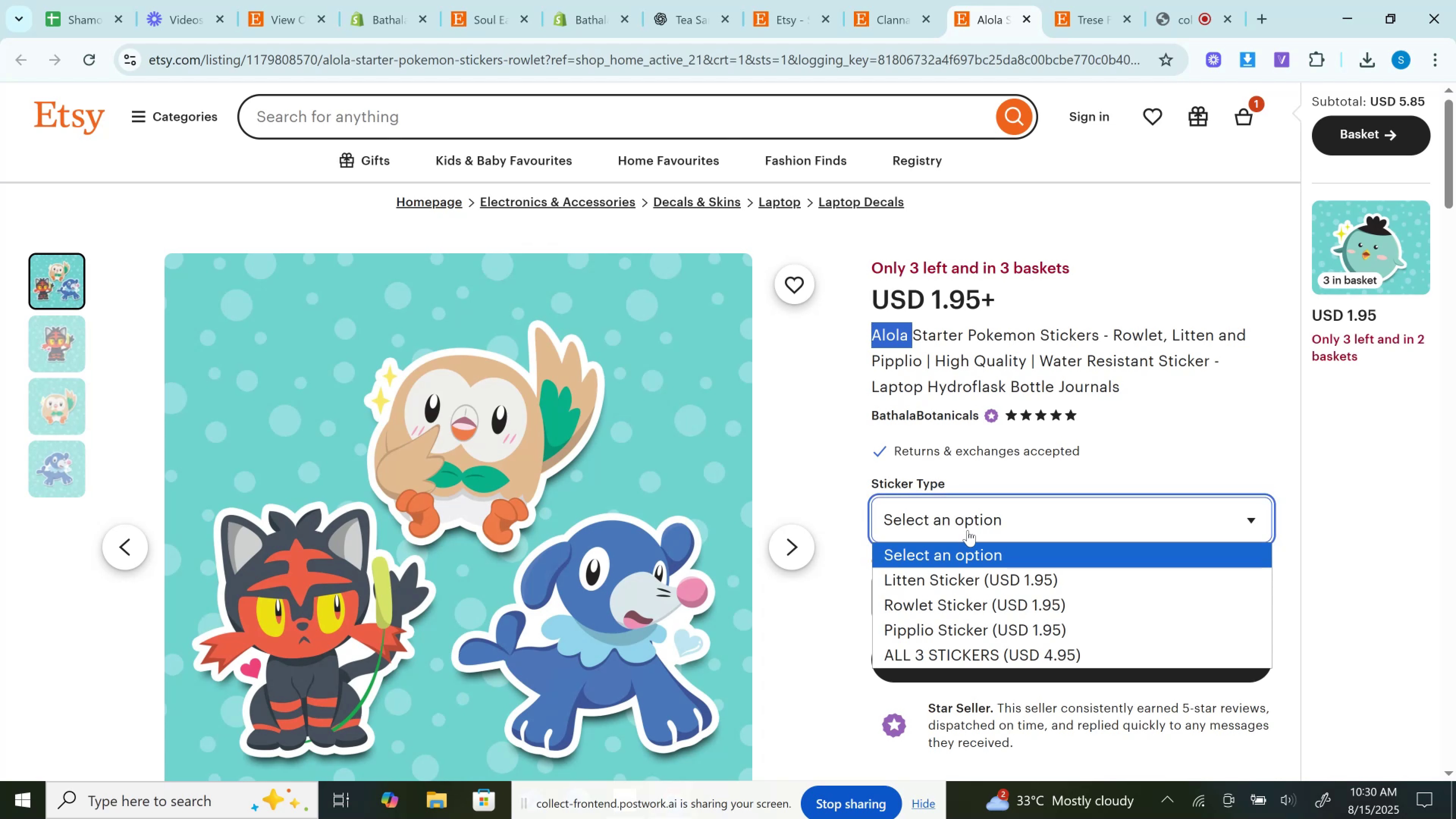 
left_click([968, 530])
 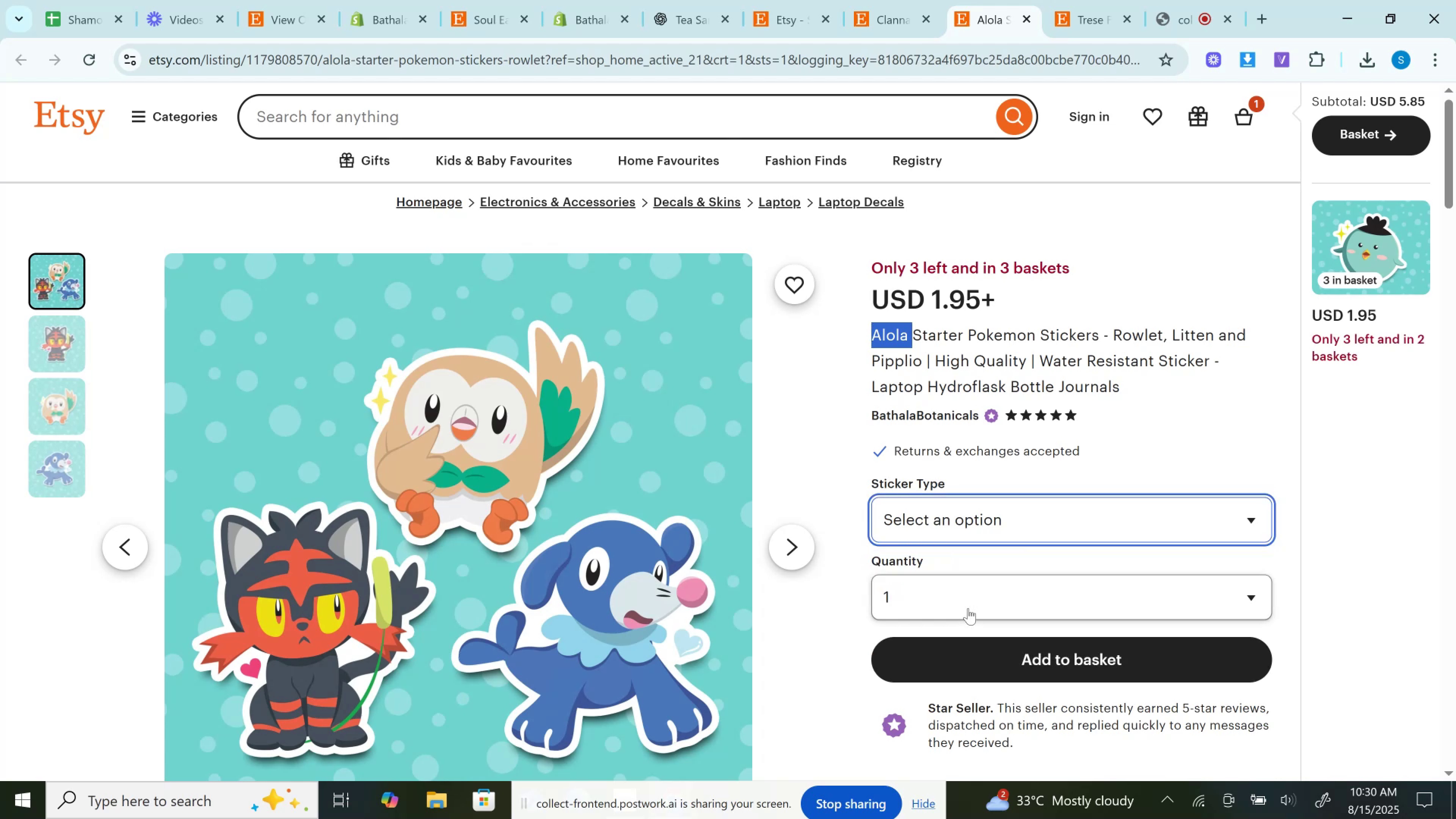 
left_click([968, 608])
 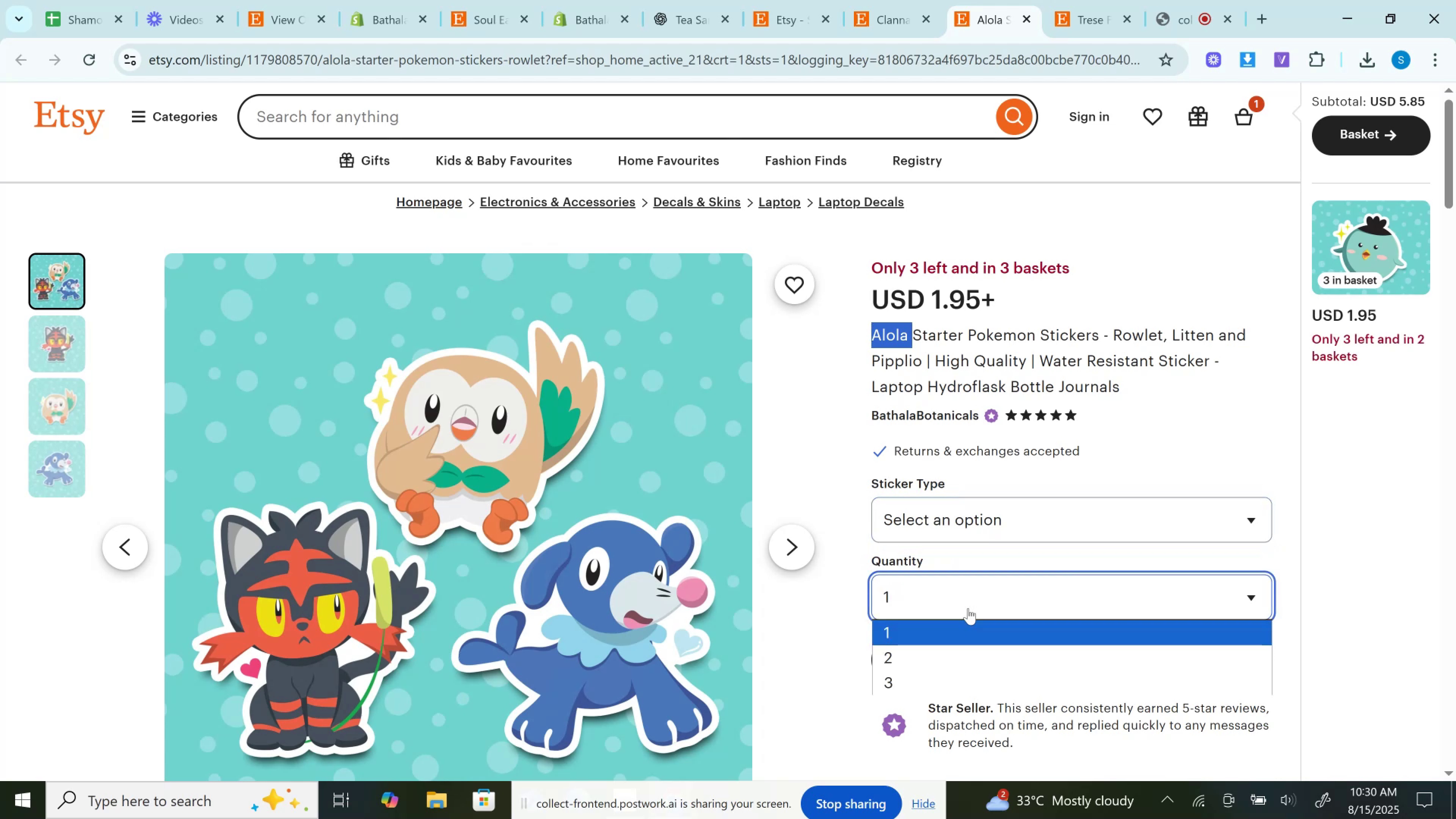 
left_click([968, 608])
 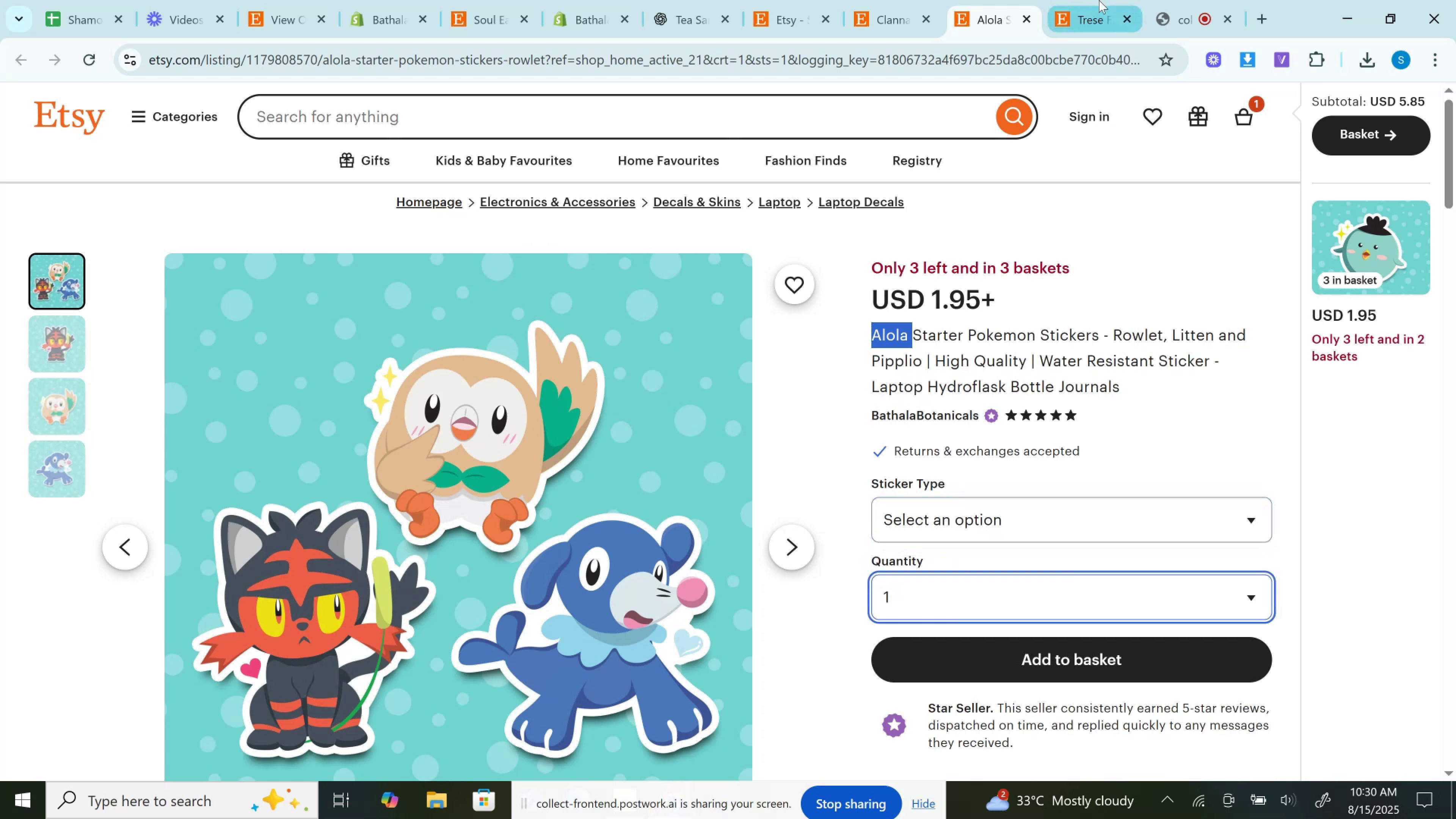 
left_click([1099, 0])
 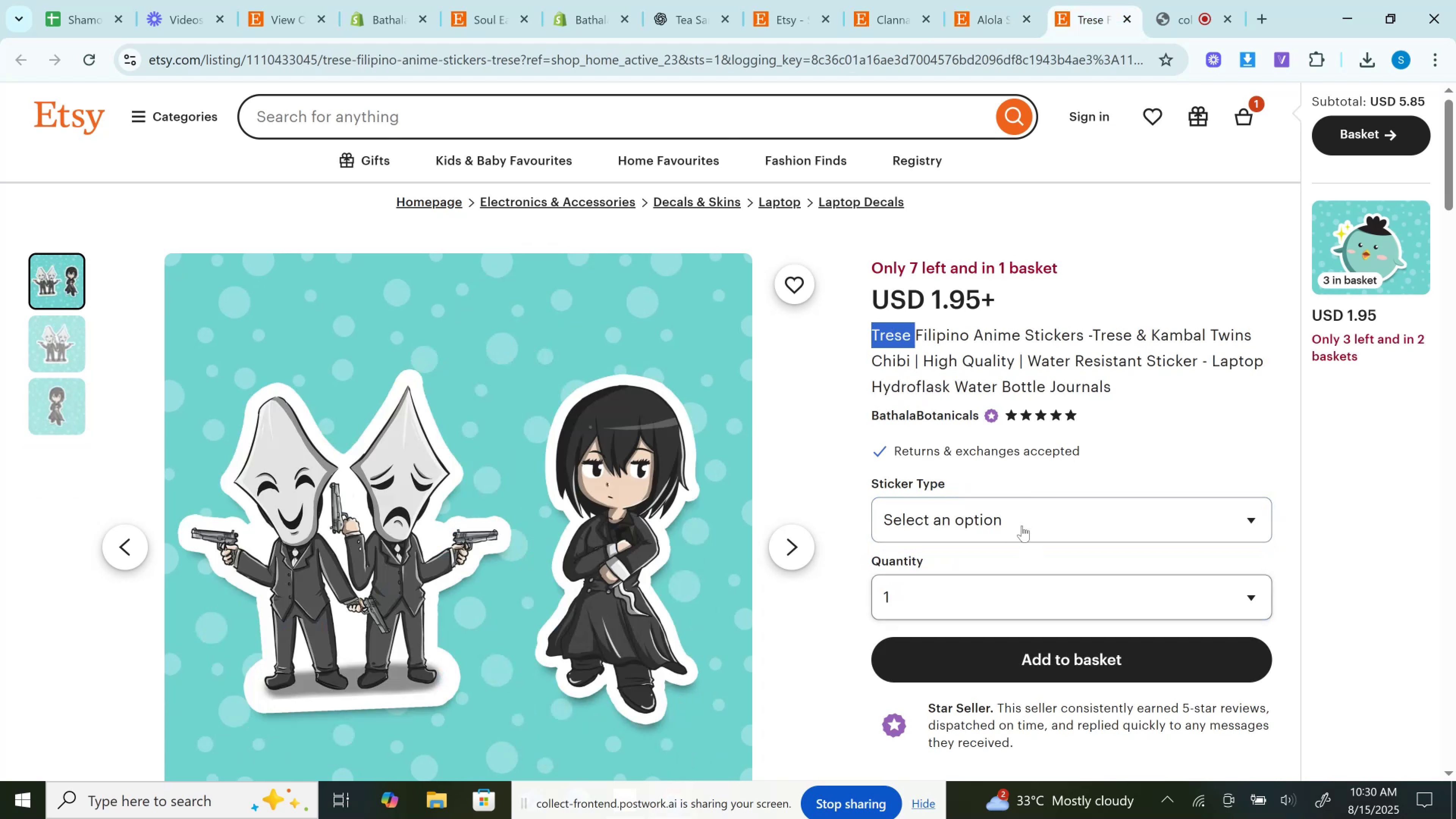 
left_click([1022, 524])
 